 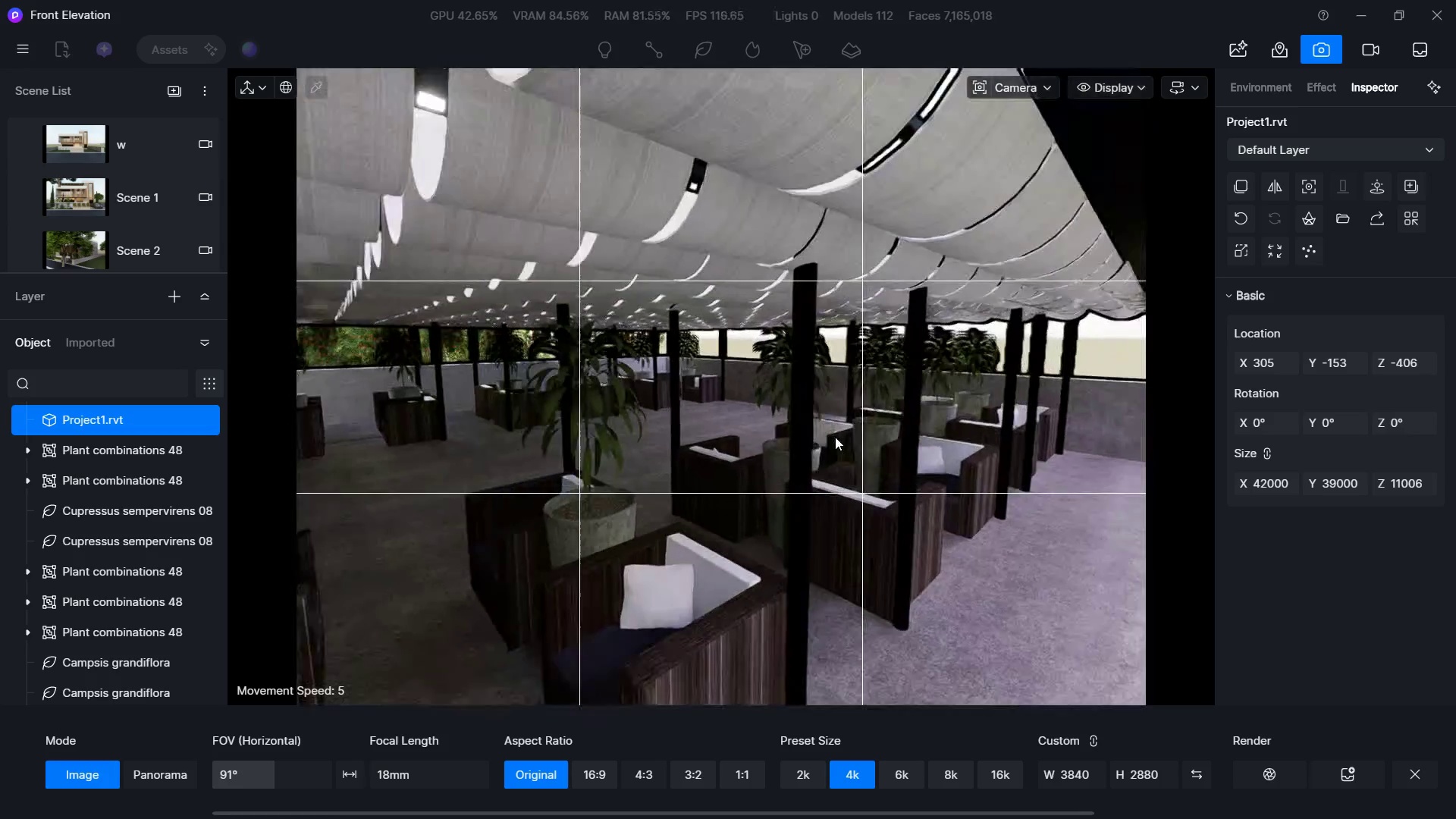 
hold_key(key=D, duration=0.31)
 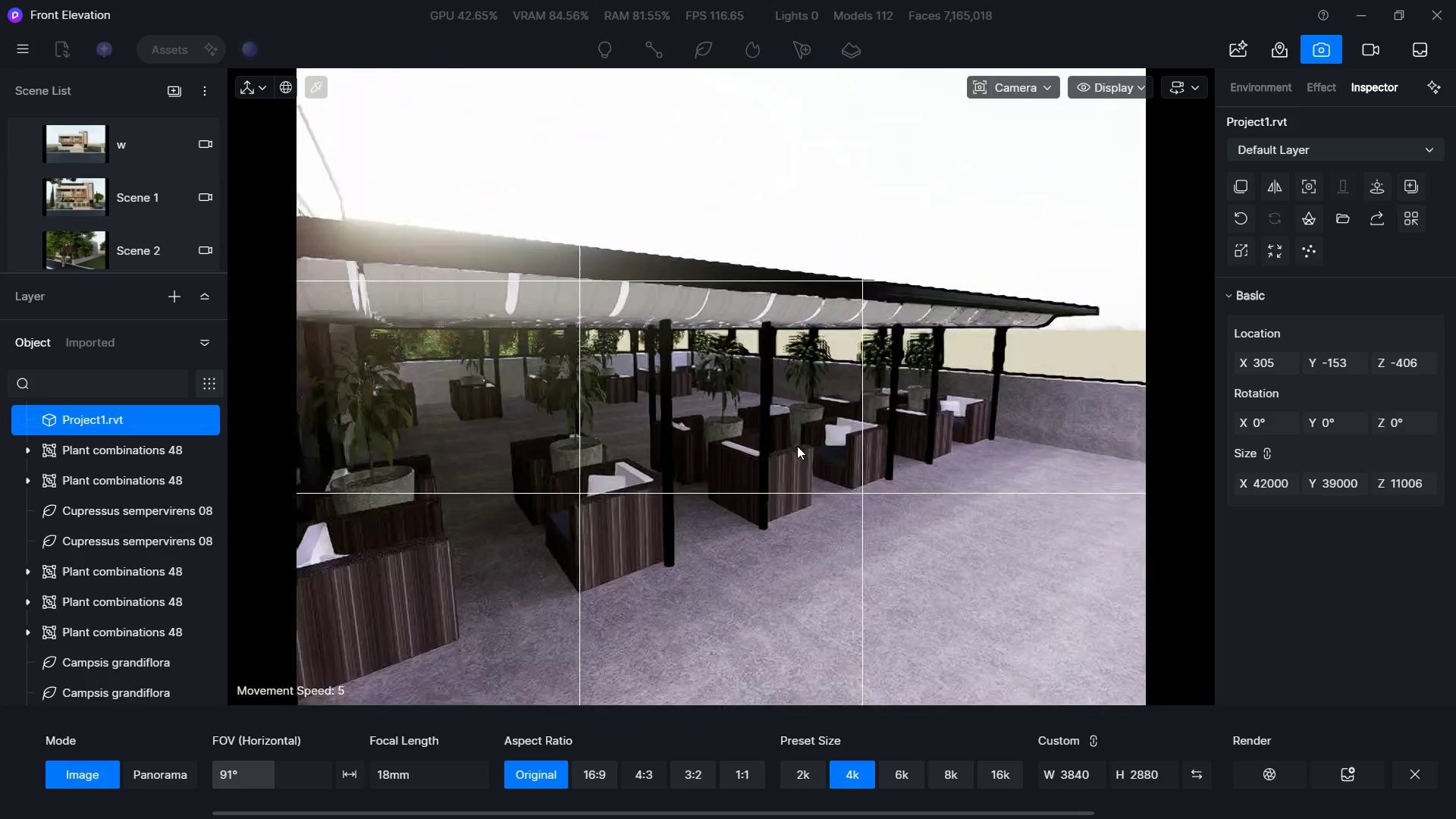 
hold_key(key=S, duration=0.67)
 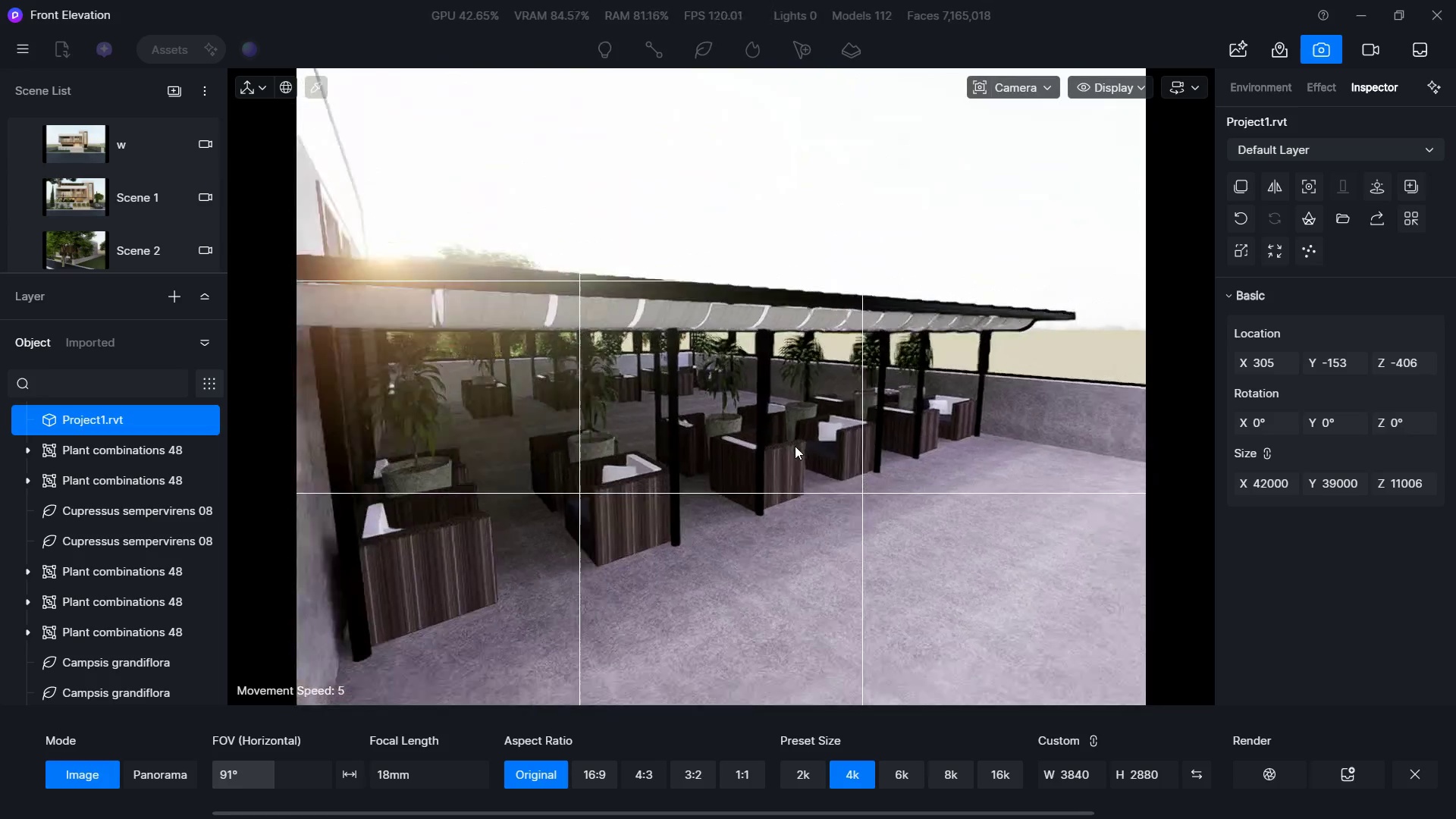 
hold_key(key=D, duration=0.47)
 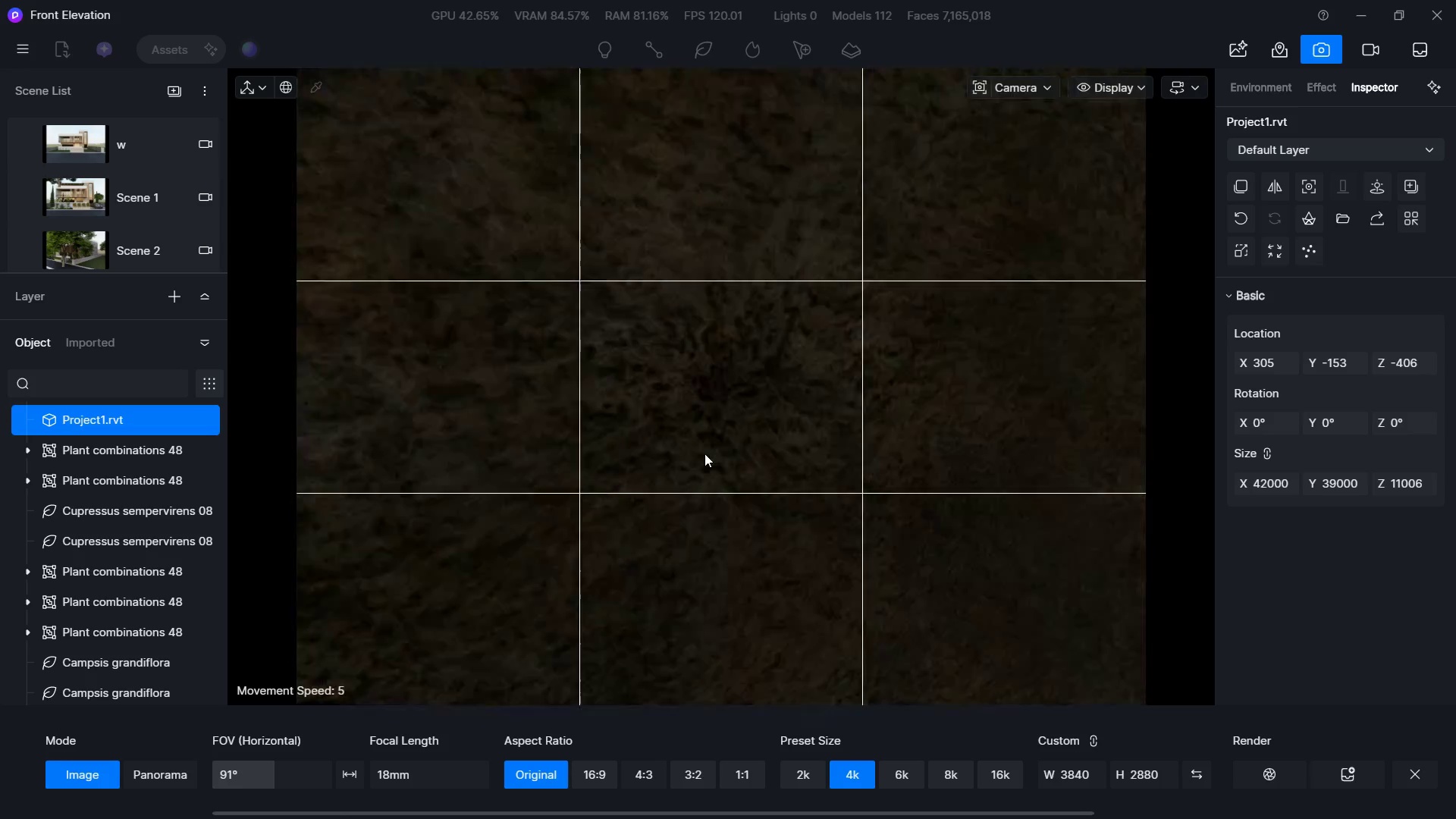 
hold_key(key=S, duration=0.58)
 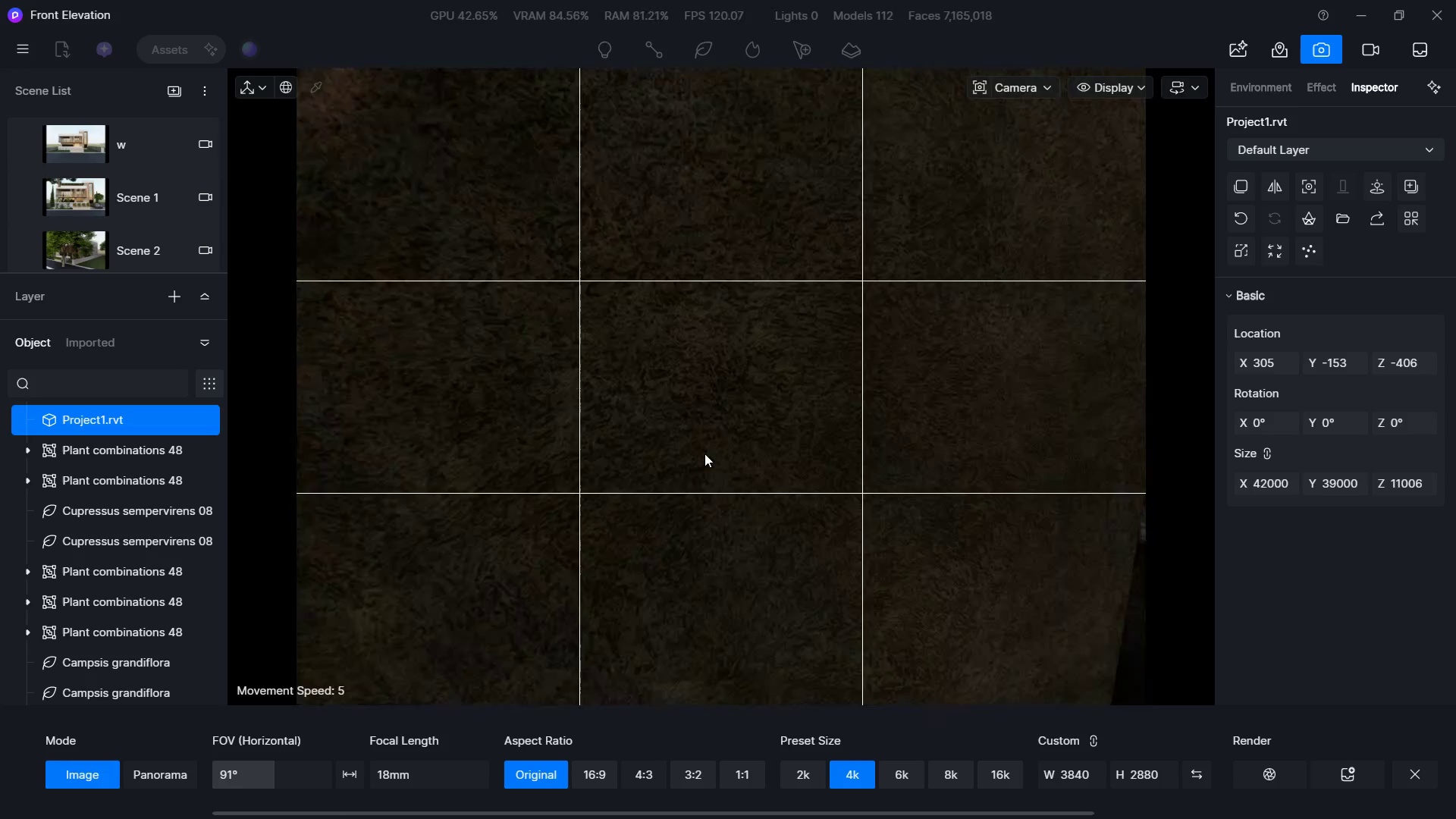 
hold_key(key=E, duration=0.34)
 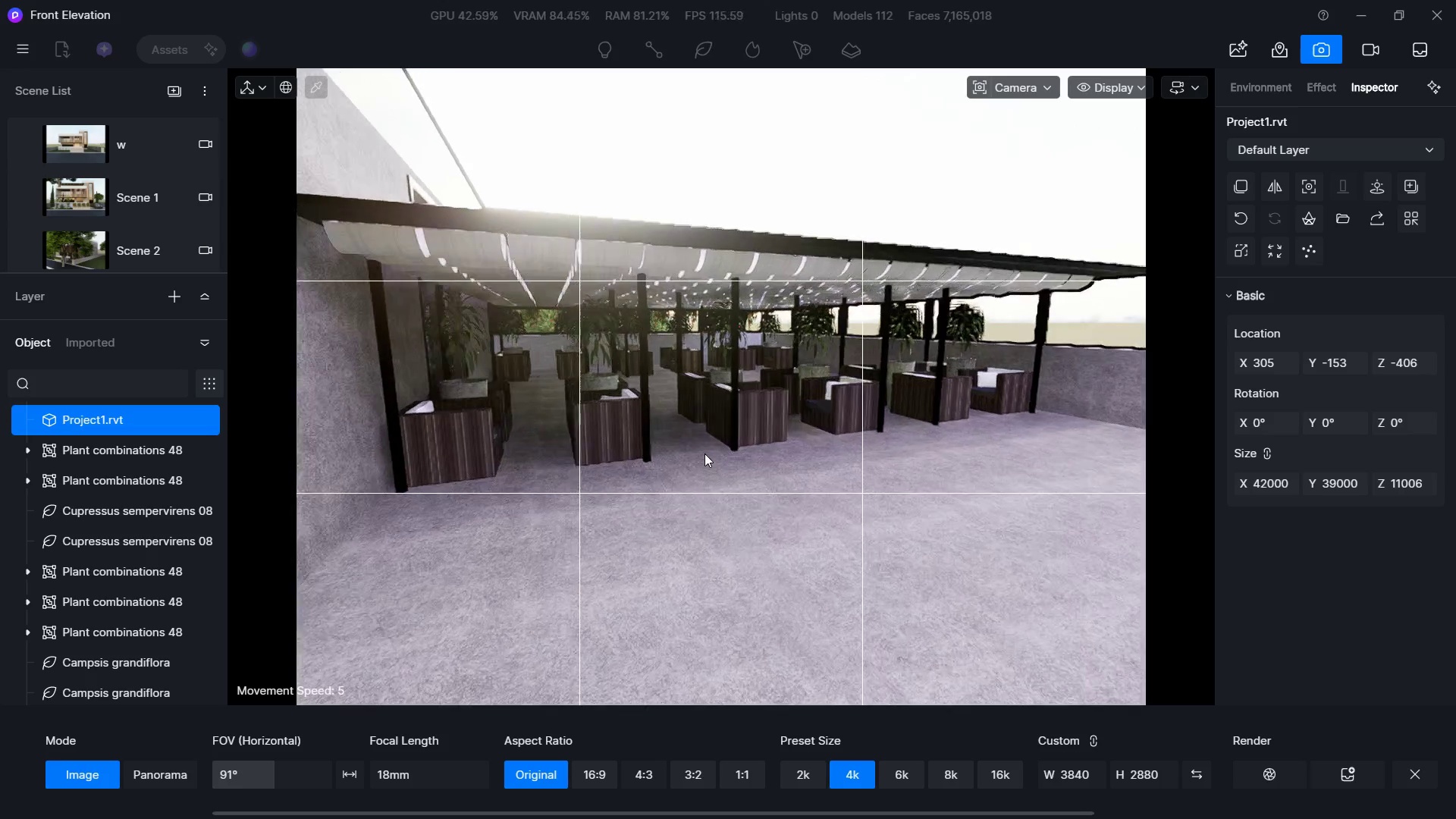 
hold_key(key=W, duration=0.48)
 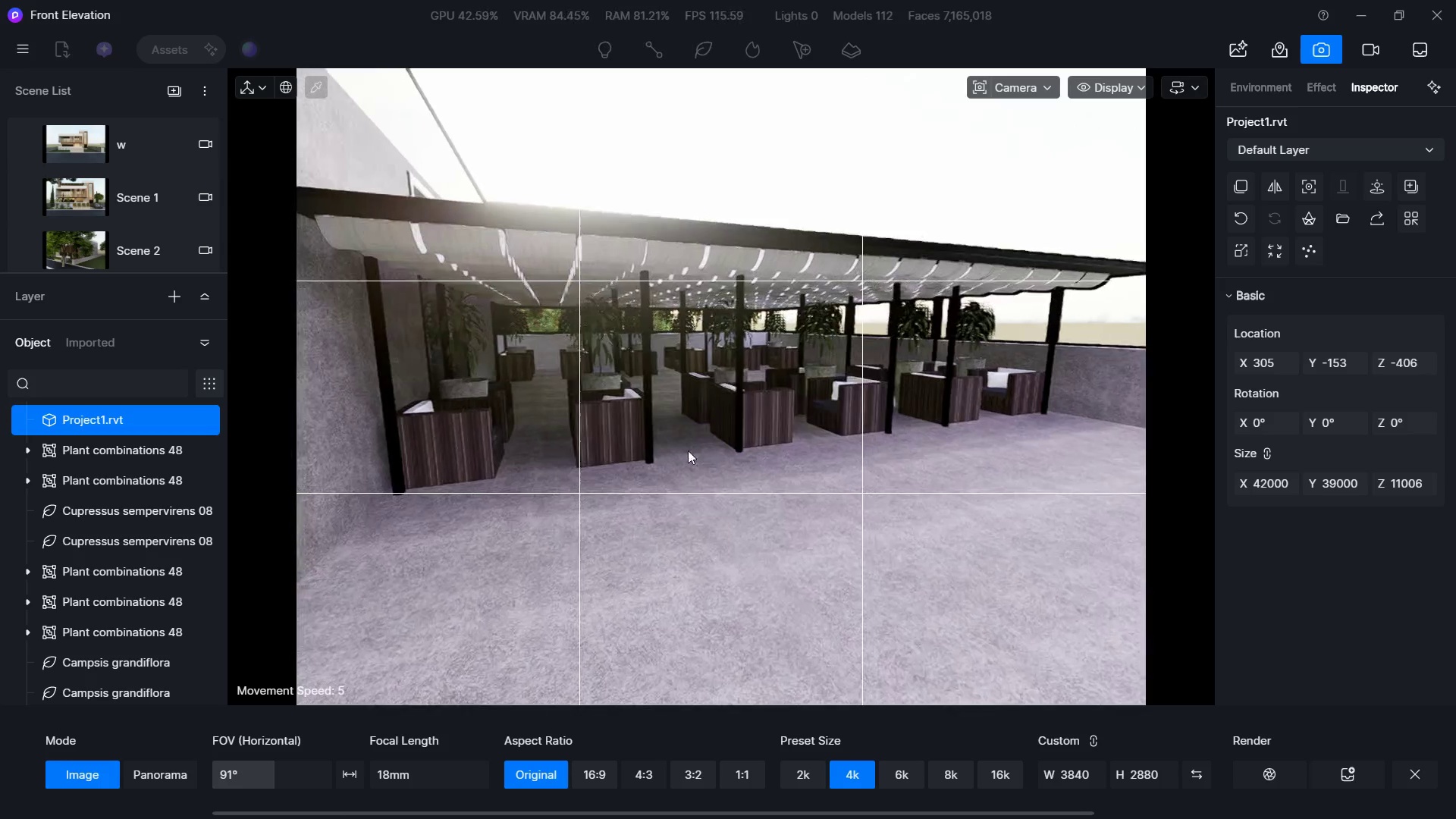 
type(dsd)
 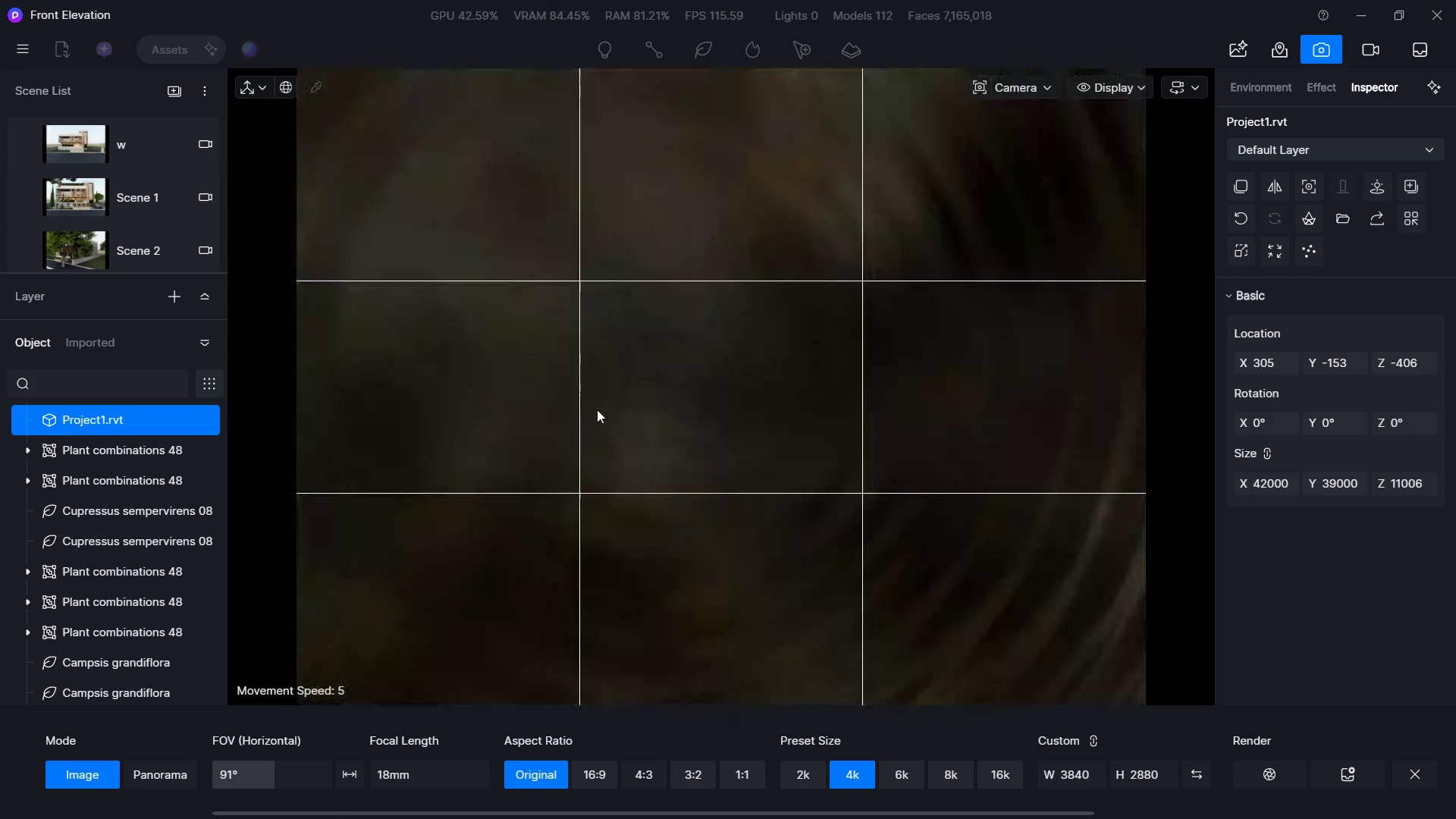 
hold_key(key=W, duration=0.72)
 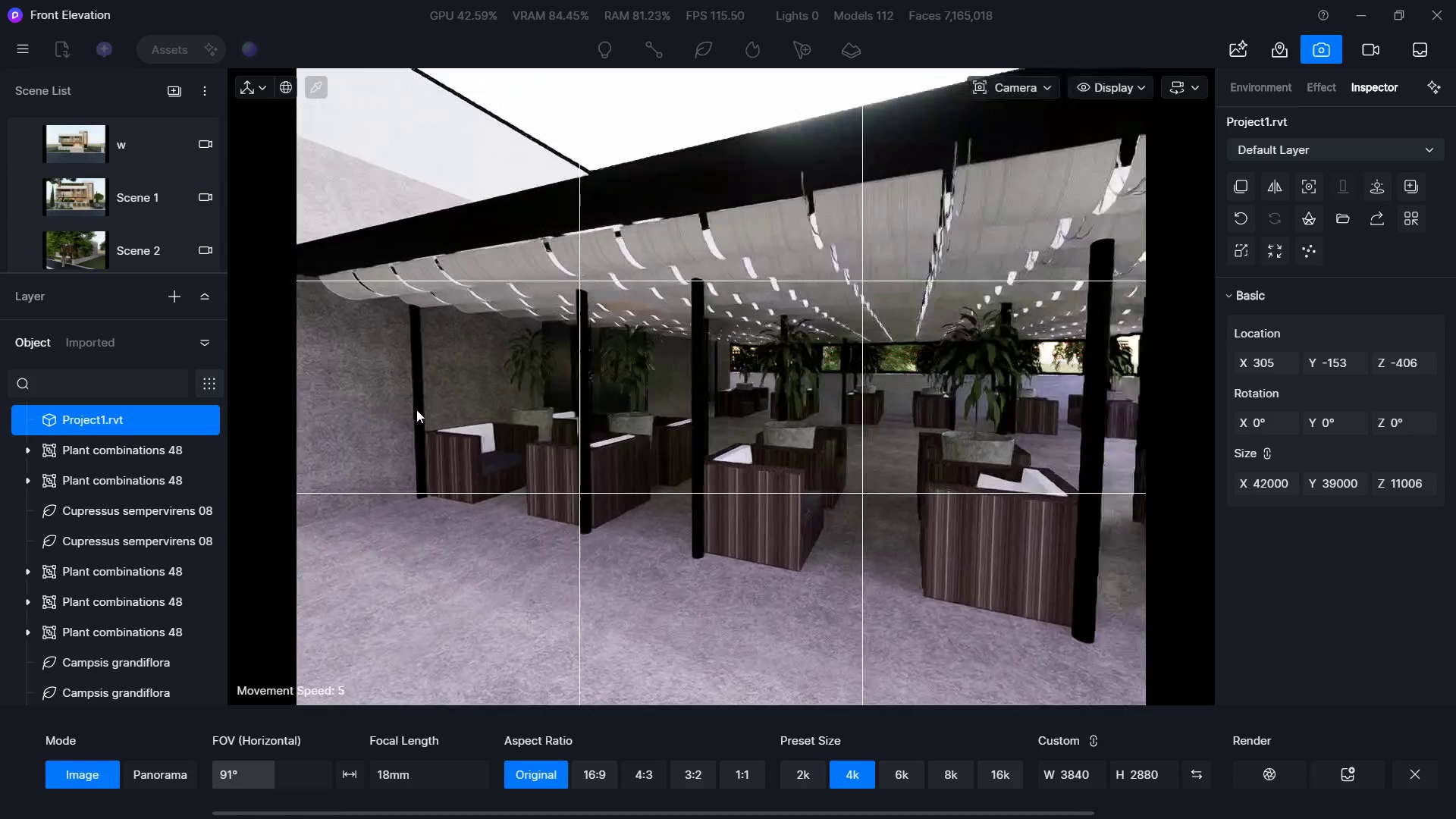 
hold_key(key=D, duration=1.09)
 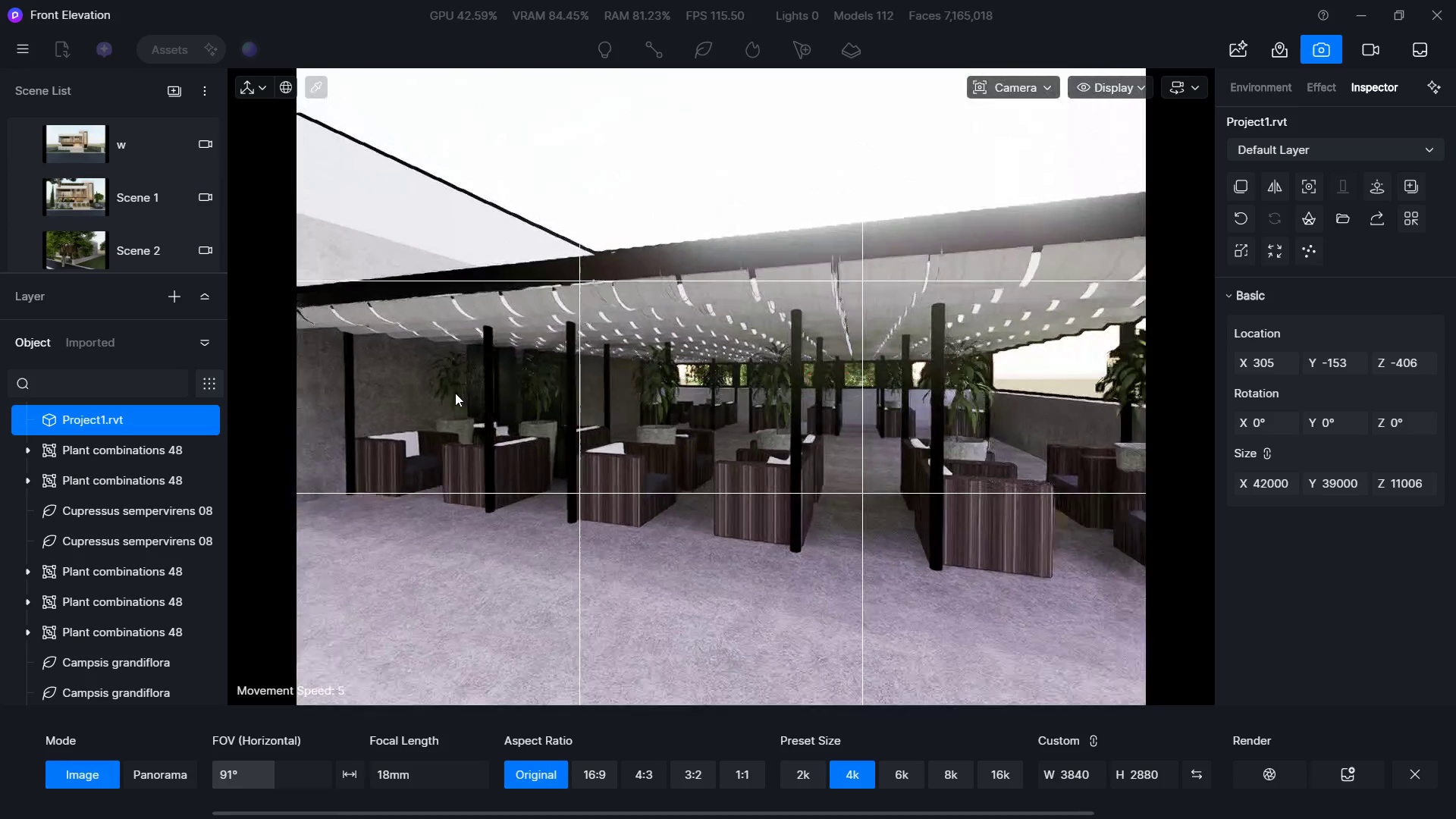 
hold_key(key=S, duration=1.16)
 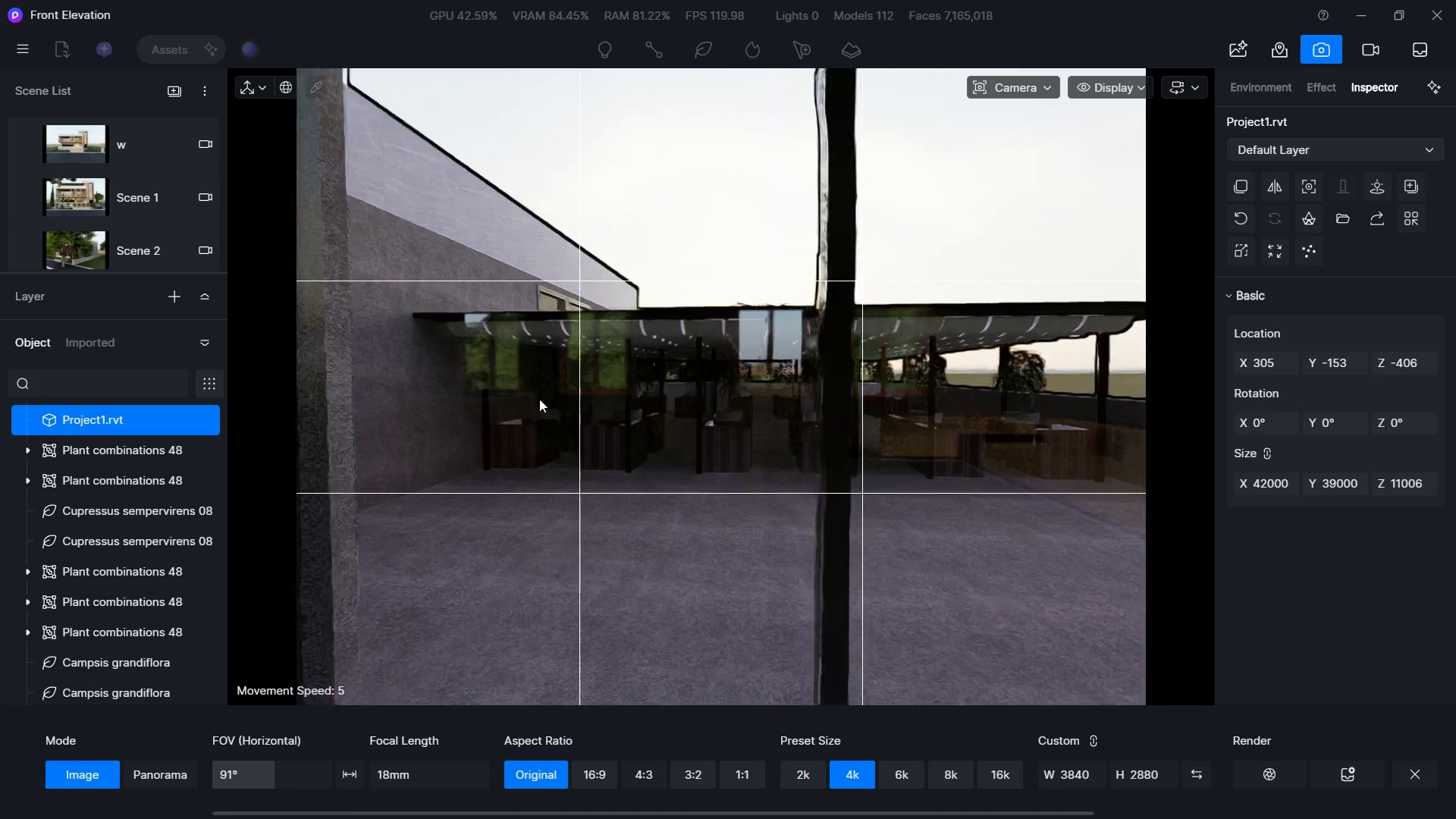 
hold_key(key=A, duration=0.91)
 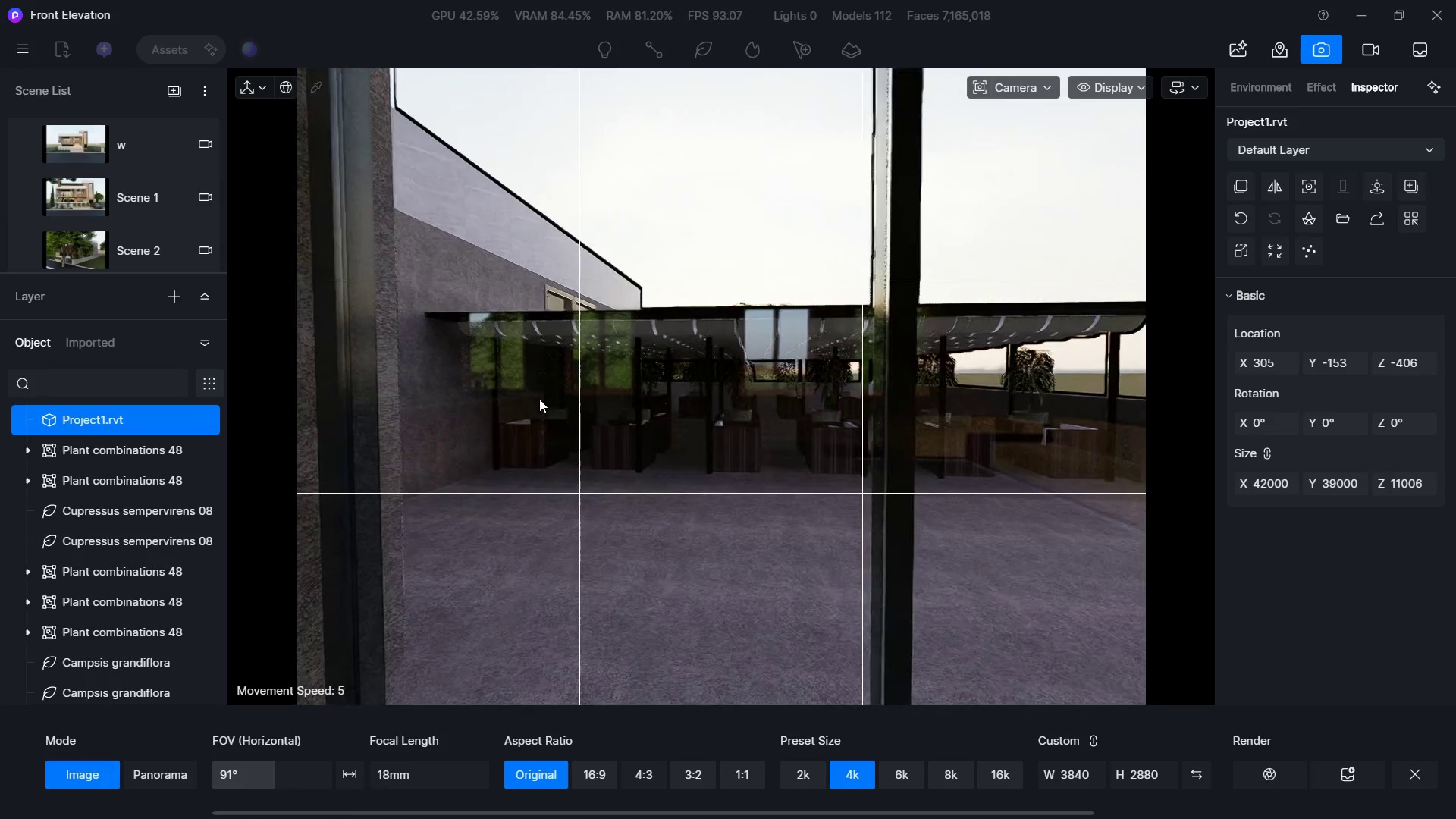 
hold_key(key=S, duration=0.53)
 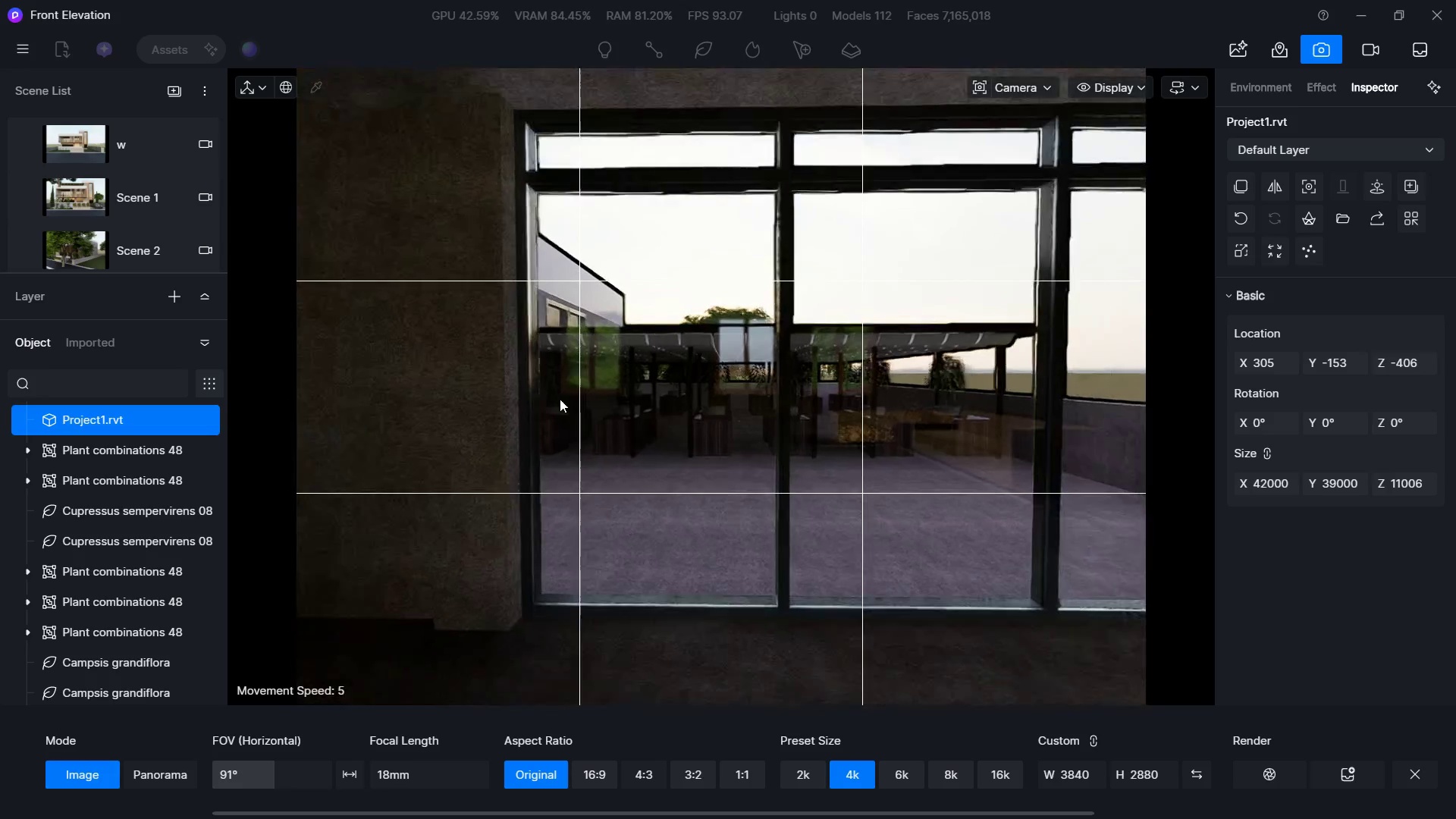 
key(D)
 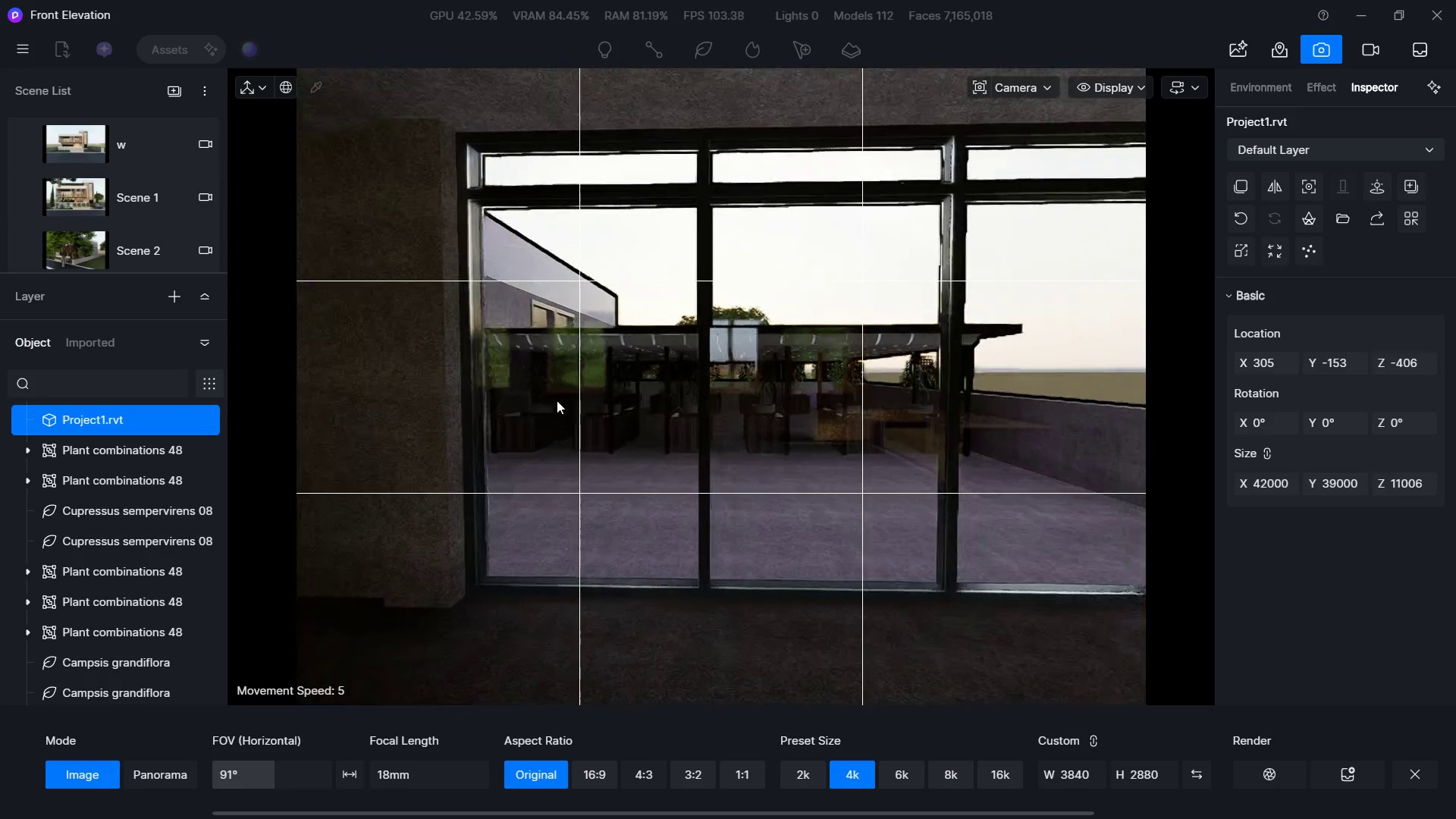 
hold_key(key=D, duration=1.16)
 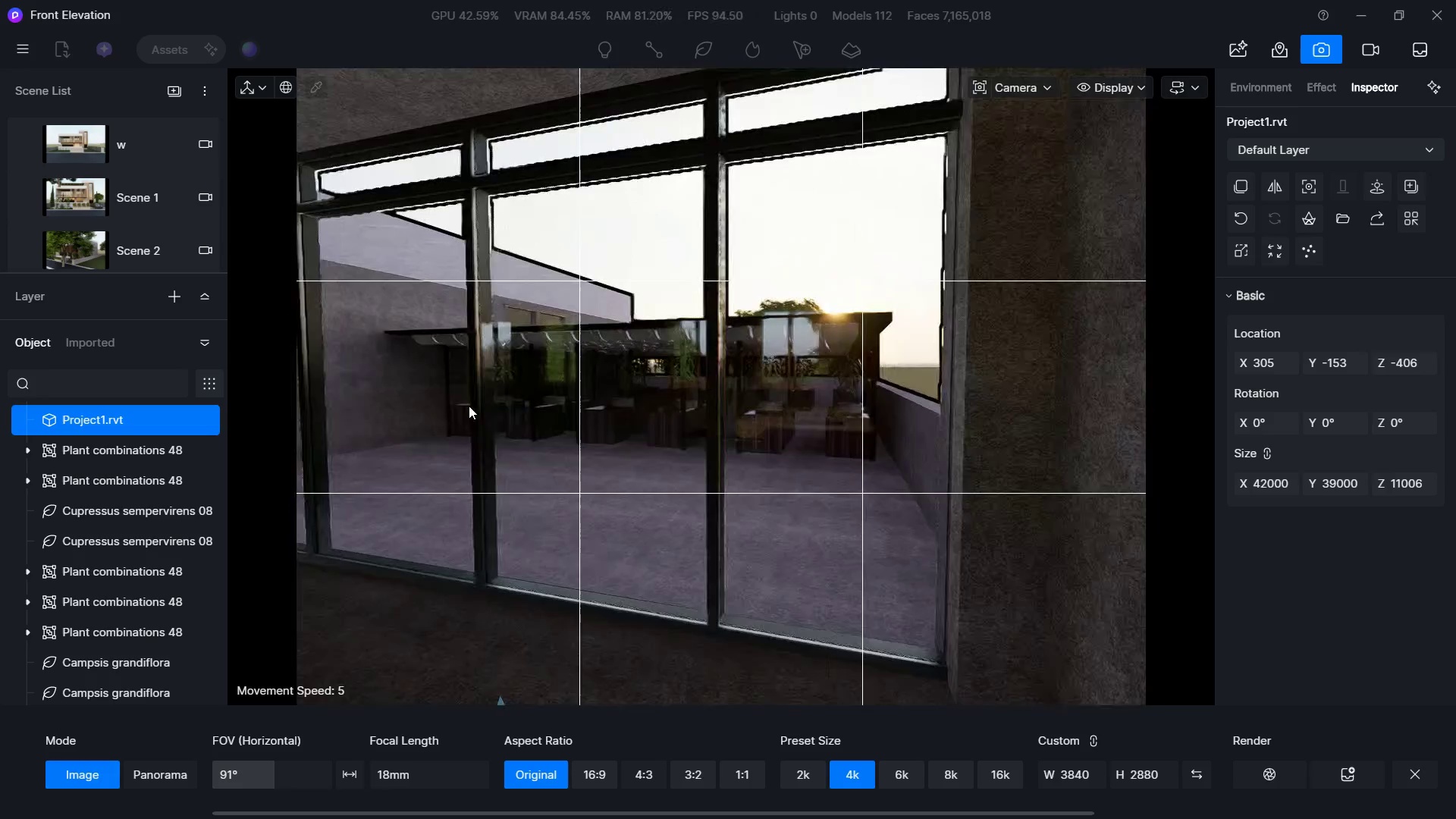 
key(W)
 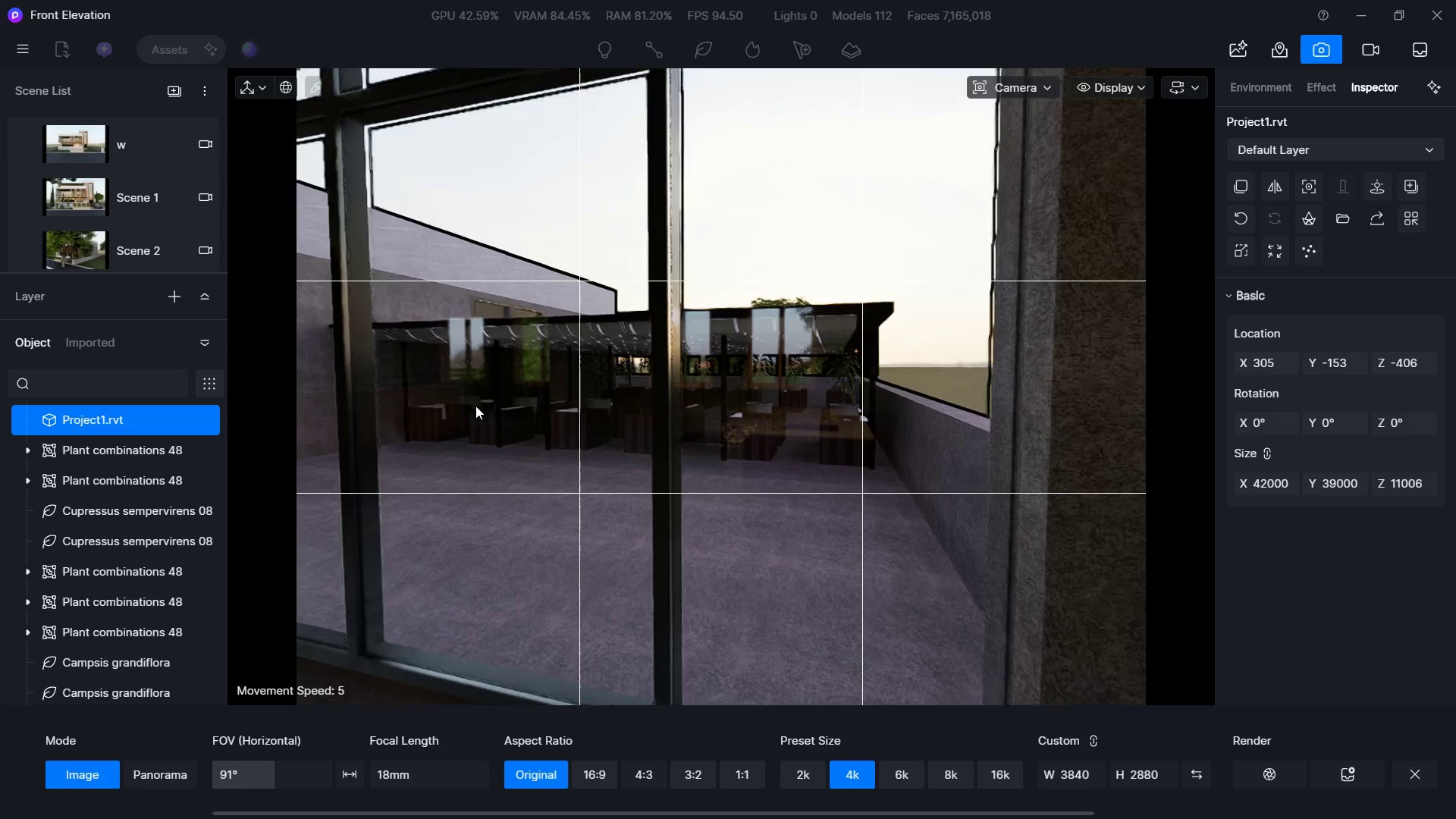 
hold_key(key=S, duration=1.23)
 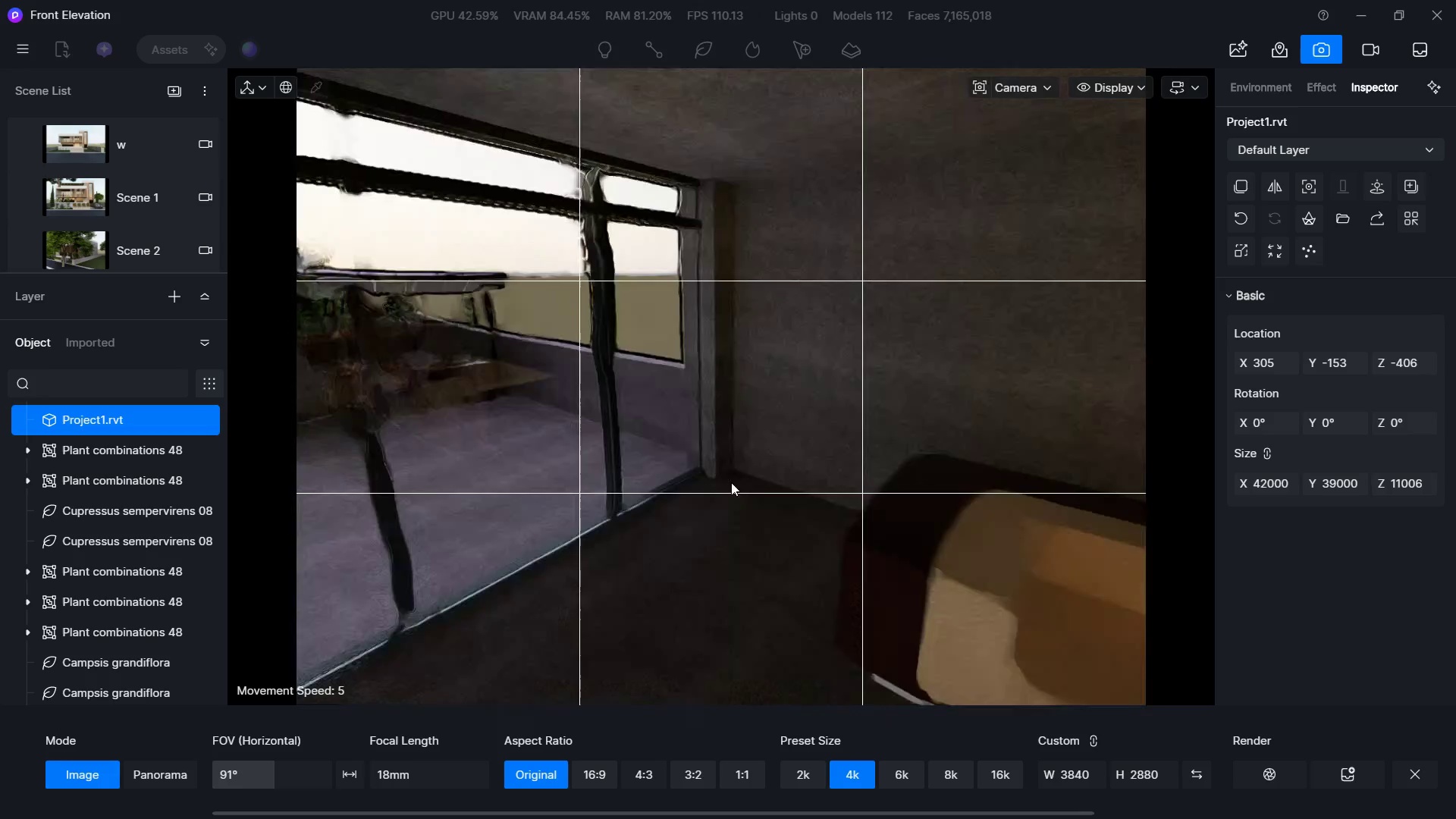 
hold_key(key=A, duration=0.98)
 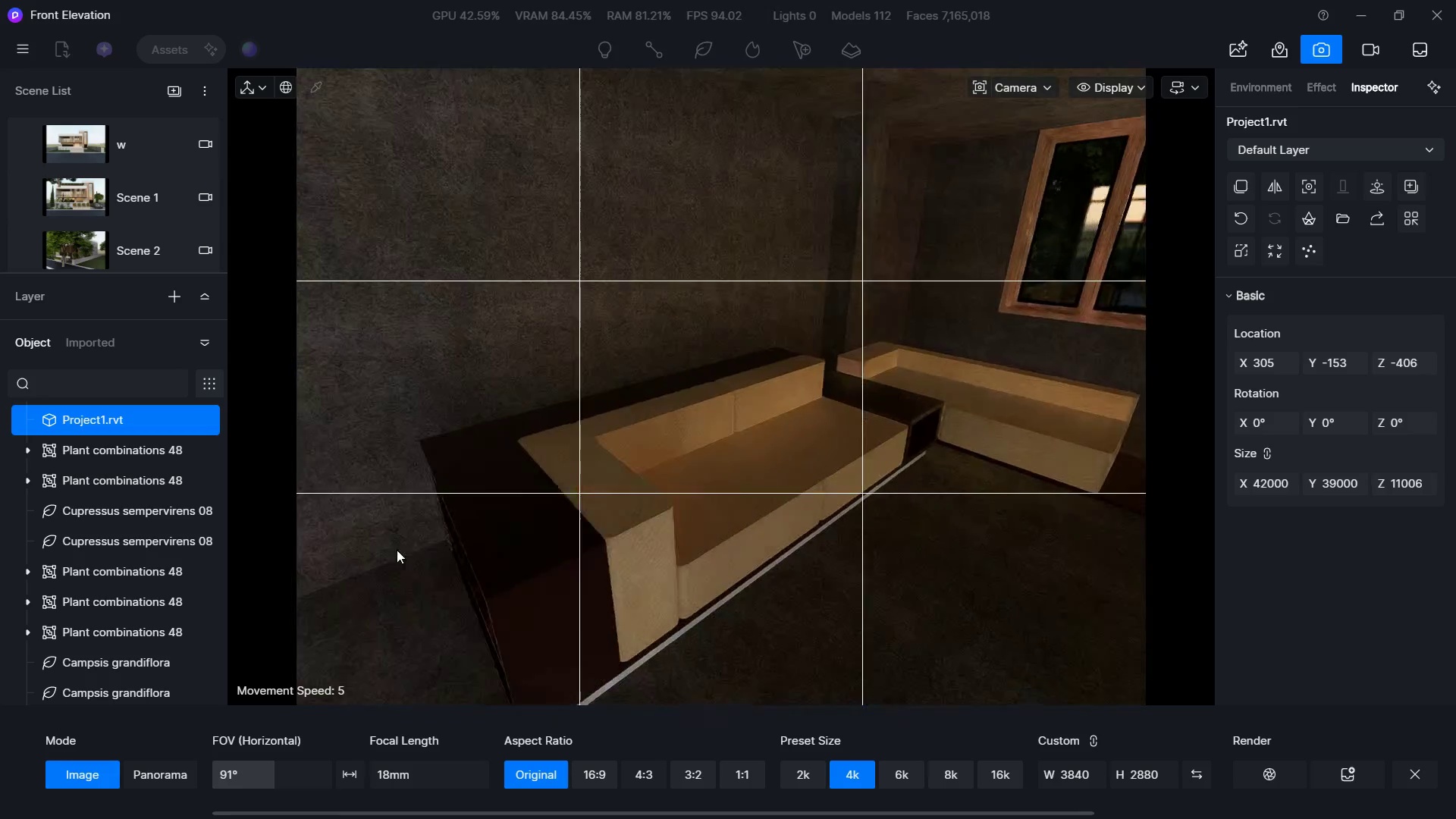 
hold_key(key=D, duration=0.97)
 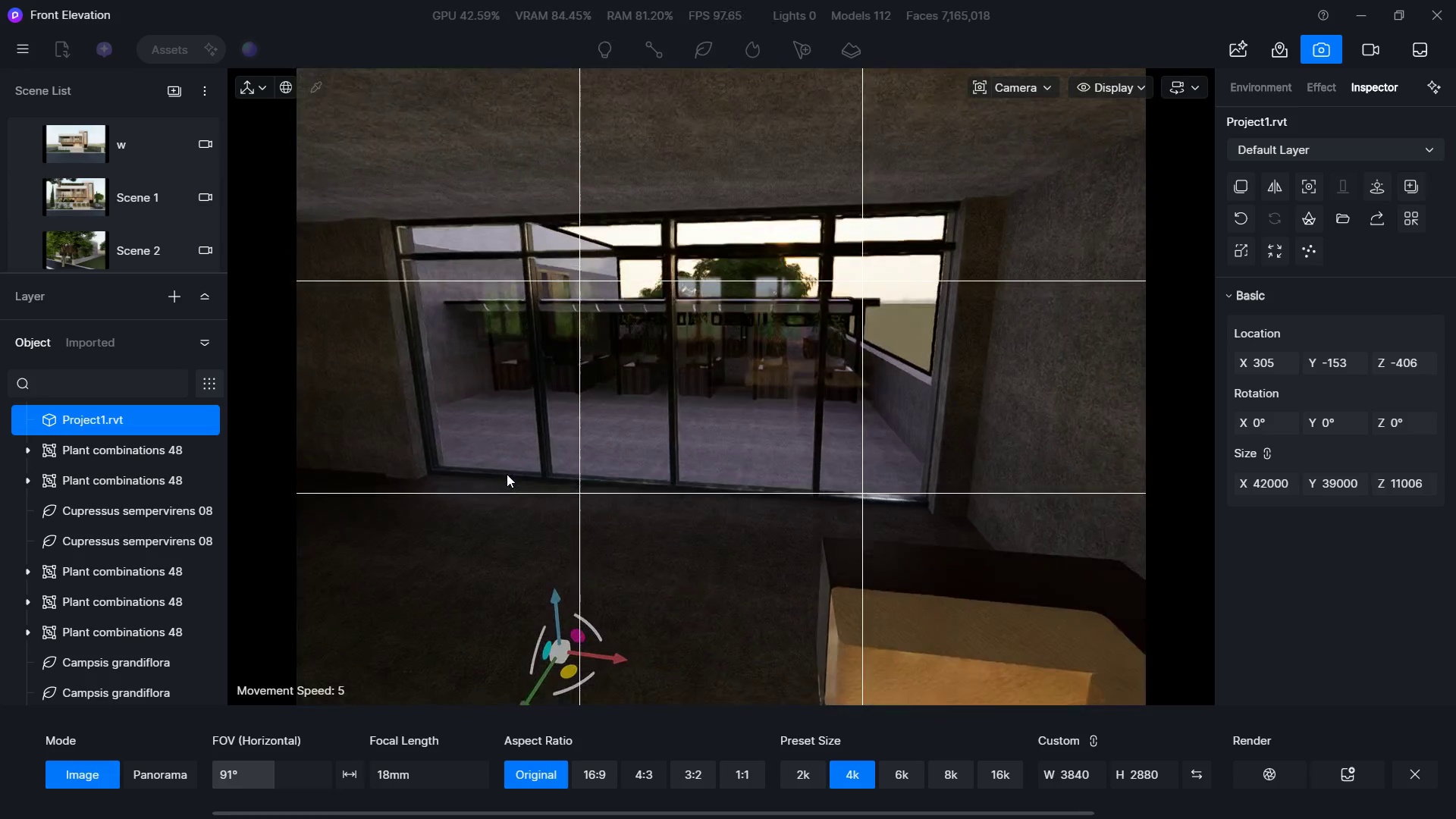 
hold_key(key=S, duration=0.34)
 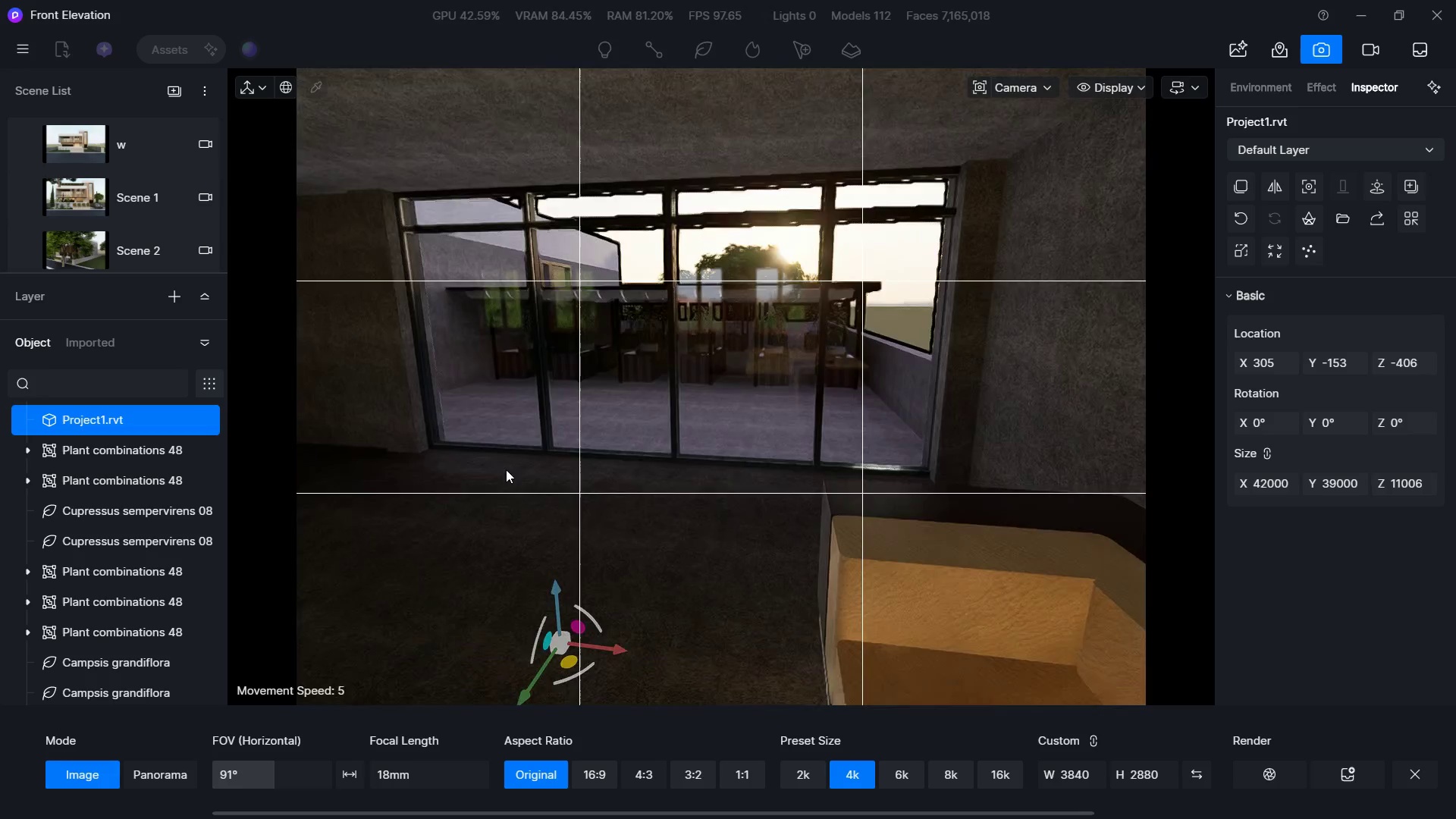 
hold_key(key=E, duration=0.5)
 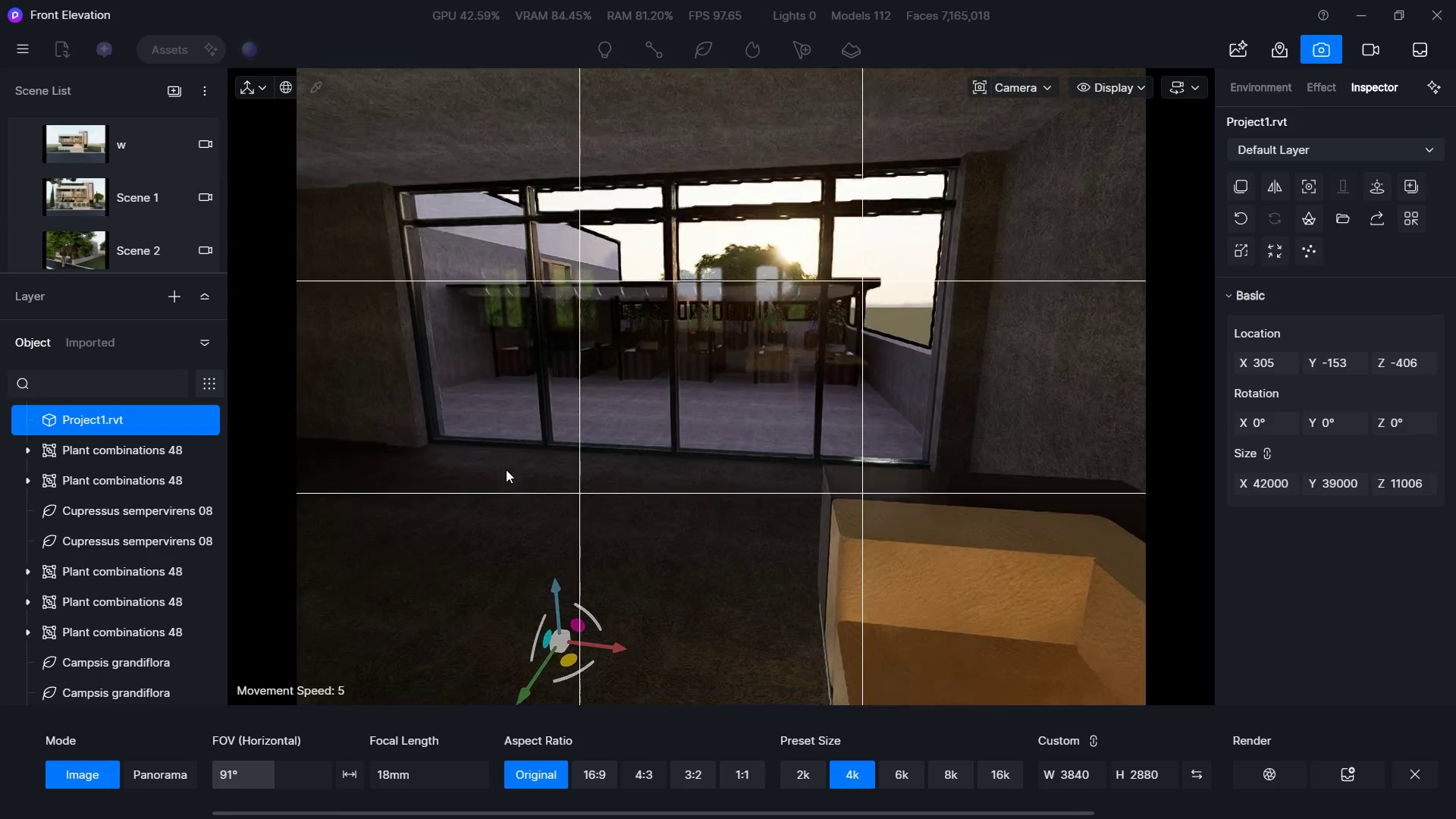 
type(ee)
 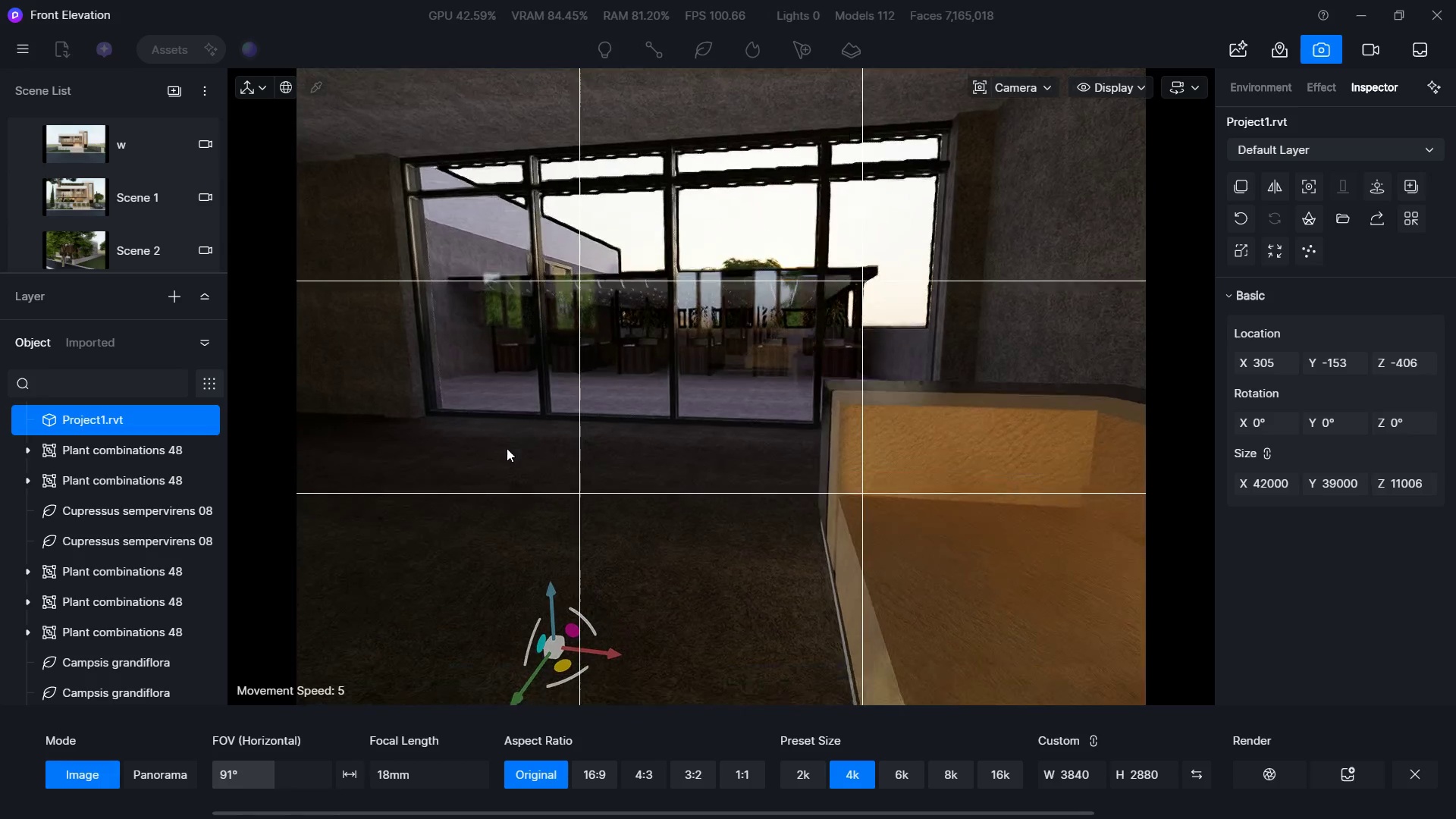 
hold_key(key=W, duration=1.34)
 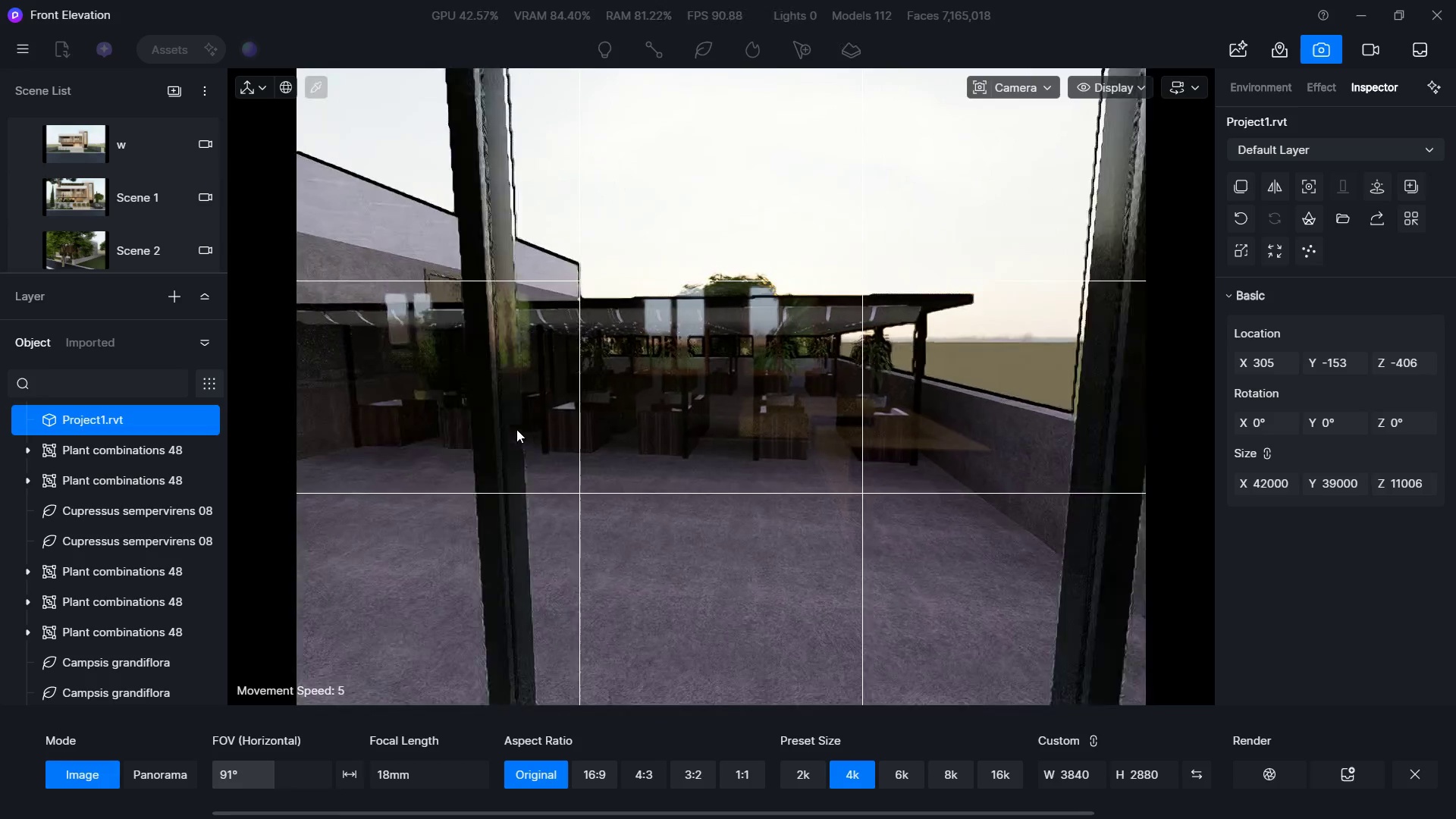 
hold_key(key=Q, duration=0.67)
 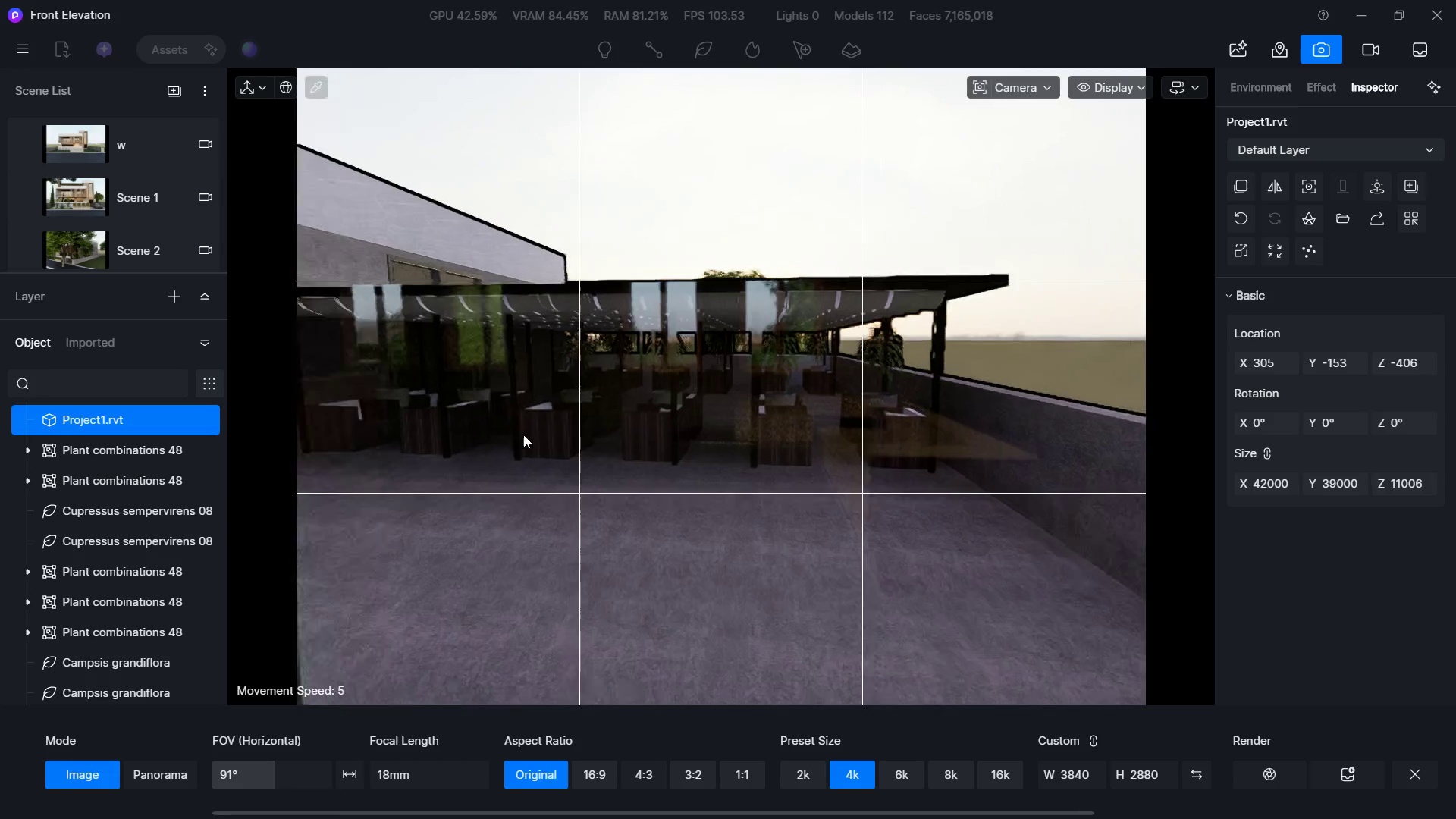 
hold_key(key=S, duration=0.67)
 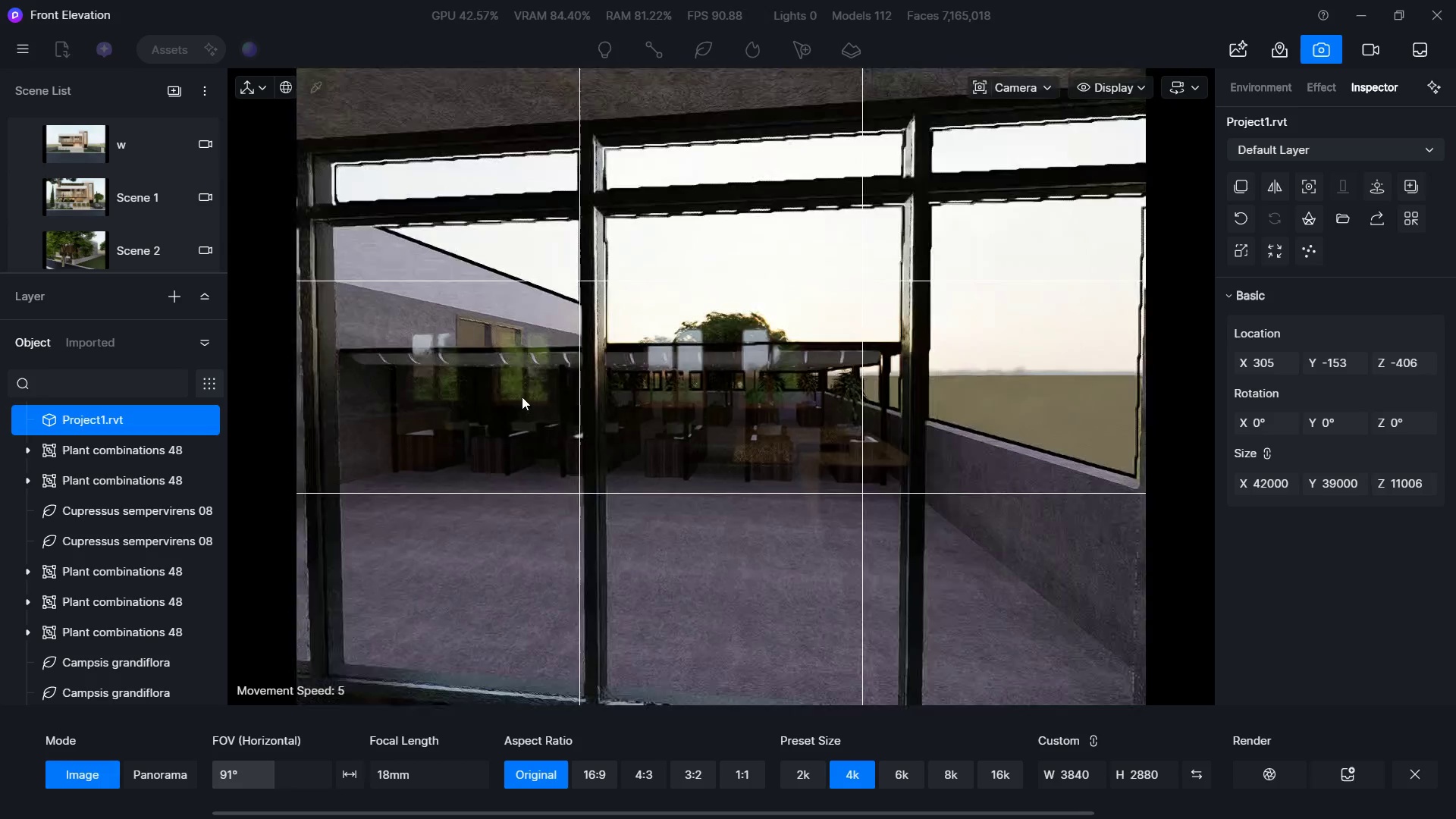 
type(dde)
 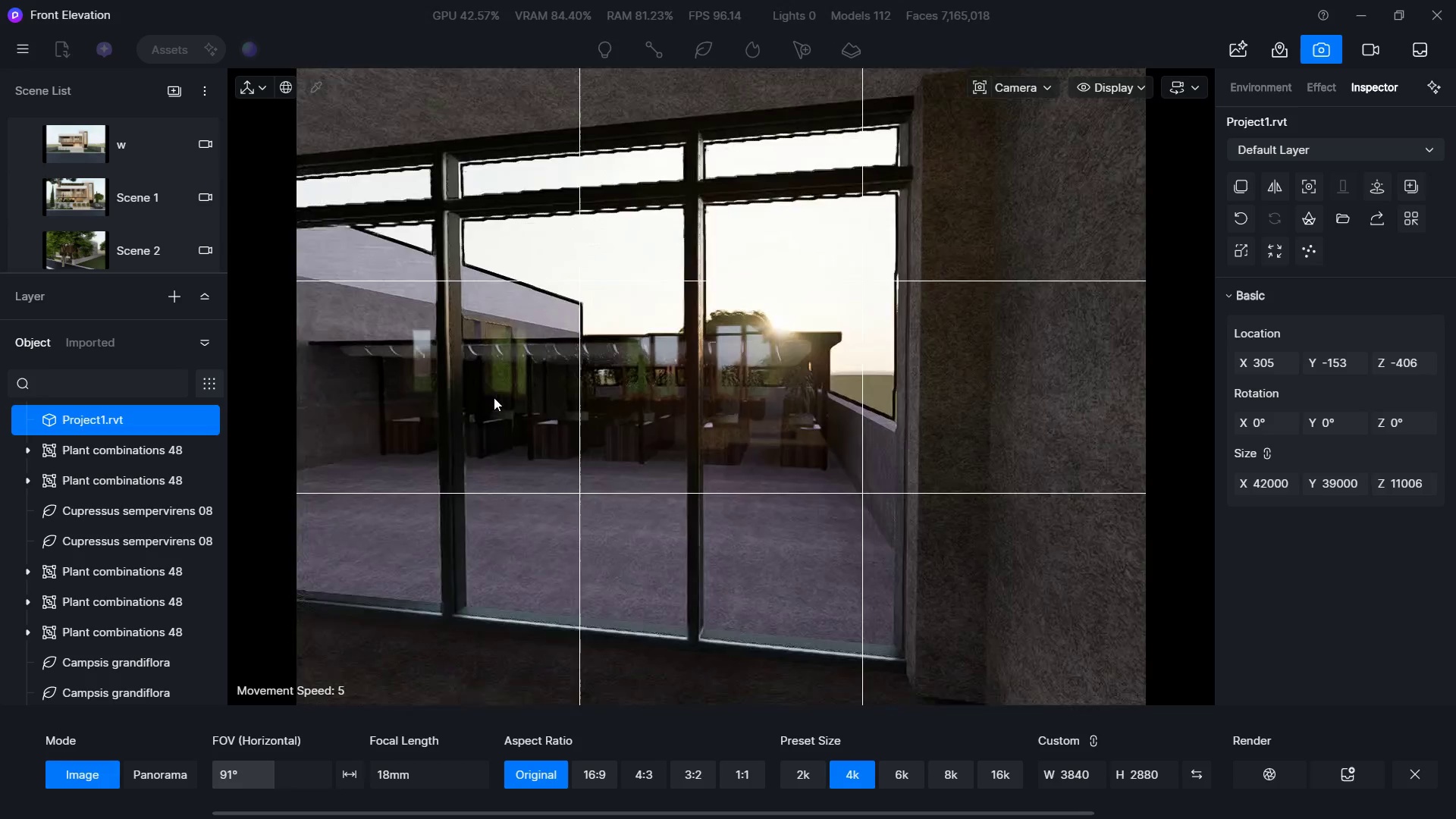 
type(eqww)
 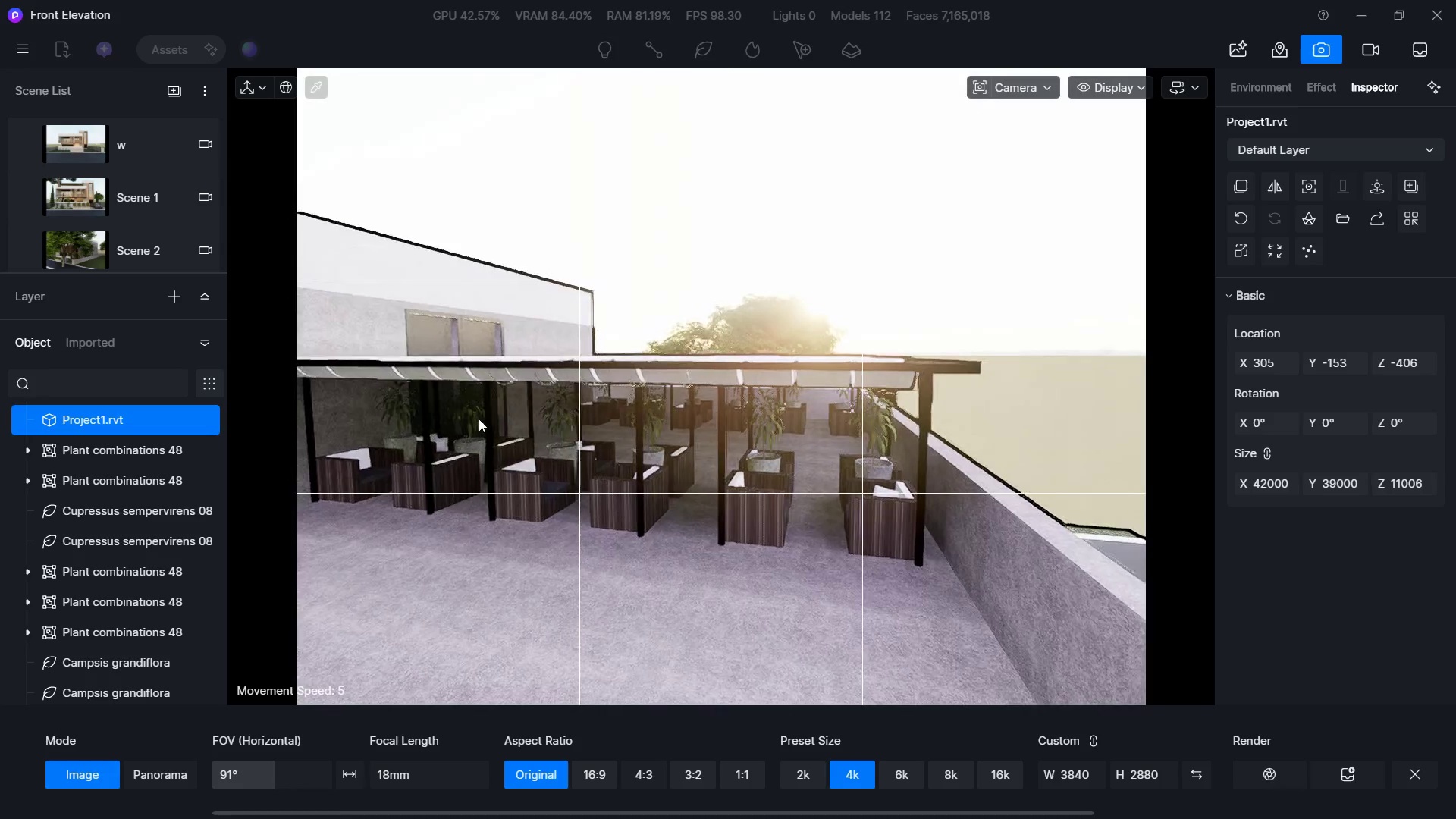 
type(ddaa)
 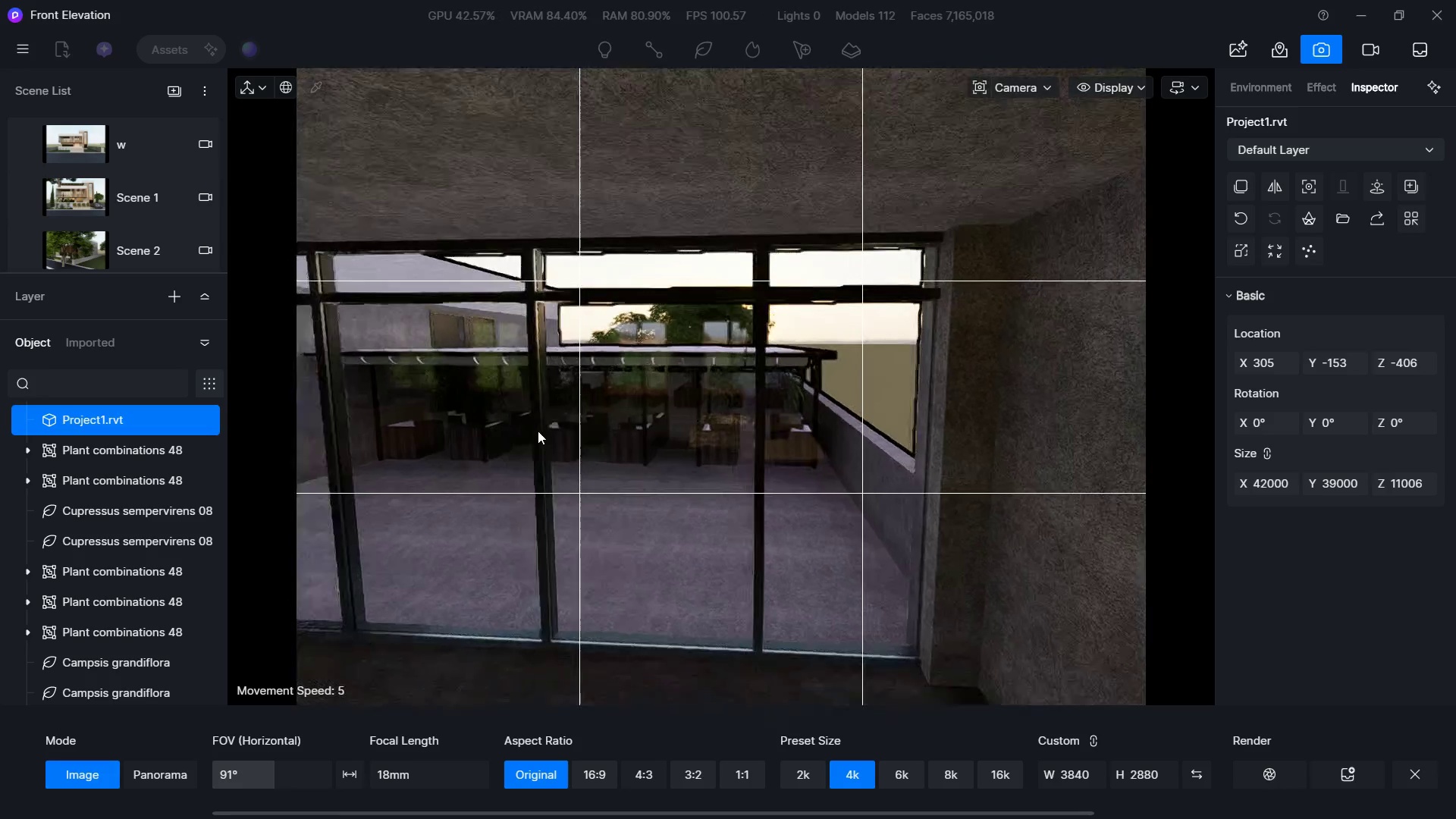 
hold_key(key=S, duration=0.42)
 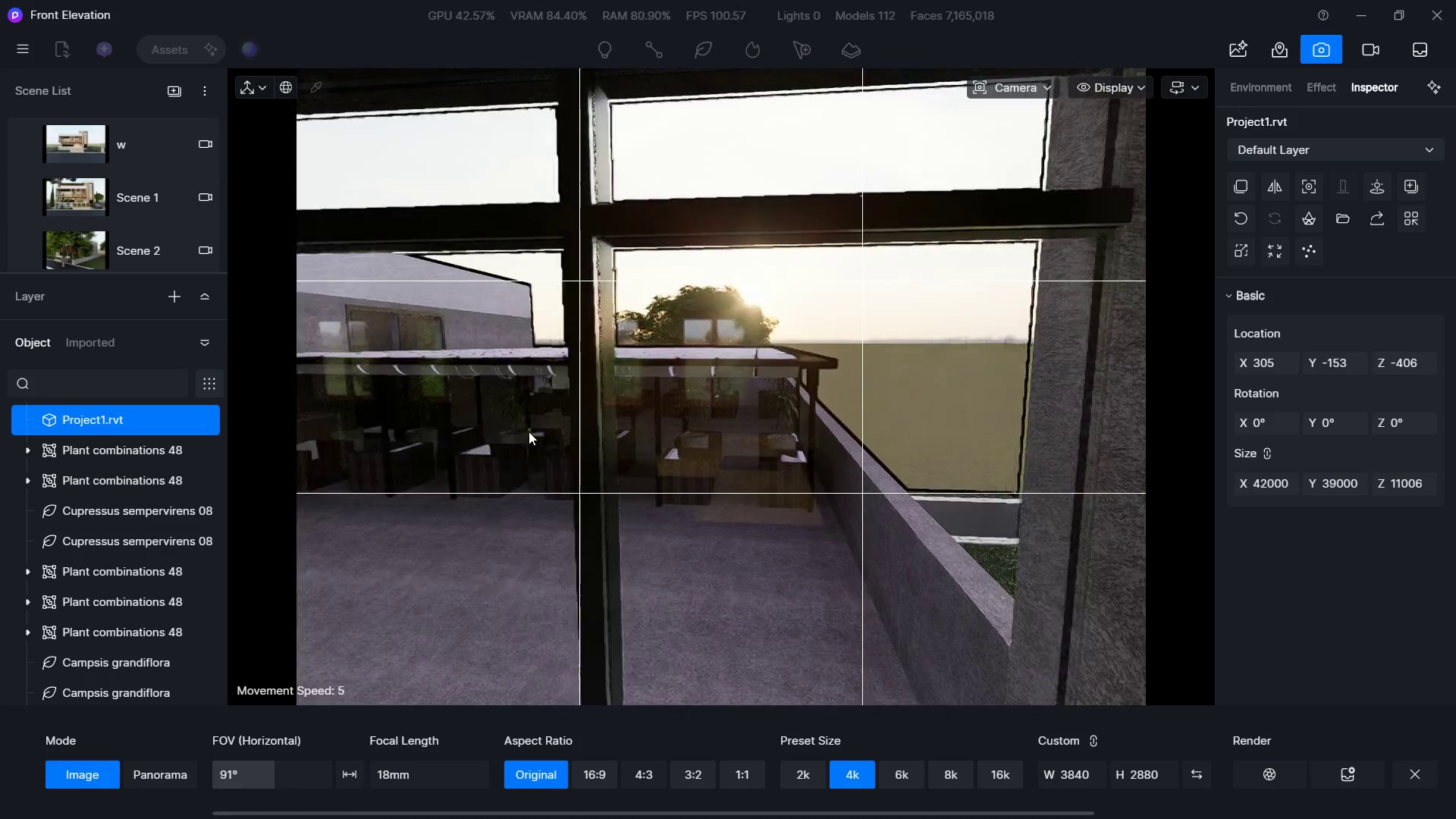 
hold_key(key=S, duration=0.64)
 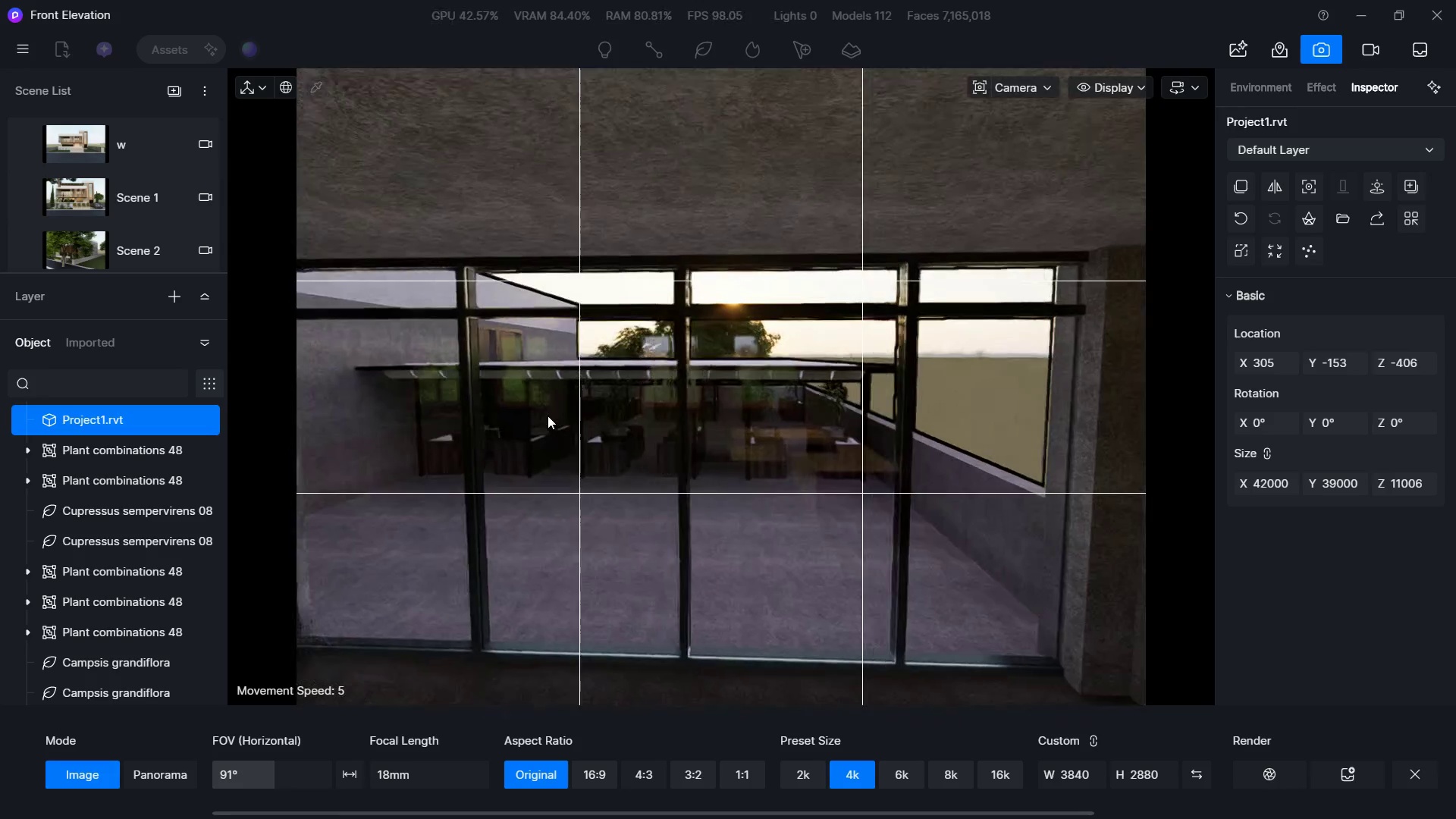 
key(E)
 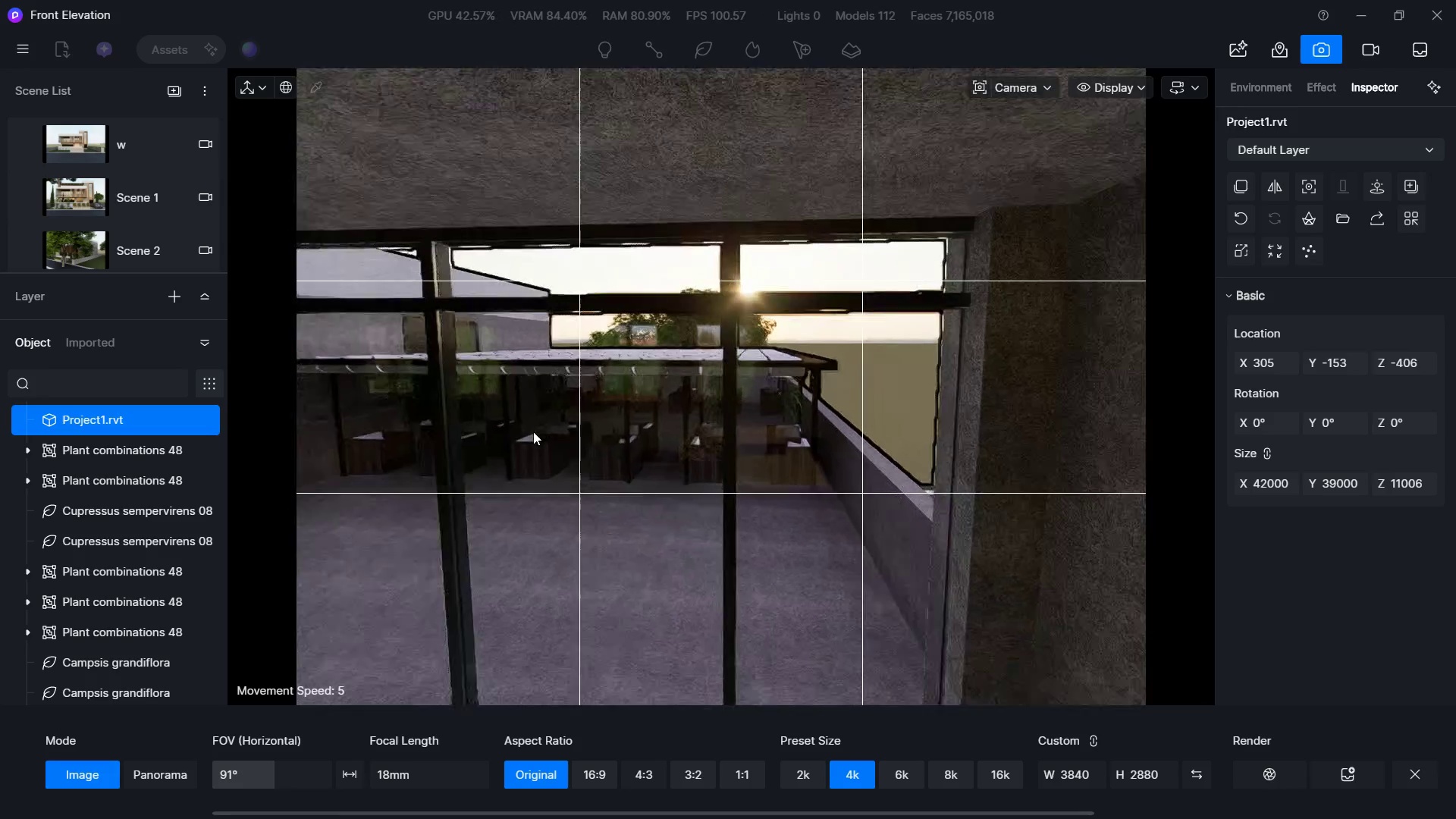 
hold_key(key=A, duration=1.05)
 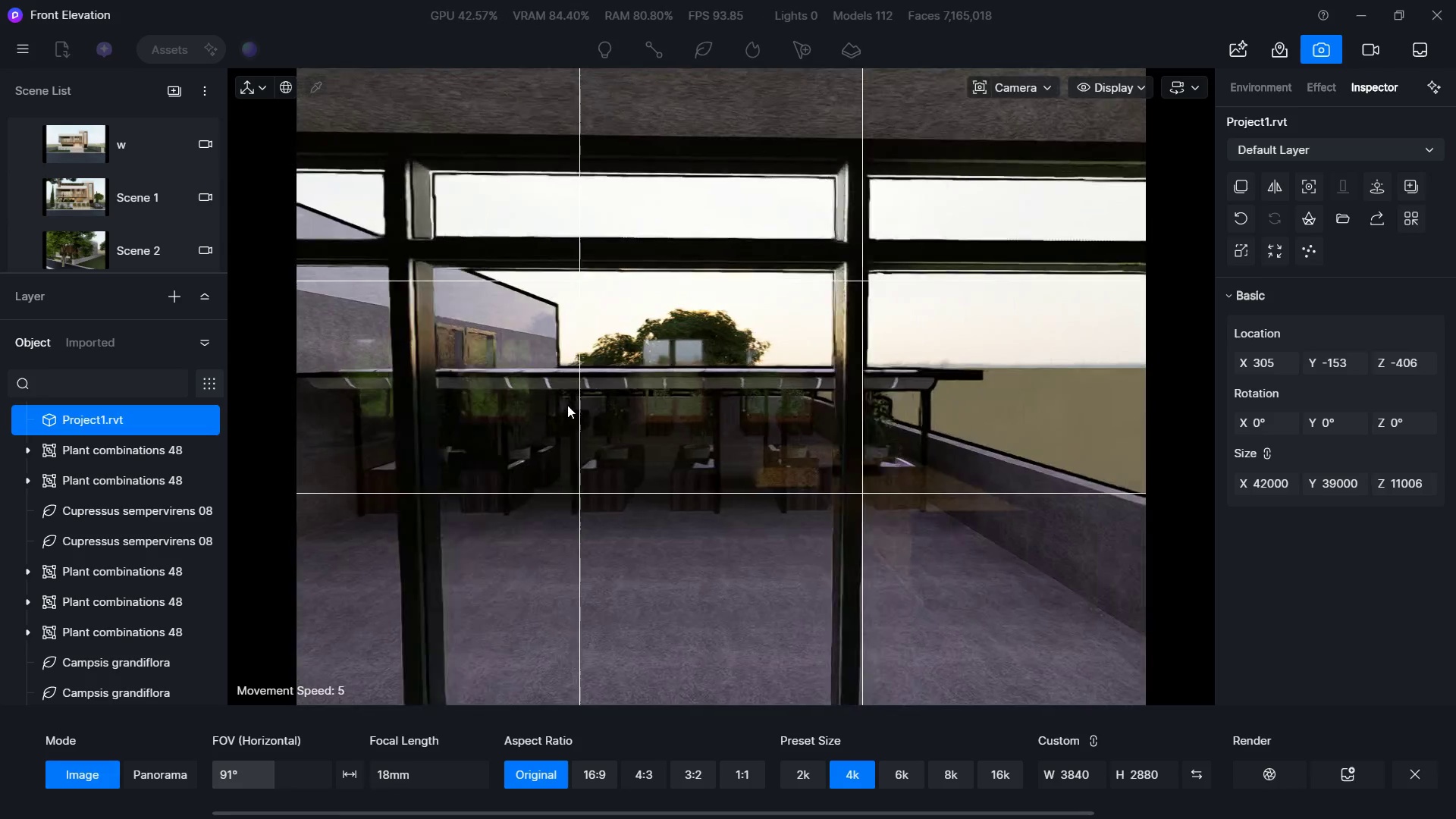 
hold_key(key=W, duration=0.53)
 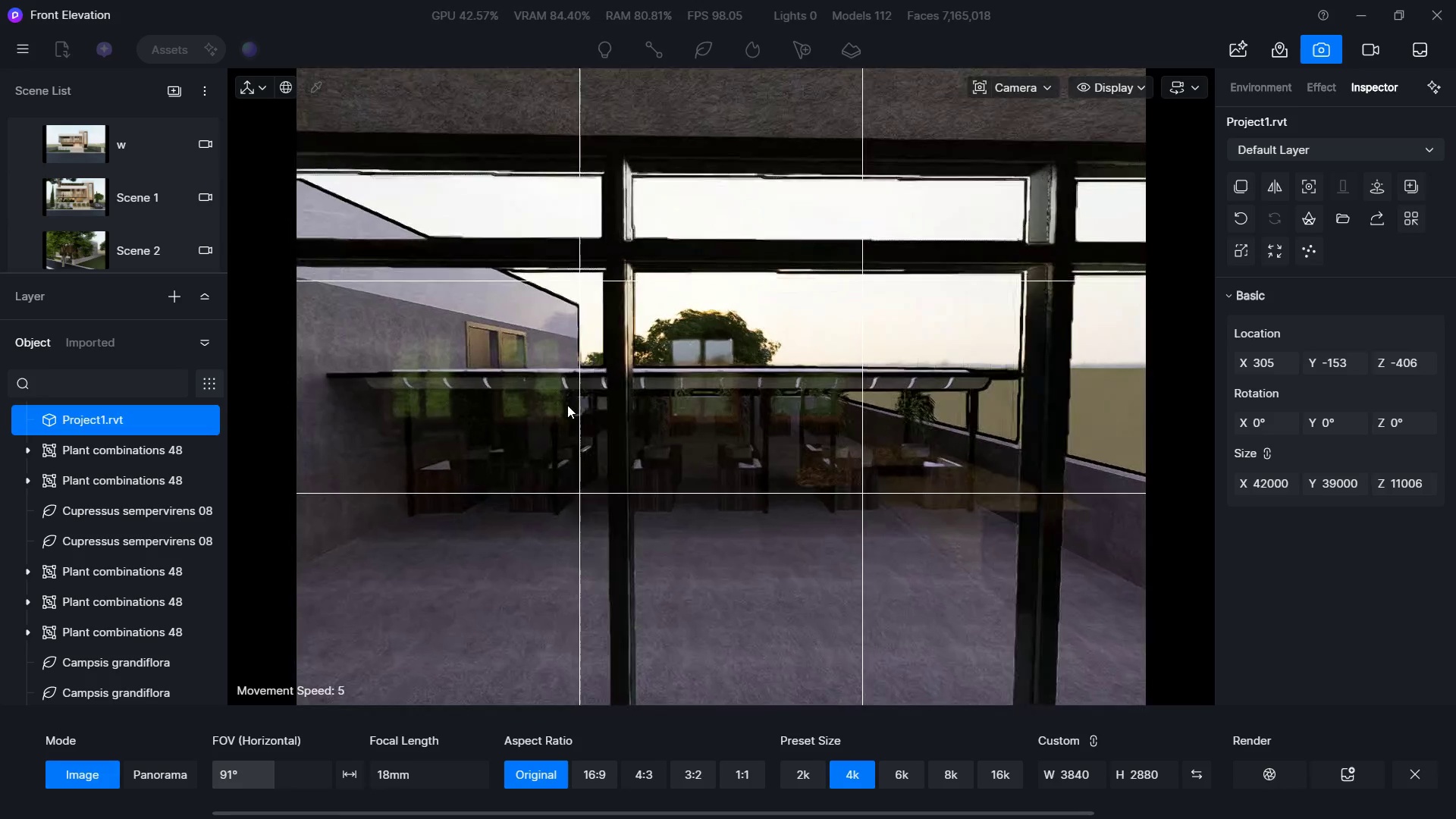 
hold_key(key=D, duration=1.14)
 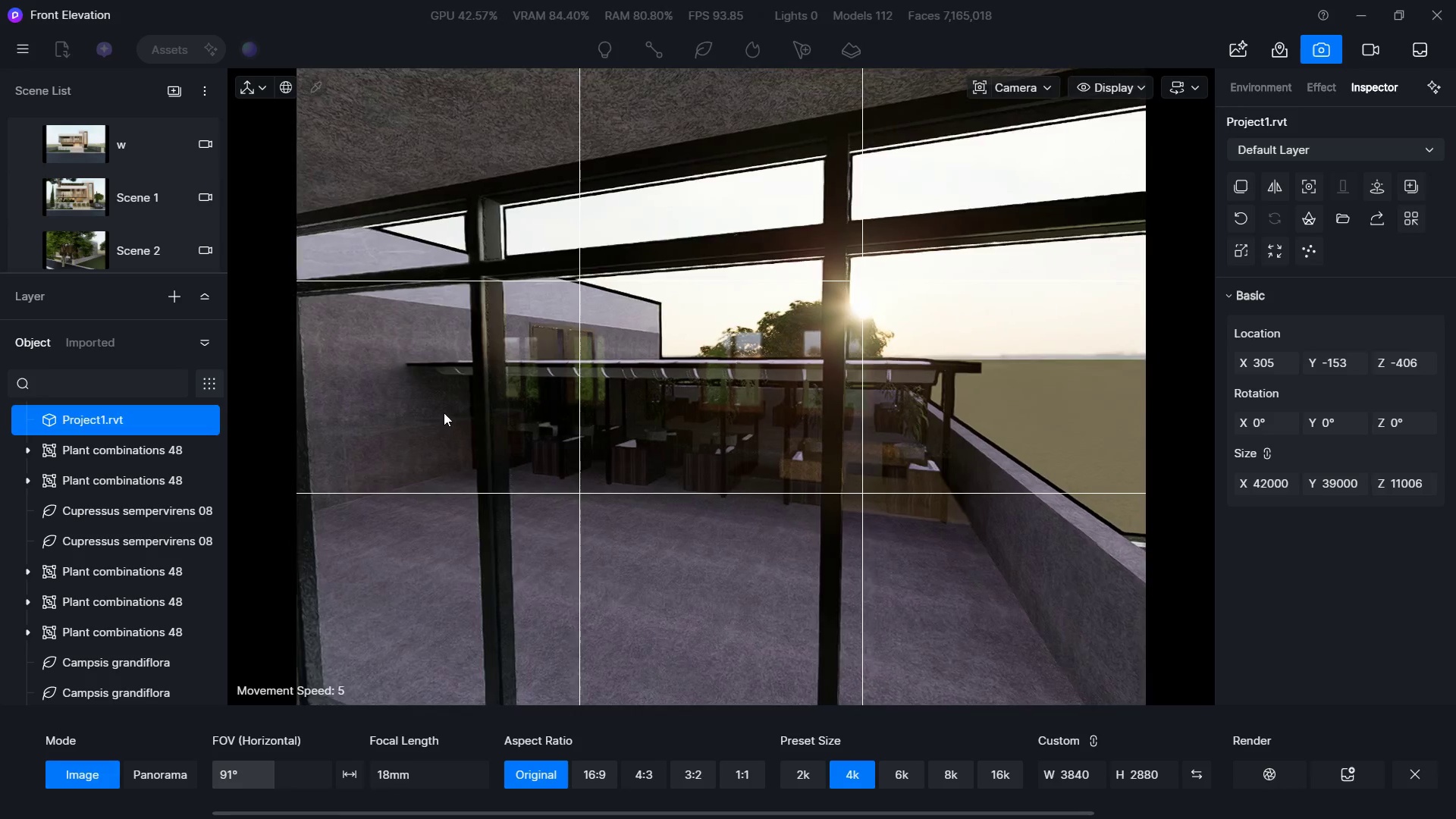 
type(sd)
 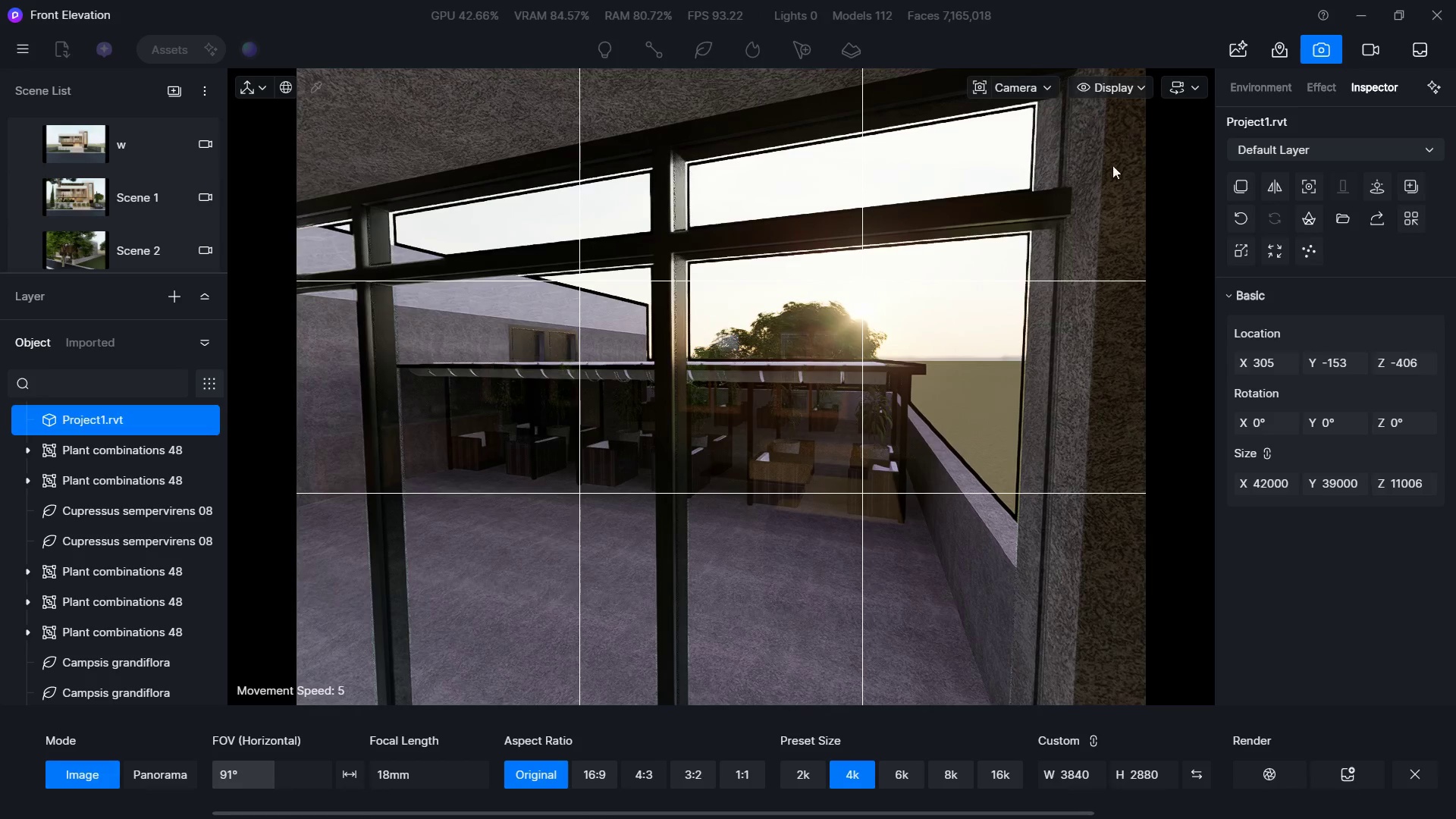 
left_click([1046, 80])
 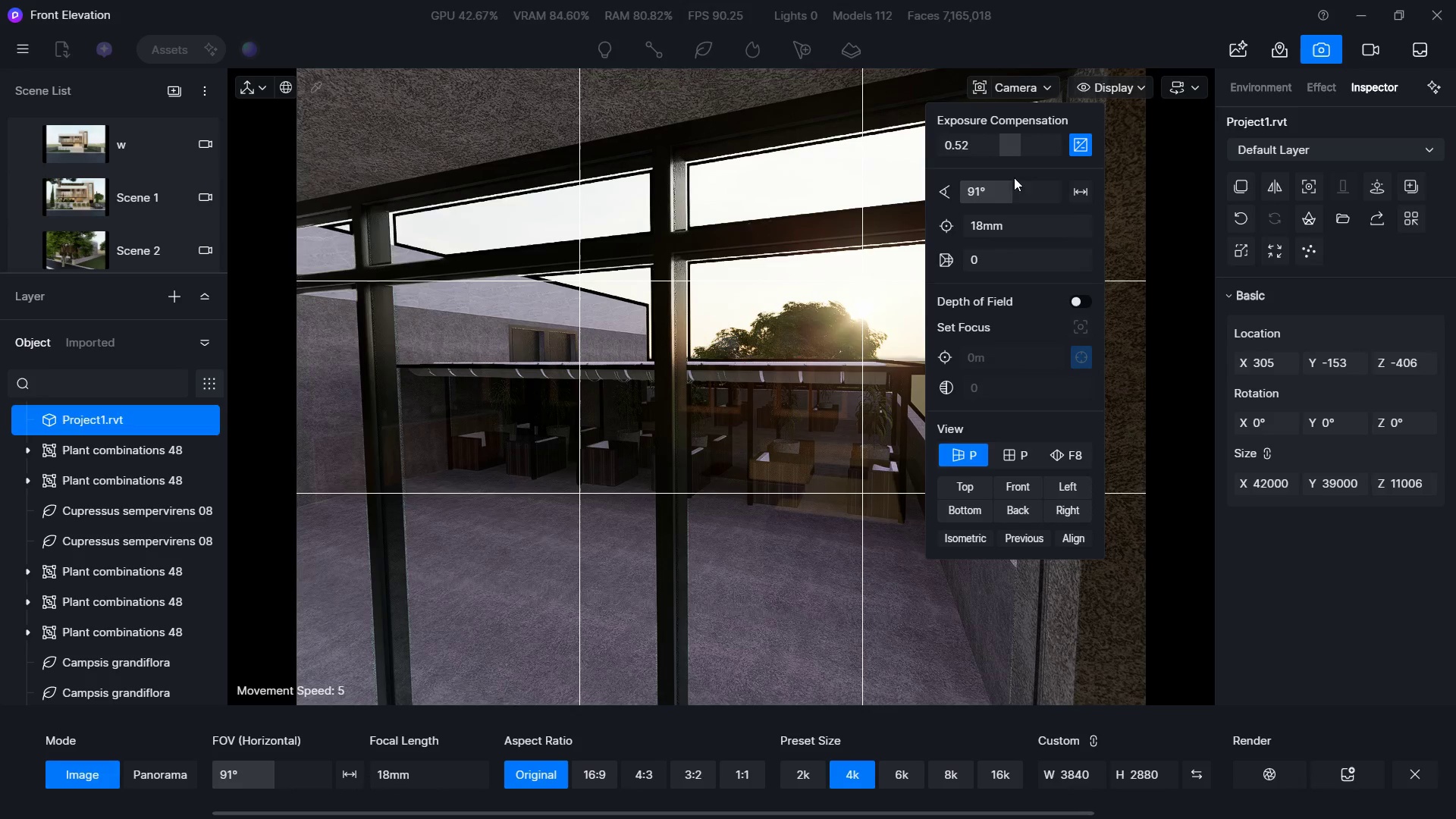 
left_click_drag(start_coordinate=[1007, 193], to_coordinate=[987, 199])
 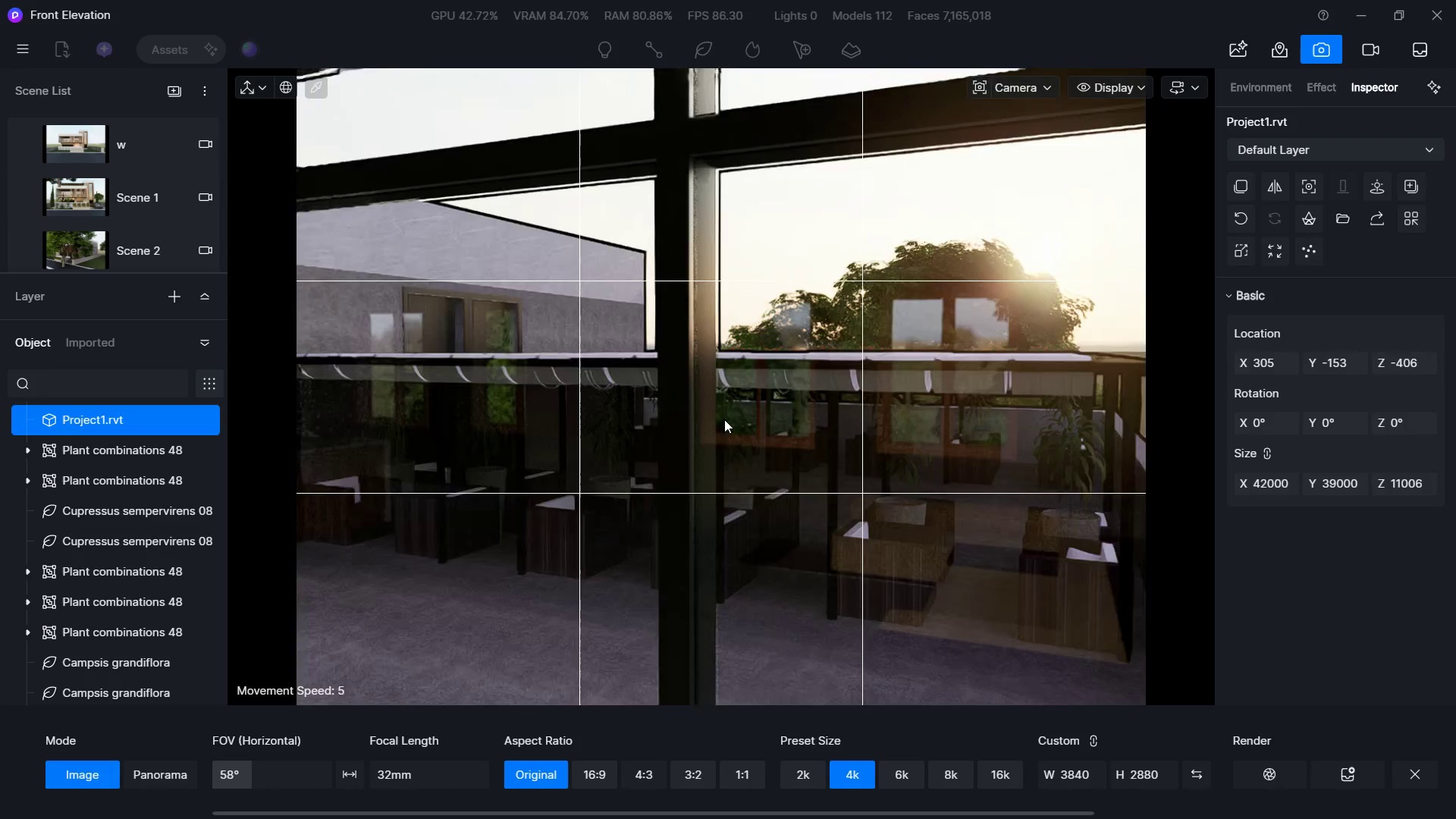 
key(D)
 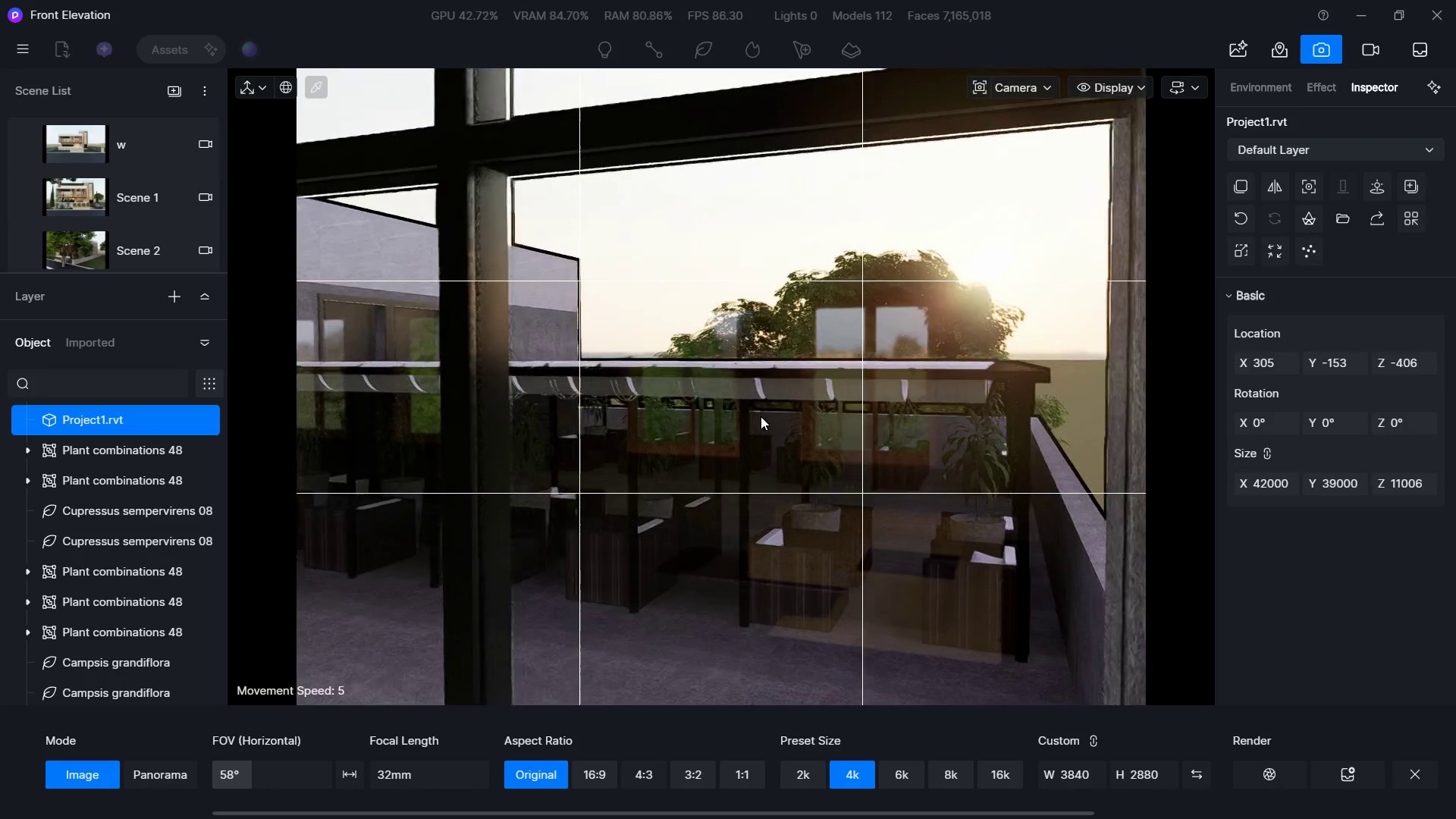 
hold_key(key=W, duration=0.52)
 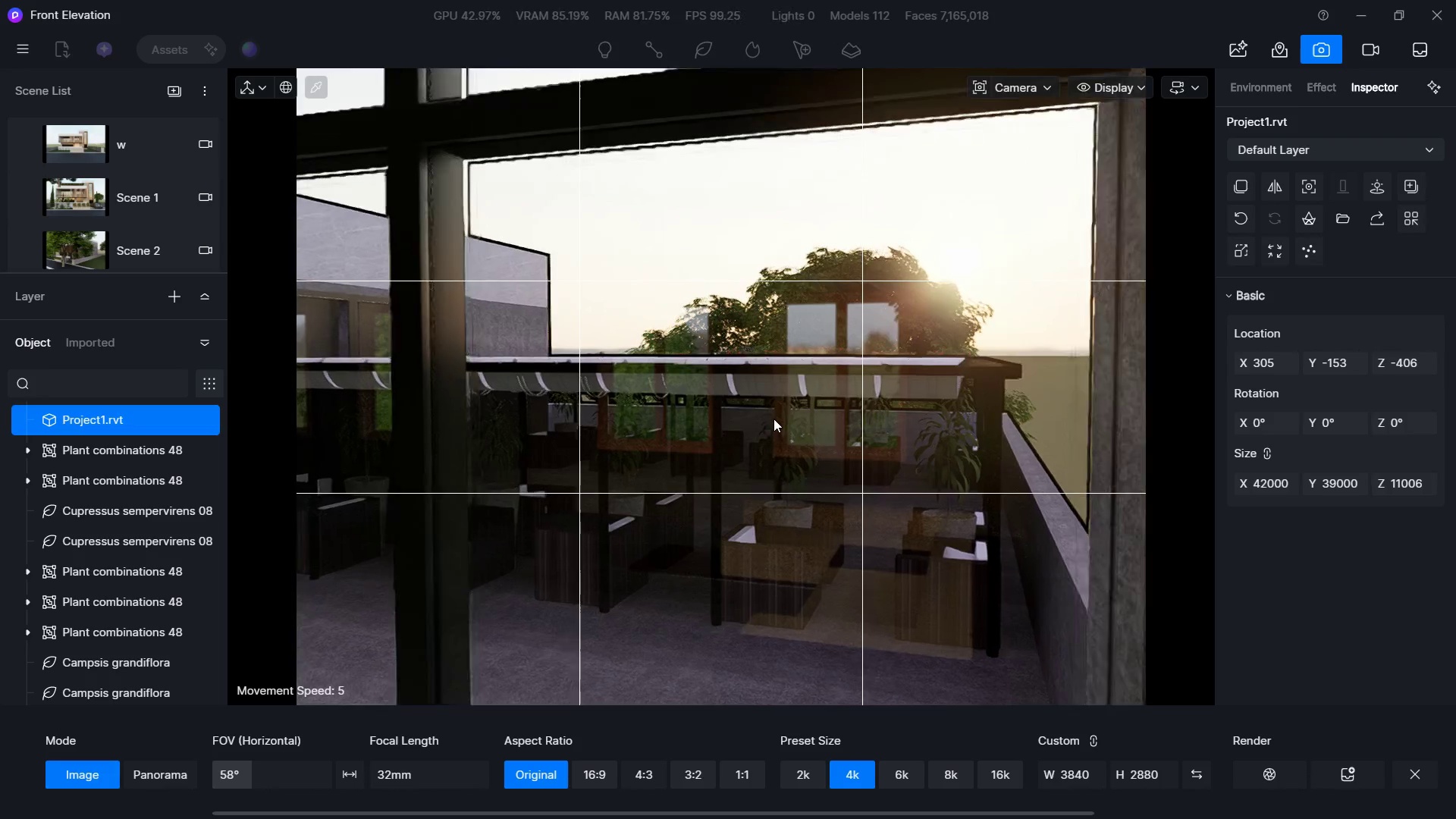 
hold_key(key=W, duration=0.75)
 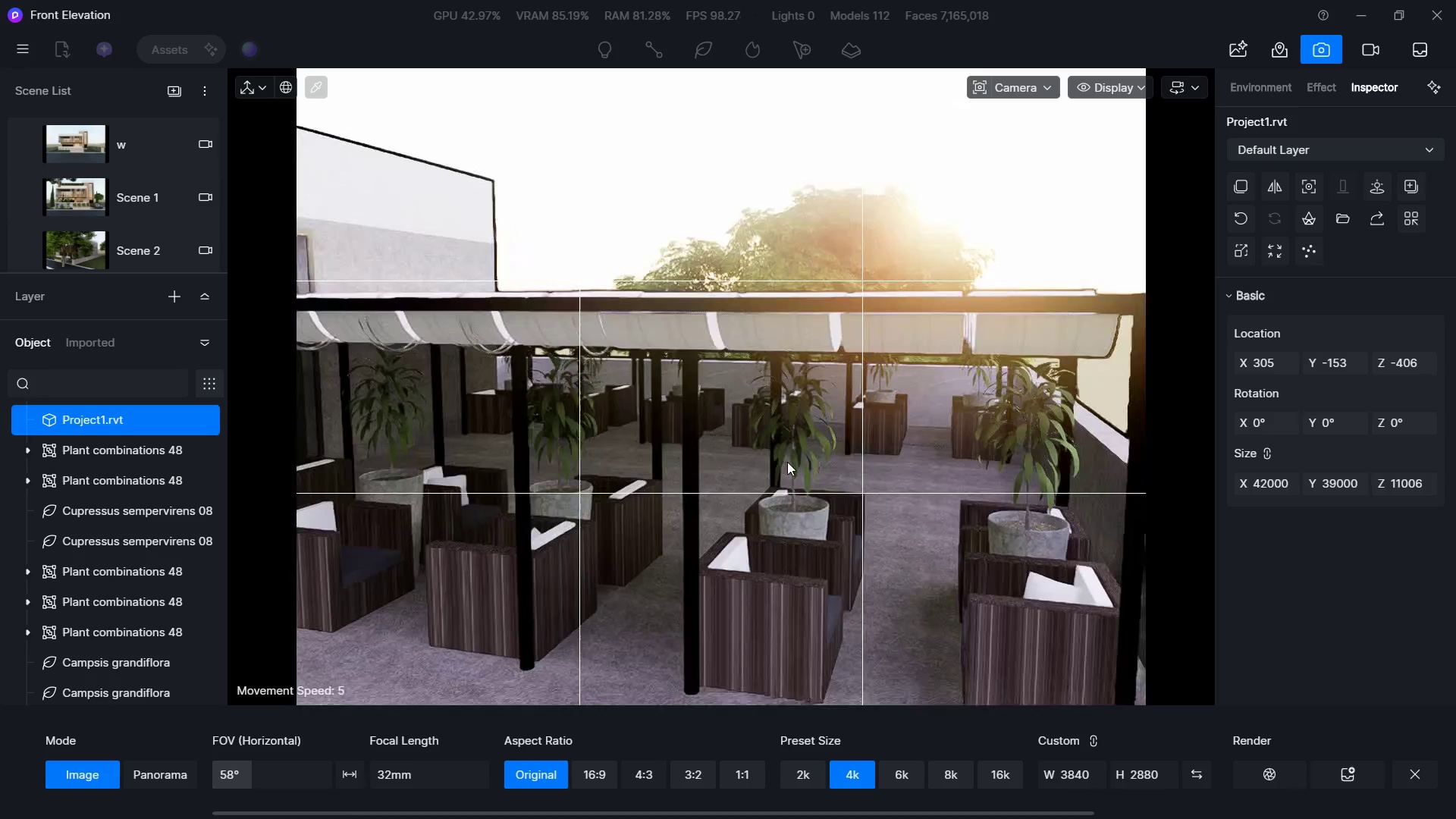 
type(de)
 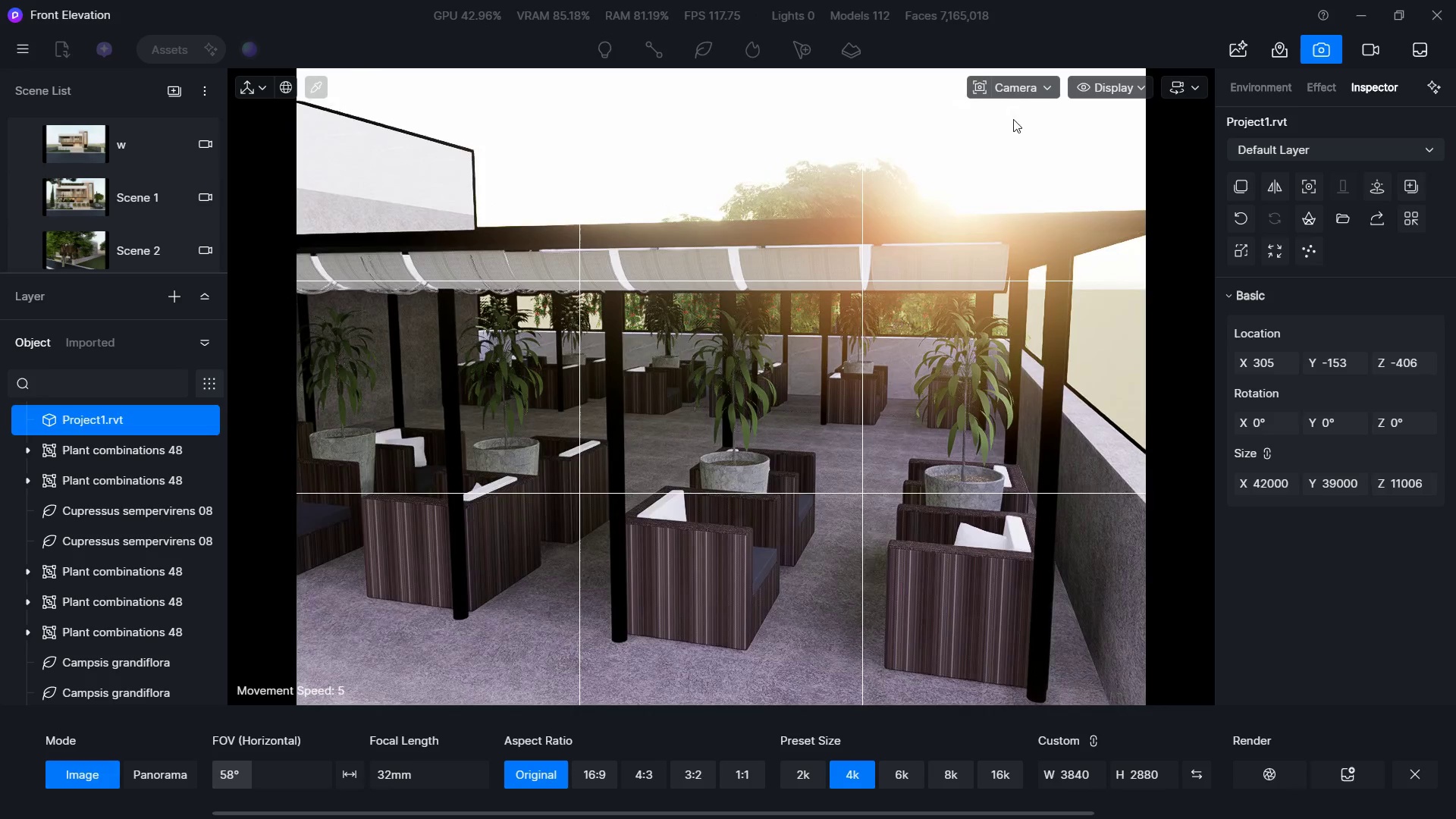 
left_click([1007, 86])
 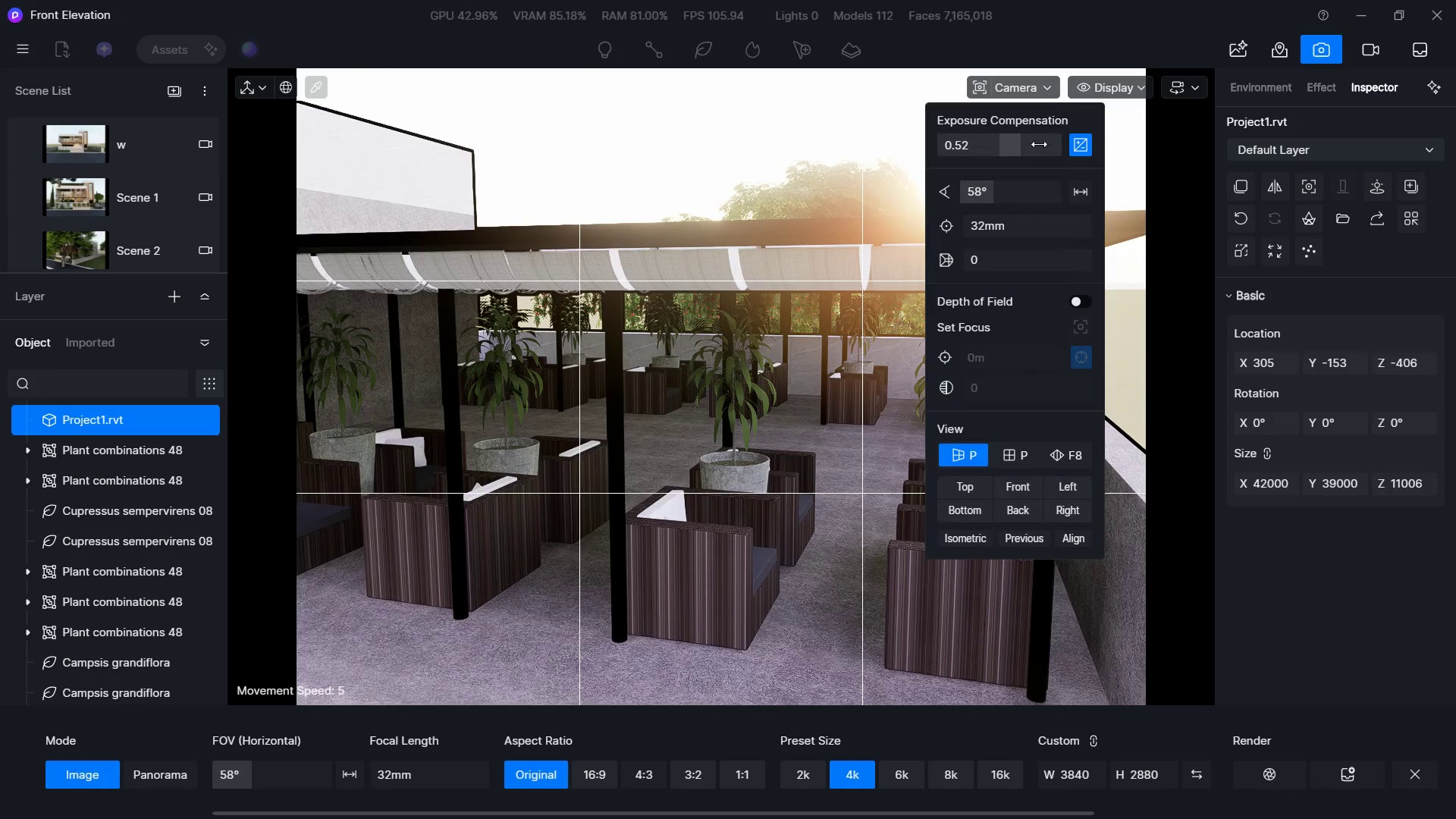 
left_click_drag(start_coordinate=[1018, 144], to_coordinate=[993, 144])
 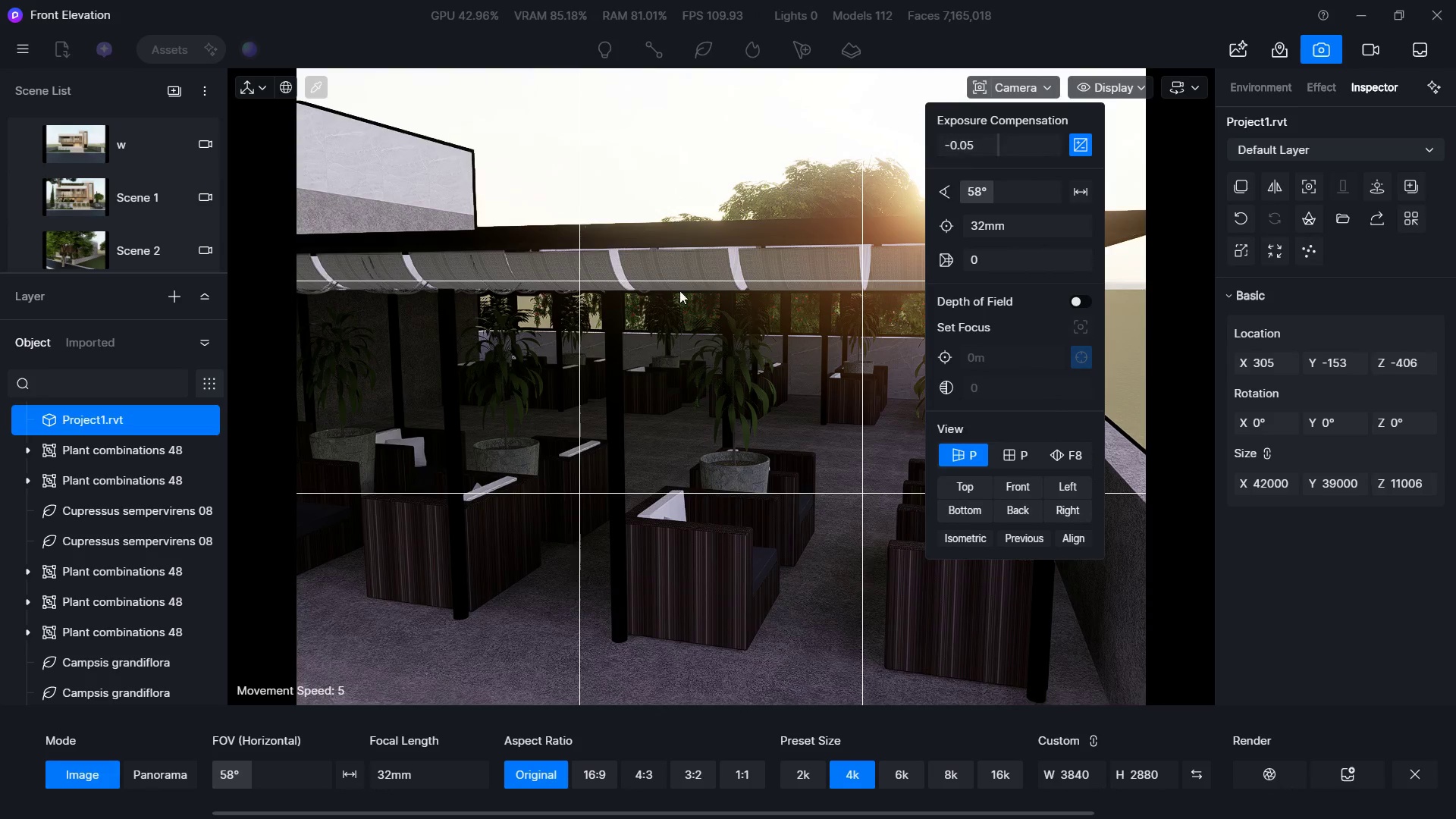 
hold_key(key=S, duration=0.42)
 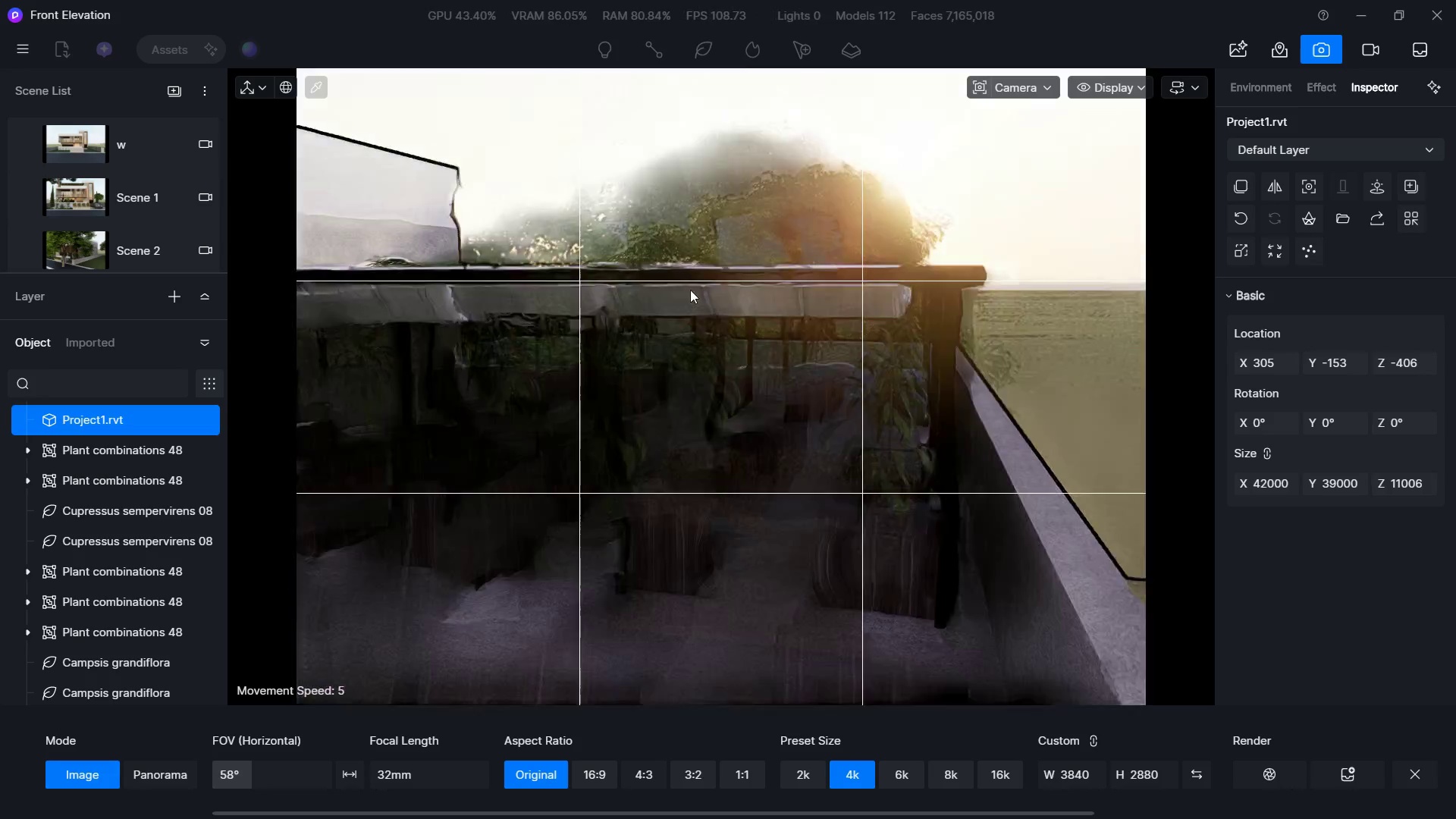 
type(dd)
 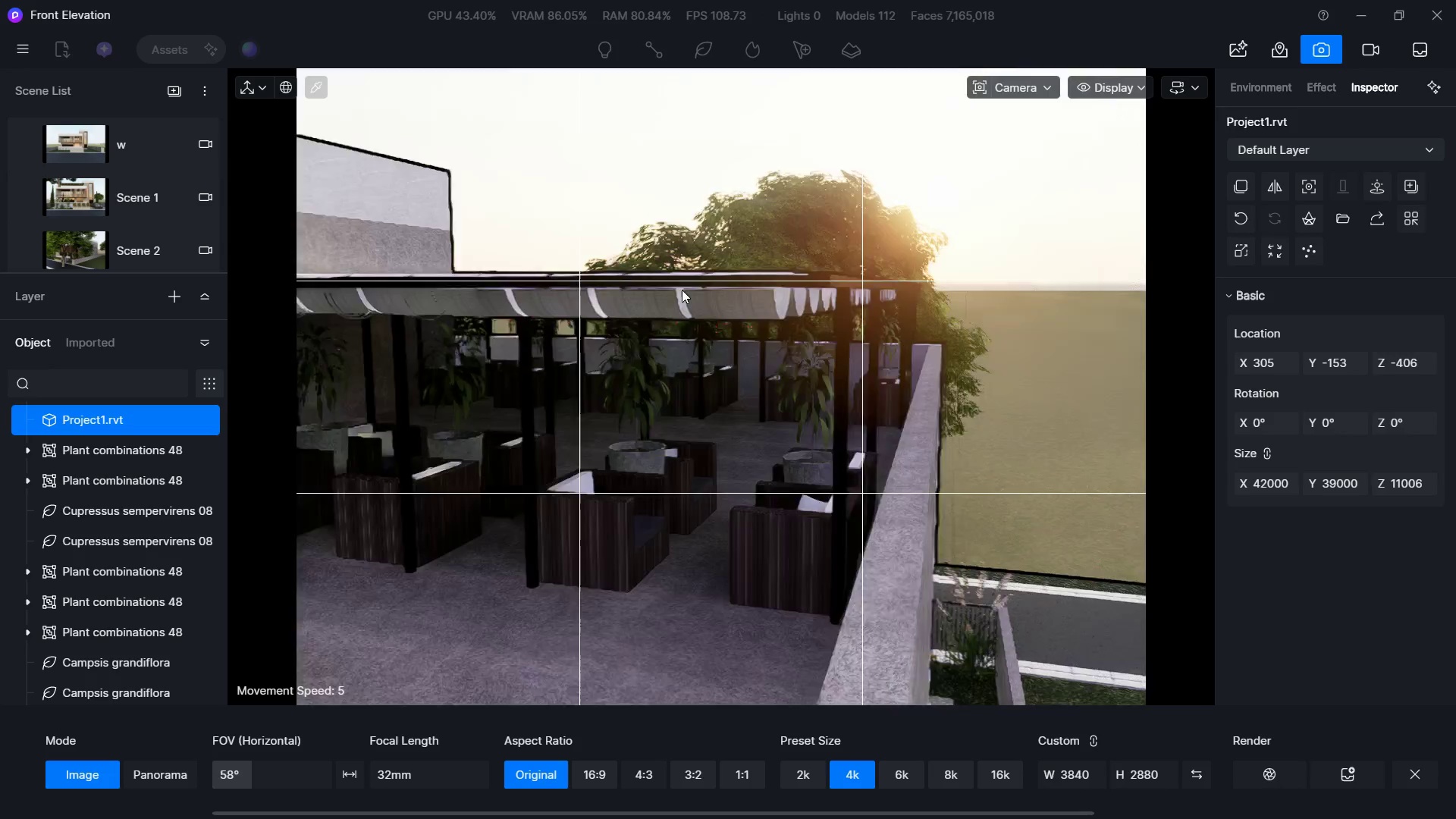 
hold_key(key=W, duration=0.56)
 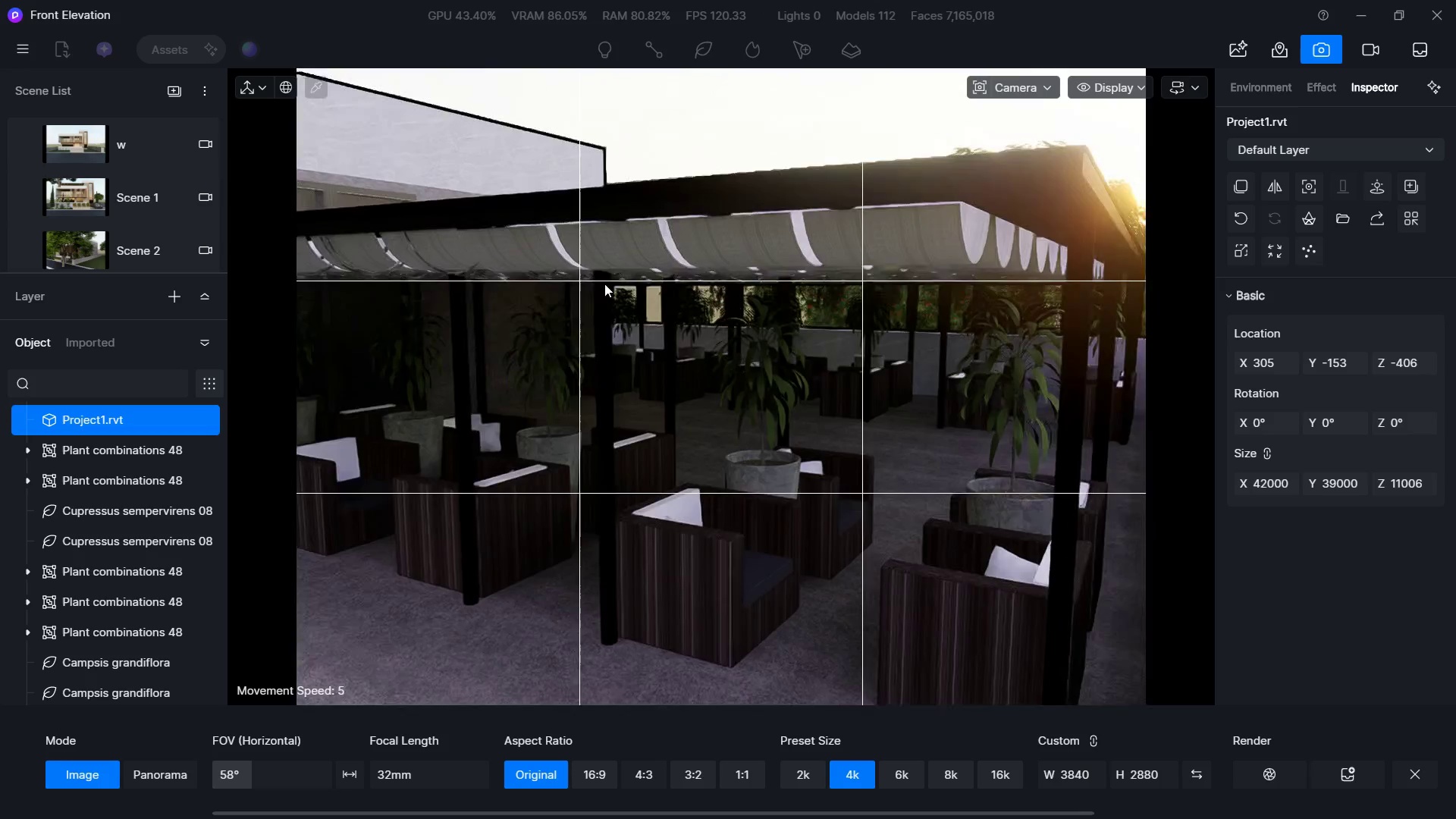 
hold_key(key=S, duration=0.34)
 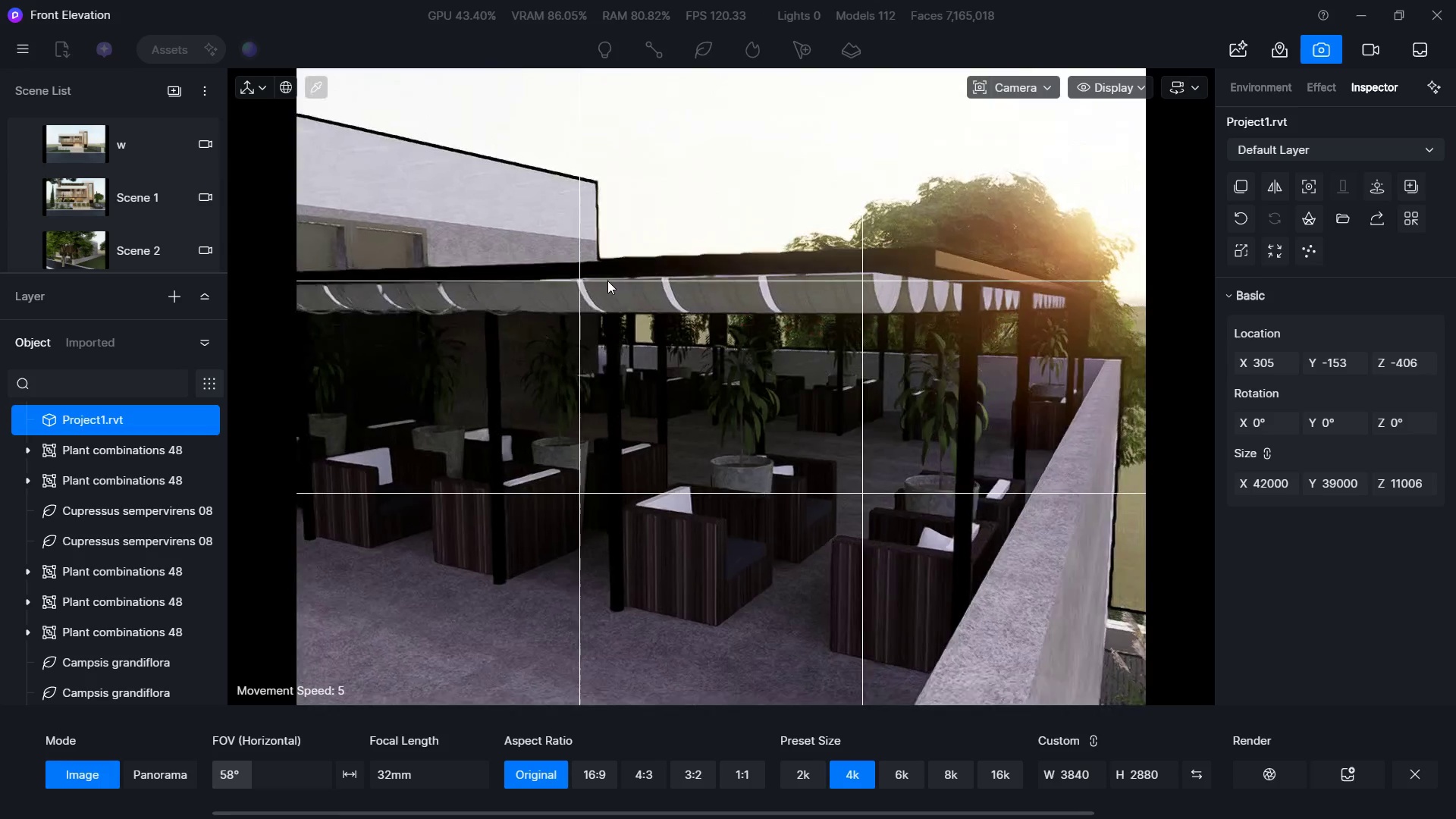 
hold_key(key=Q, duration=0.55)
 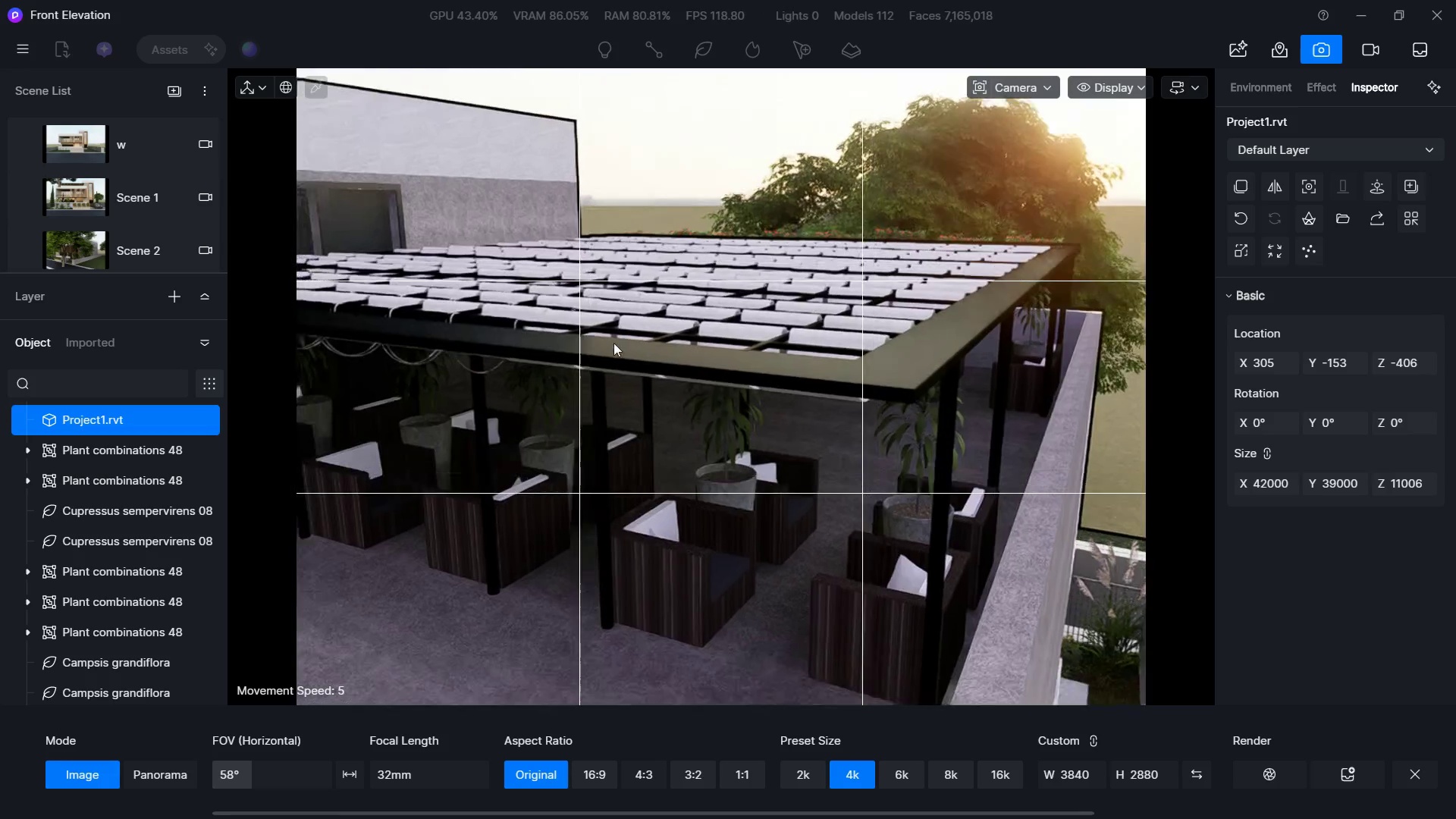 
type(es)
 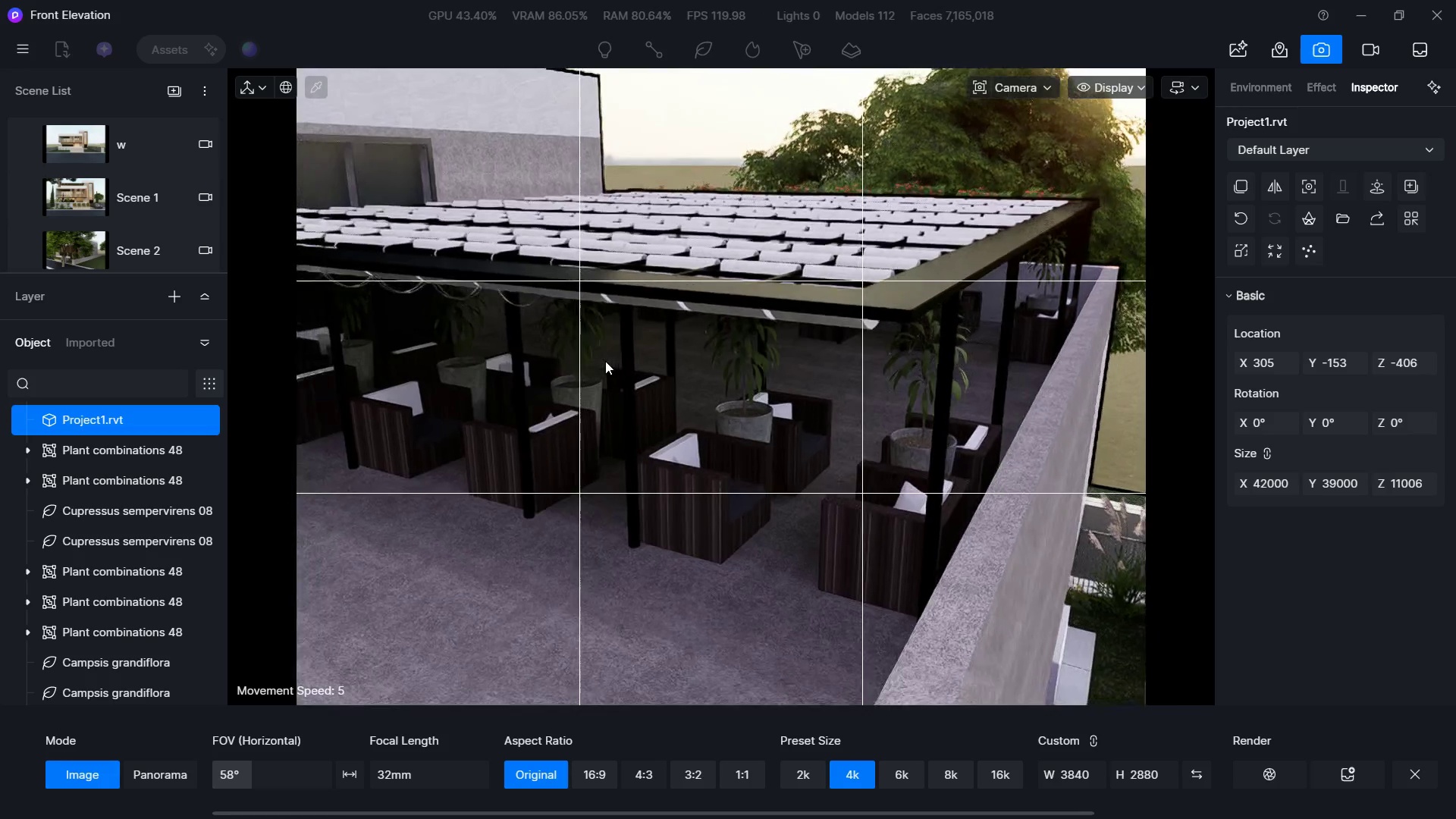 
hold_key(key=E, duration=0.36)
 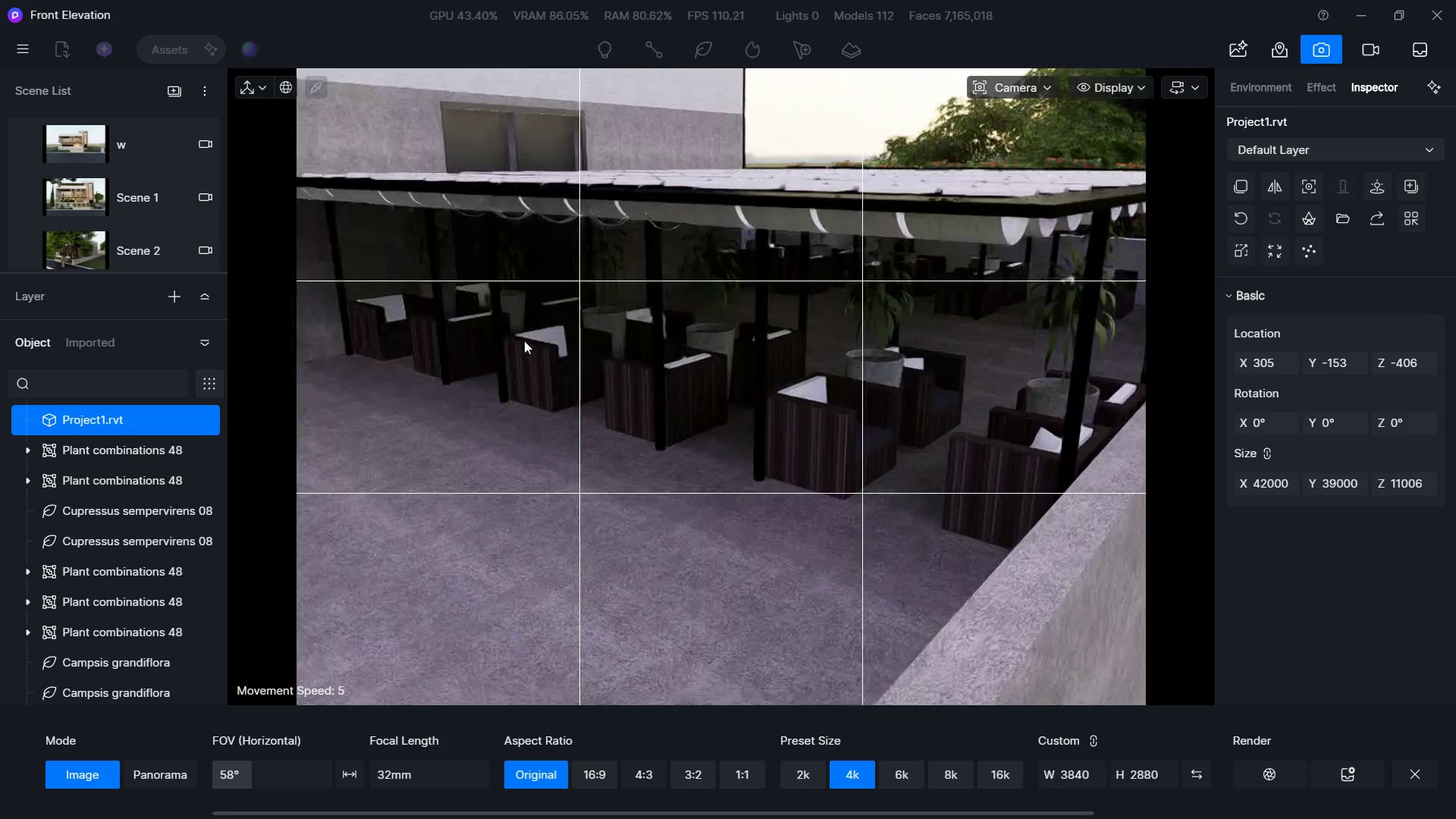 
hold_key(key=S, duration=0.42)
 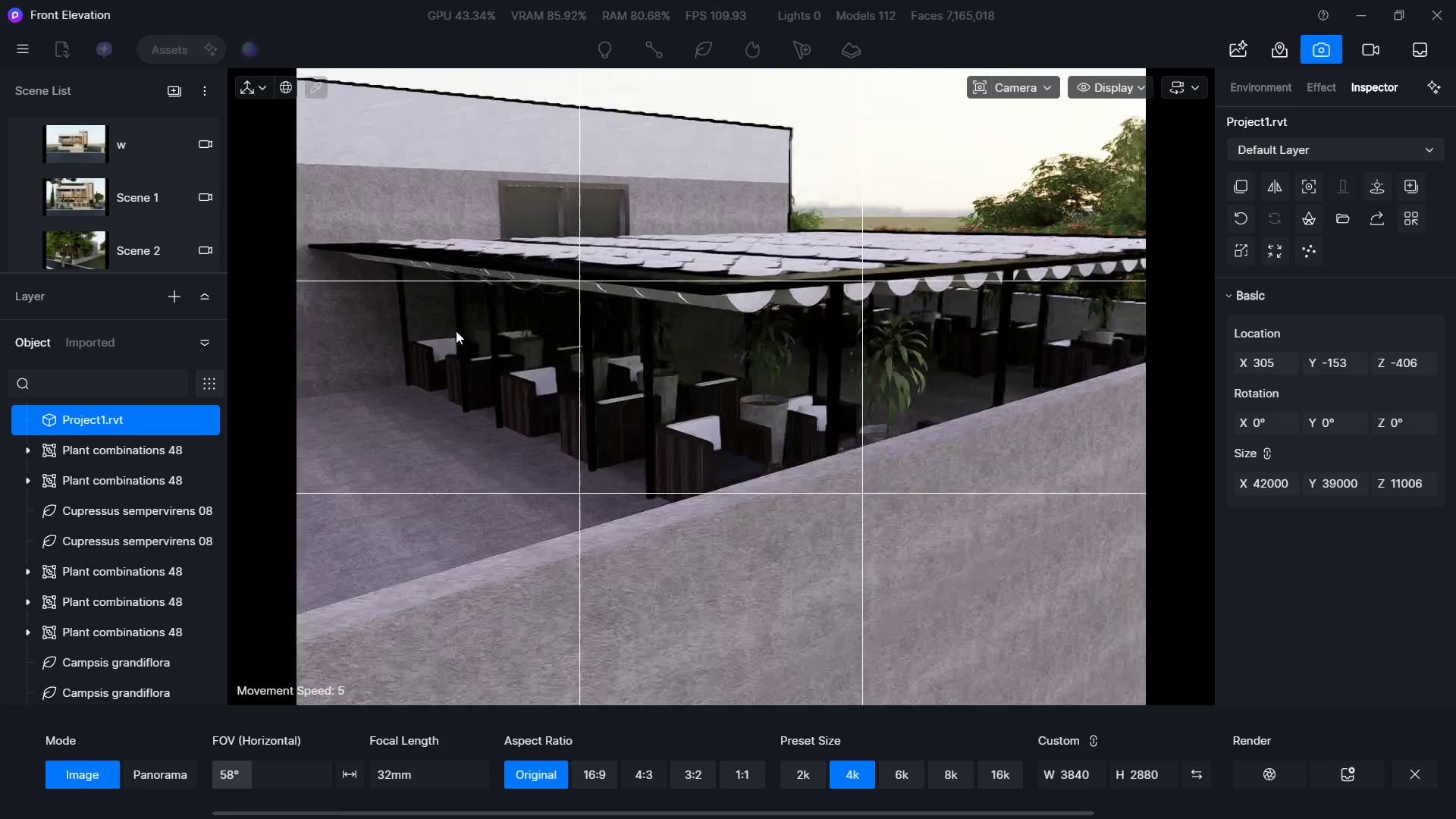 
hold_key(key=D, duration=1.81)
 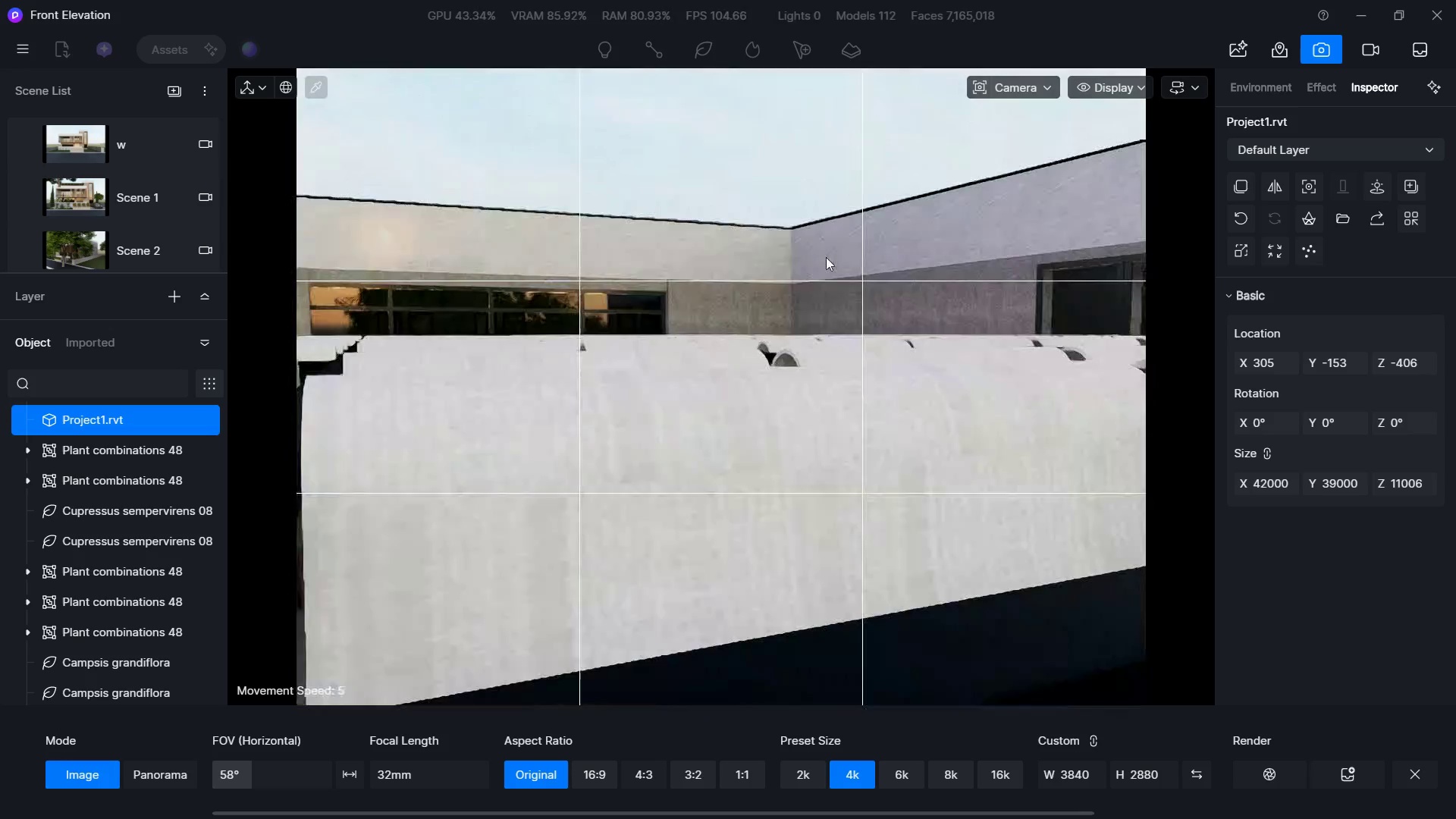 
hold_key(key=S, duration=0.44)
 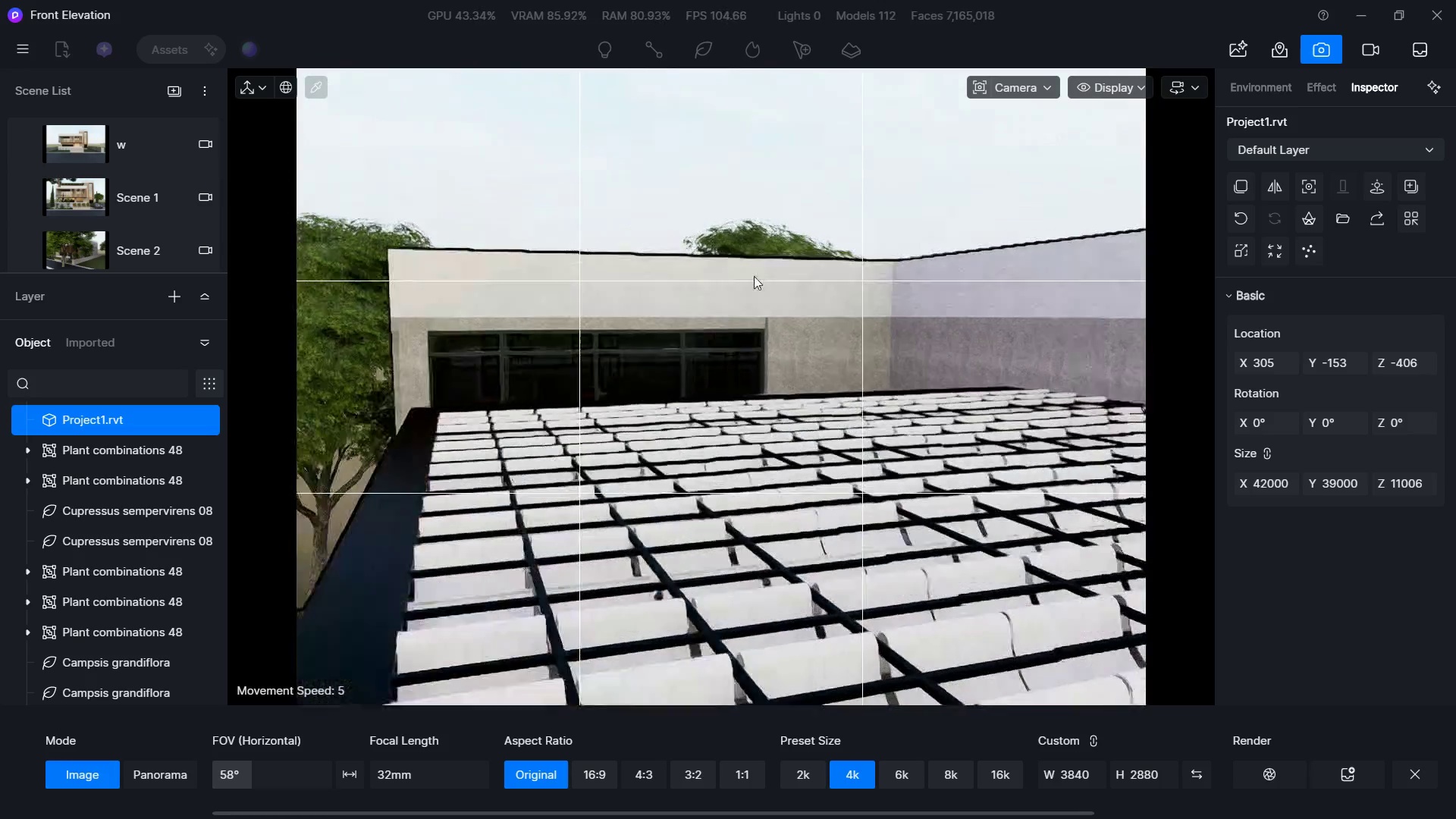 
type(ESSSSASEWWSD)
 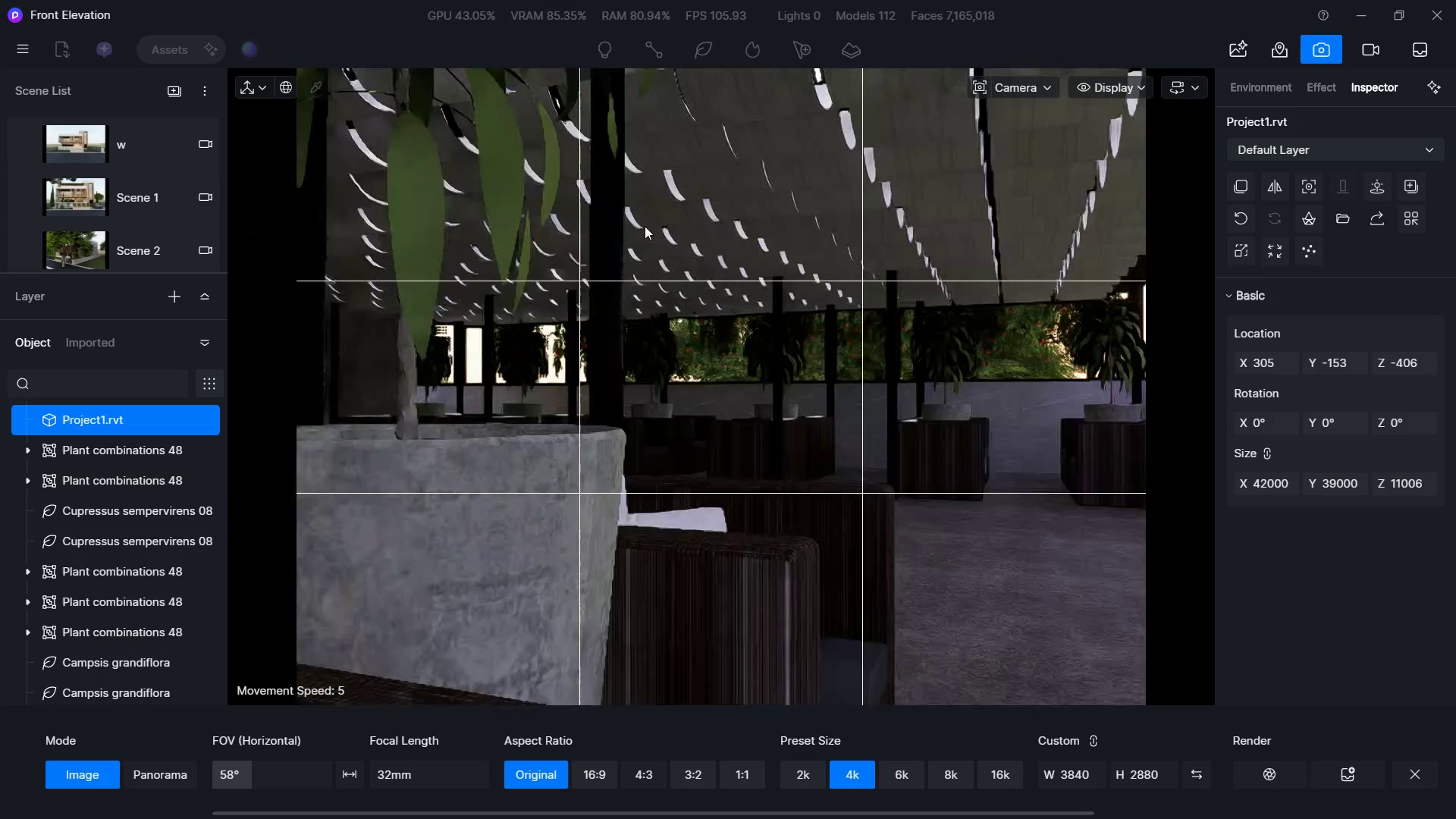 
hold_key(key=S, duration=0.45)
 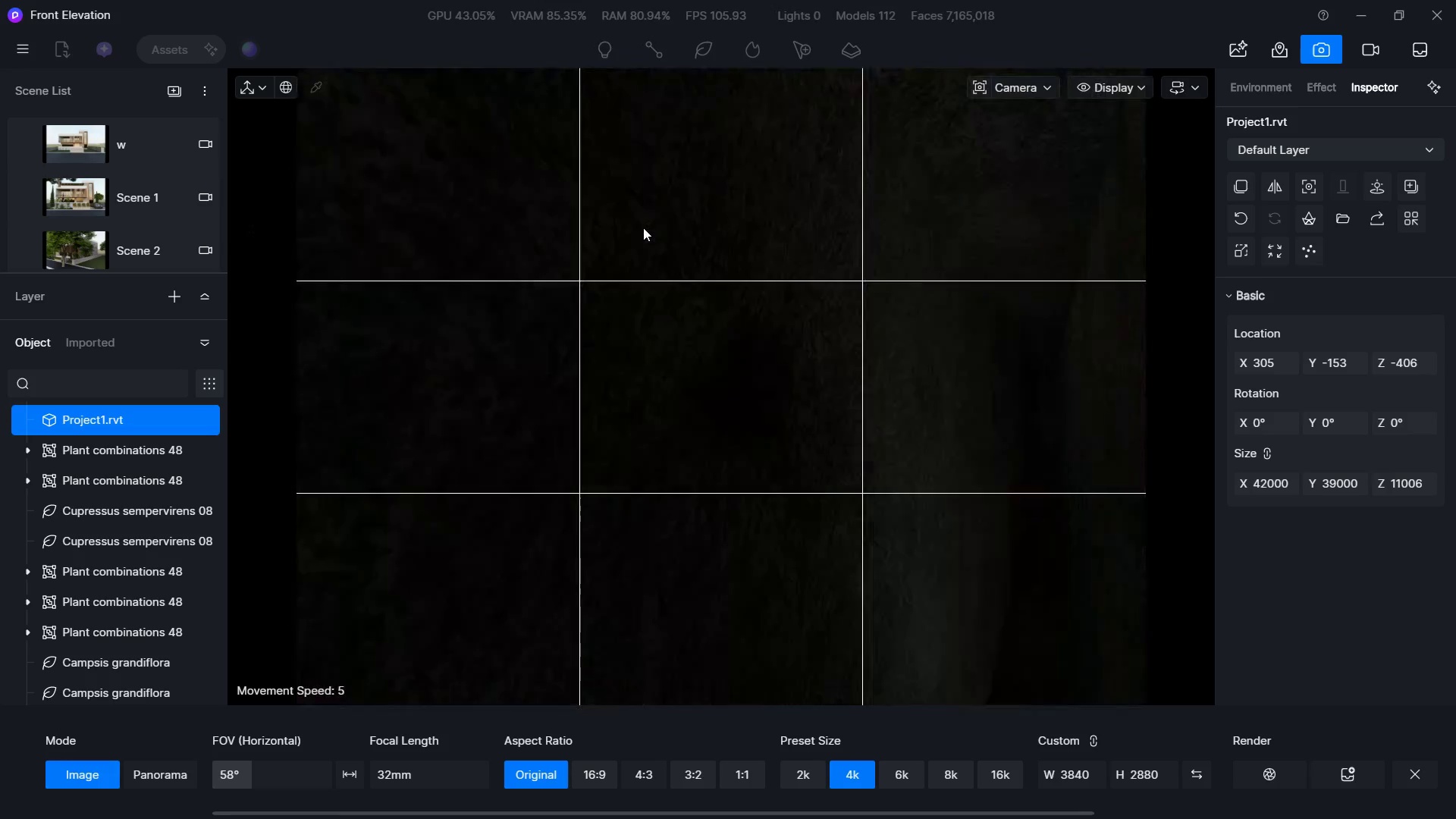 
key(Shift+Q)
 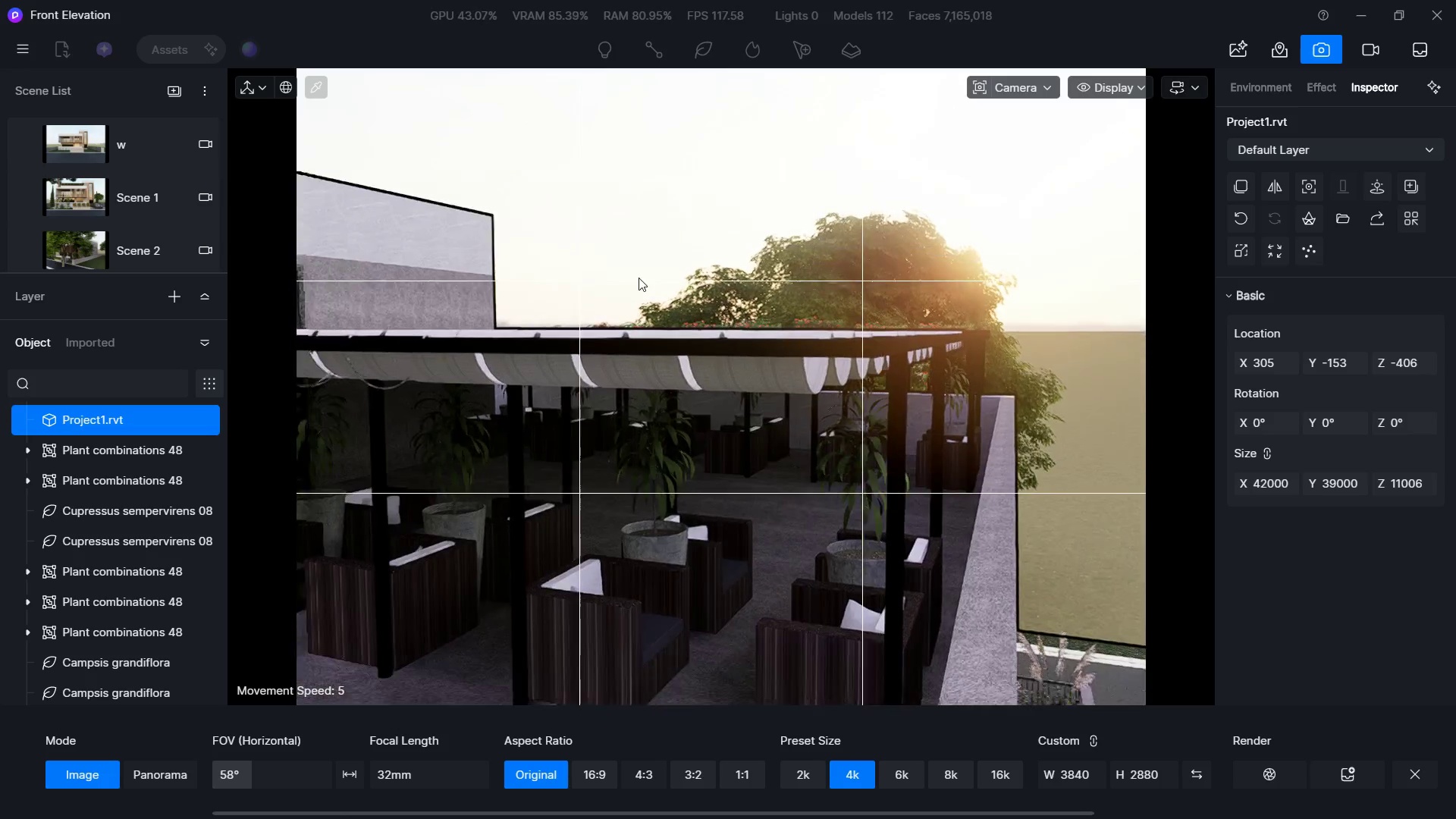 
key(Alt+Tab)
 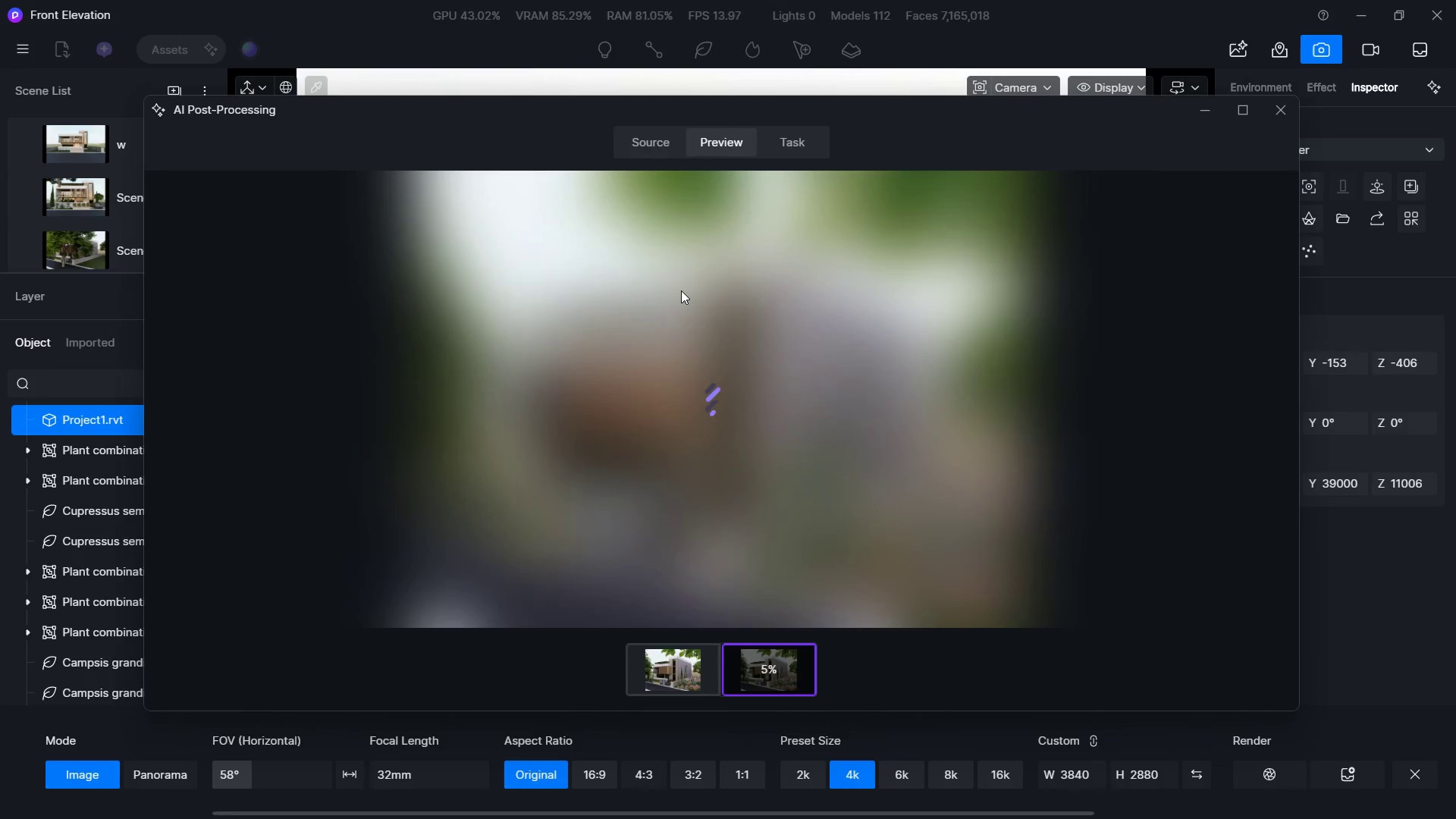 
key(Alt+Tab)
 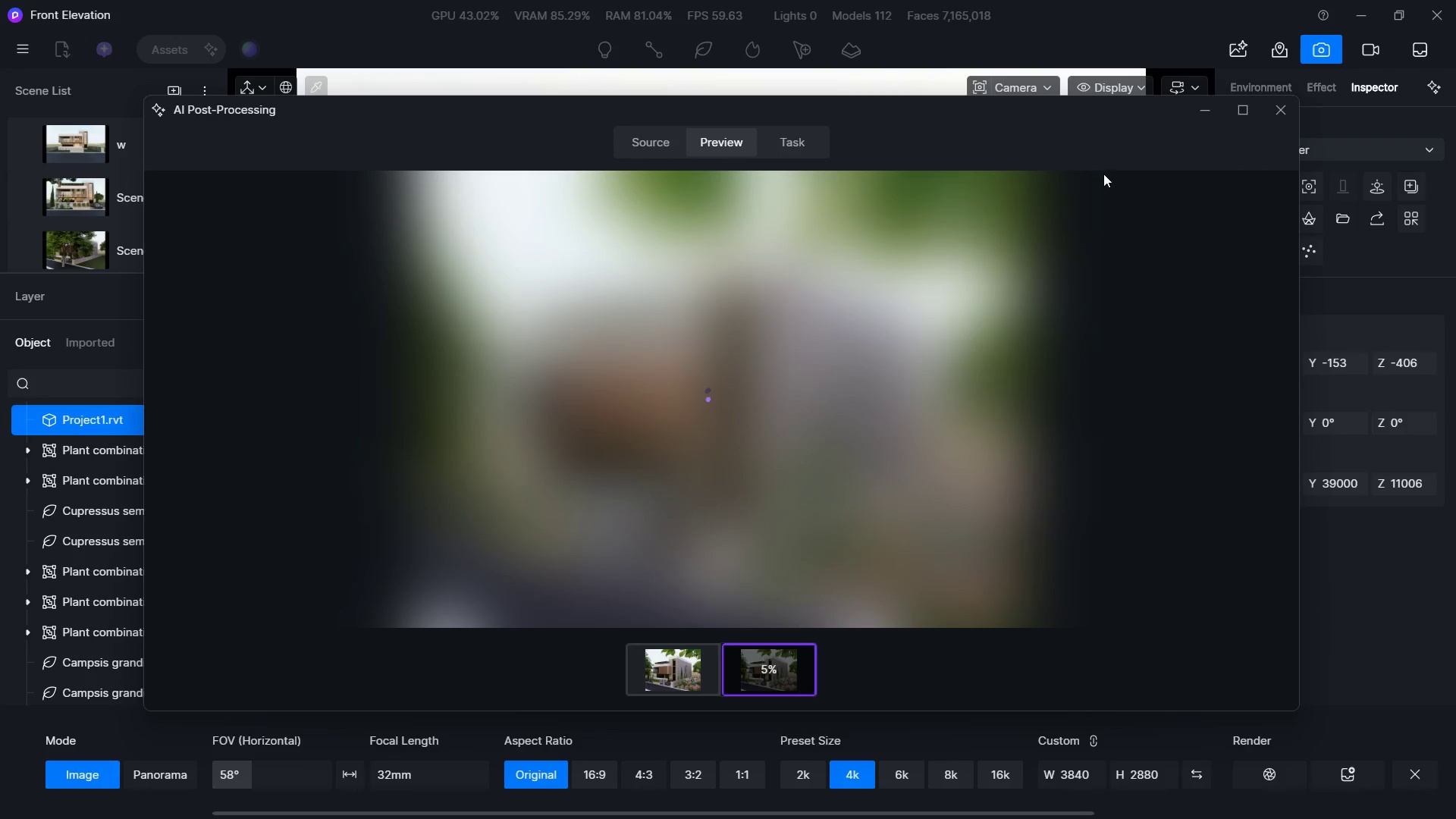 
left_click([1200, 112])
 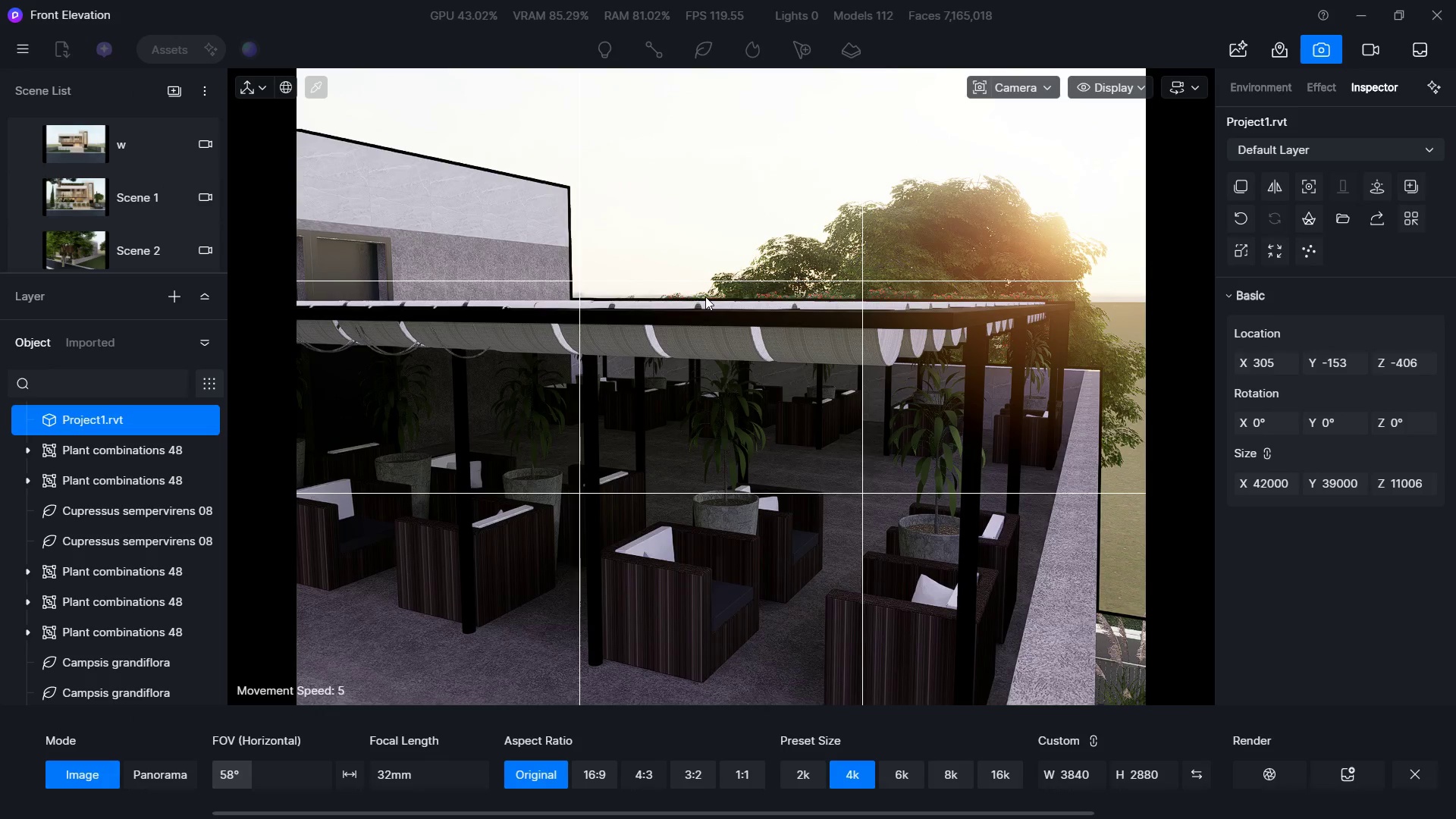 
type(sad)
 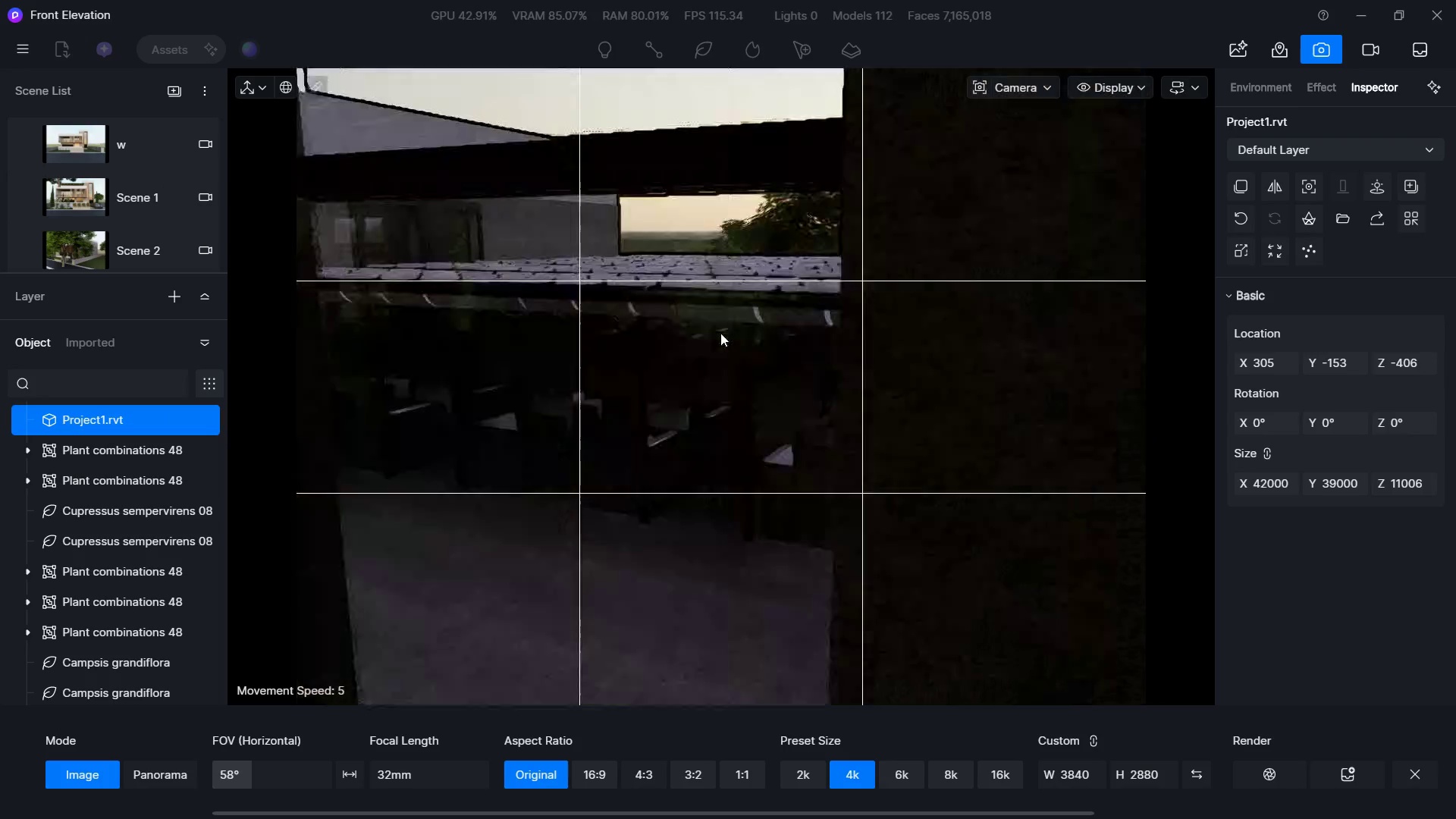 
hold_key(key=A, duration=0.58)
 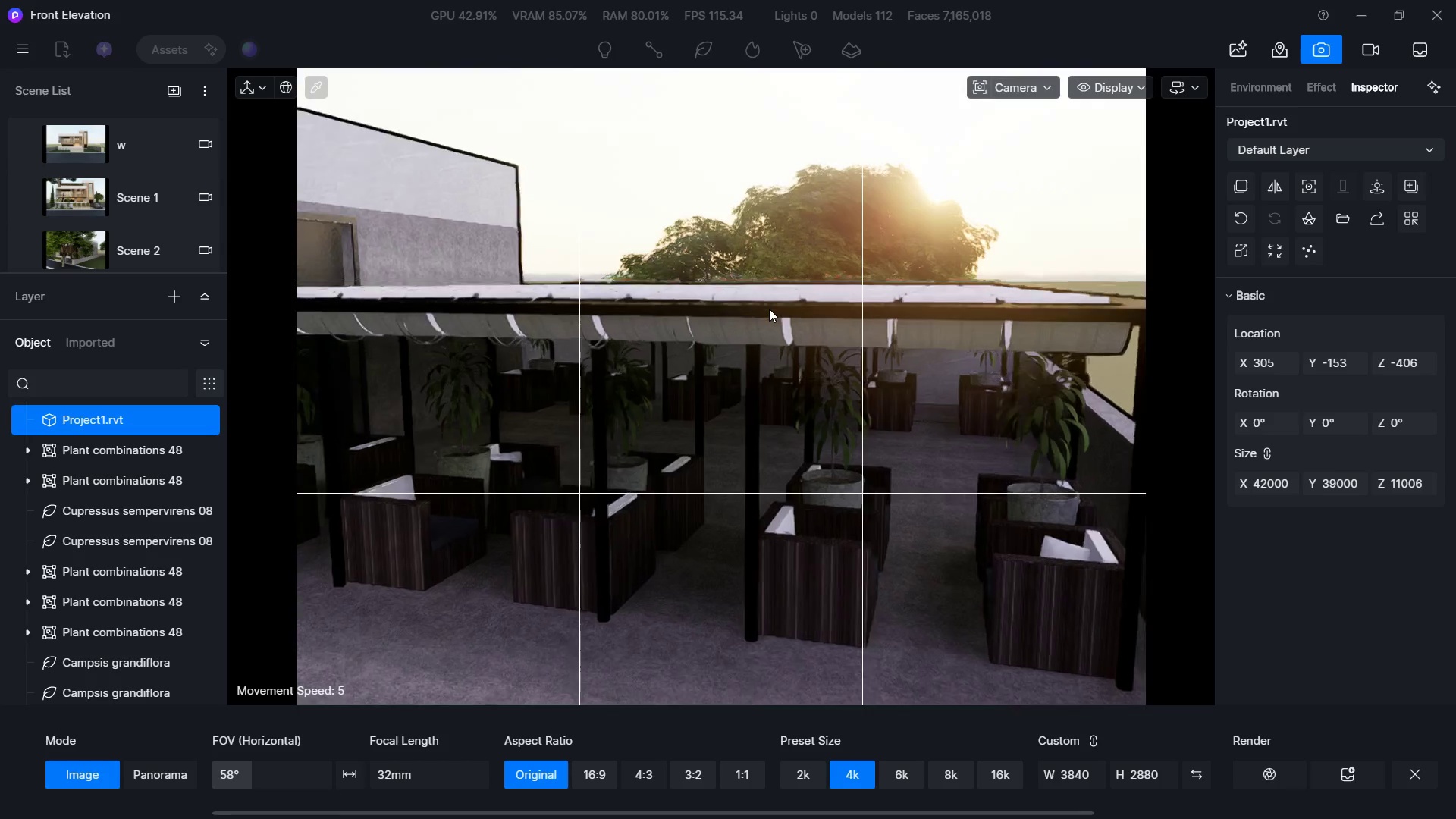 
hold_key(key=W, duration=0.59)
 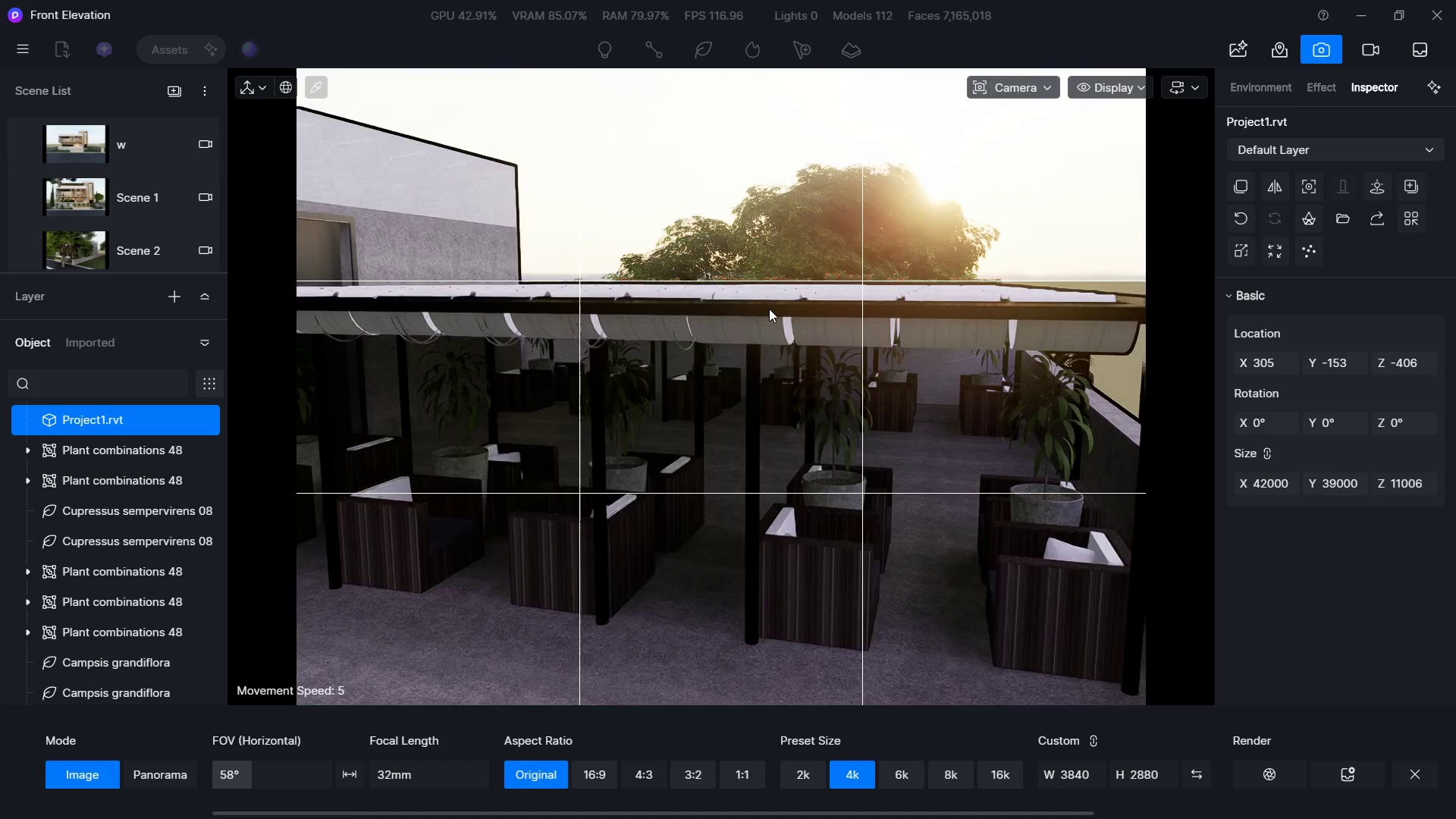 
key(E)
 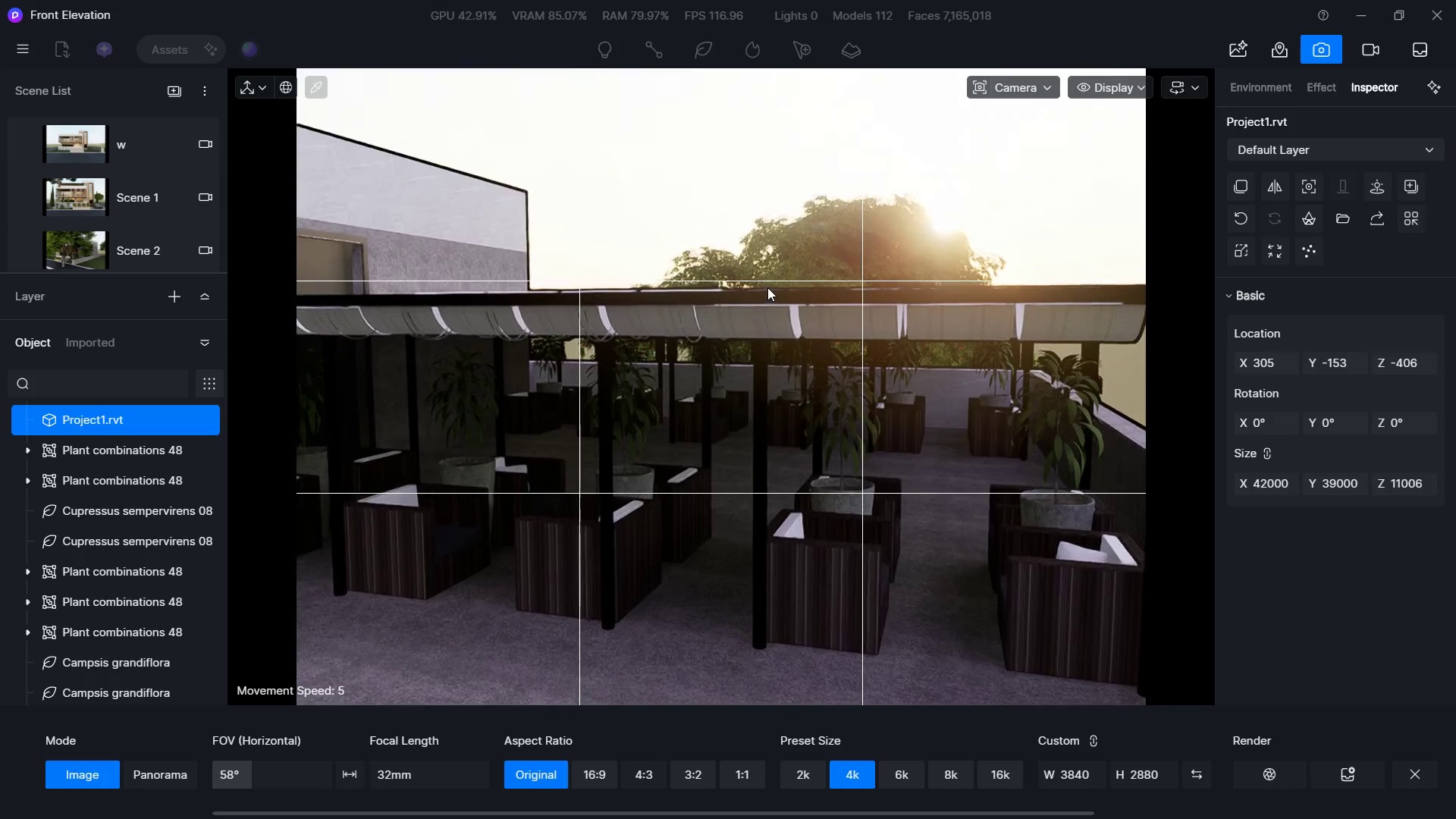 
type(sewaasawa)
 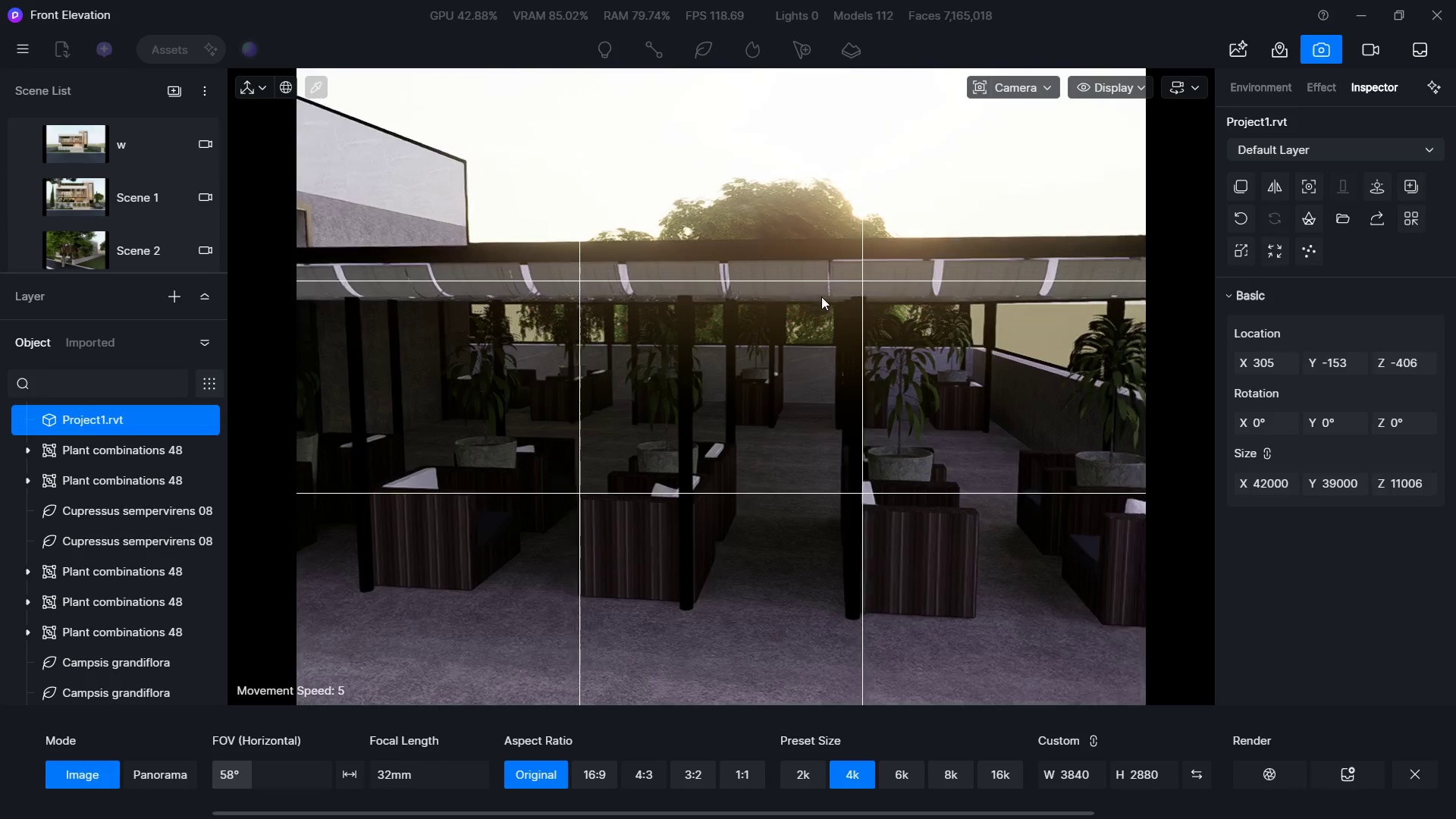 
type(aa)
 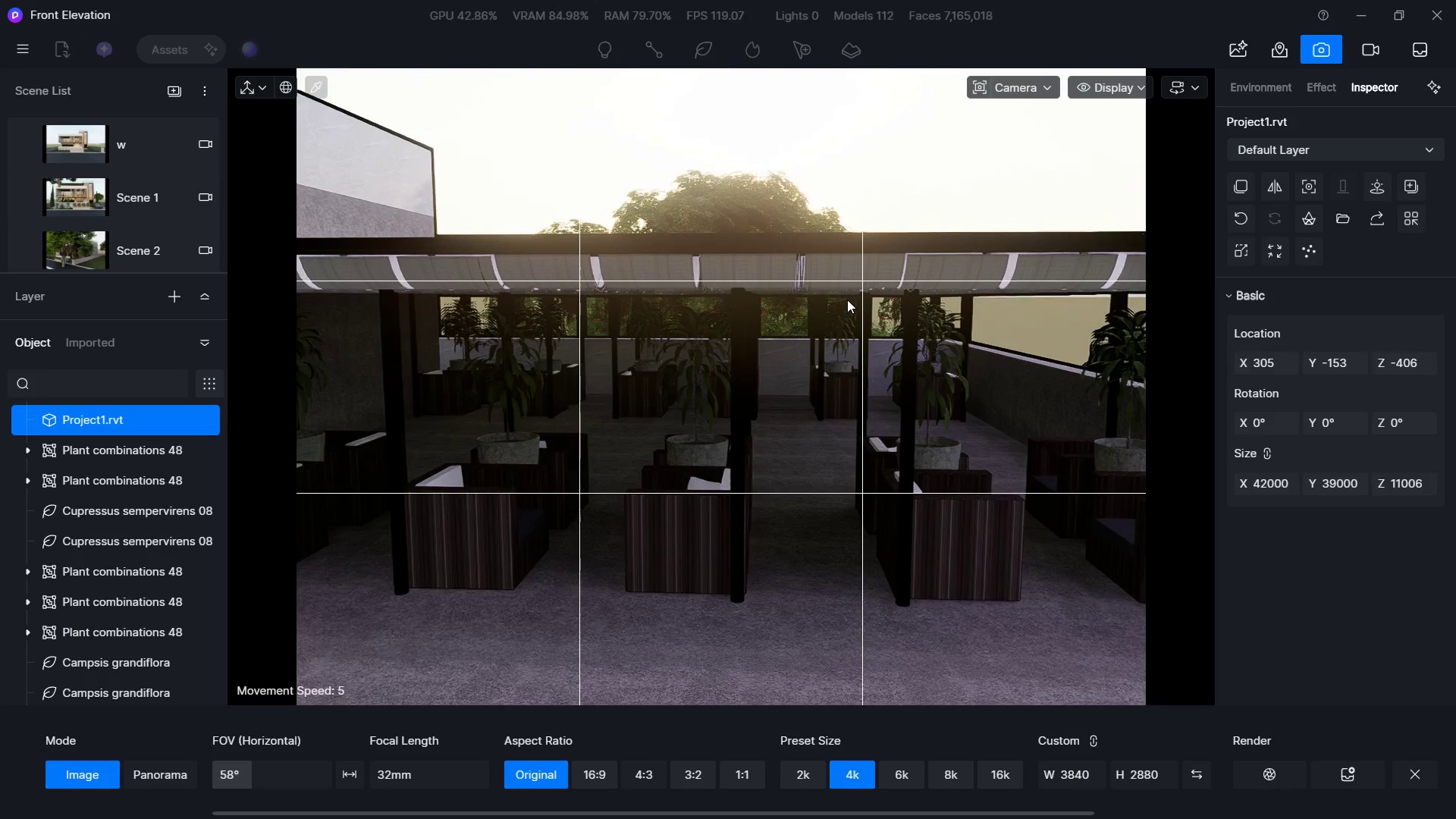 
key(A)
 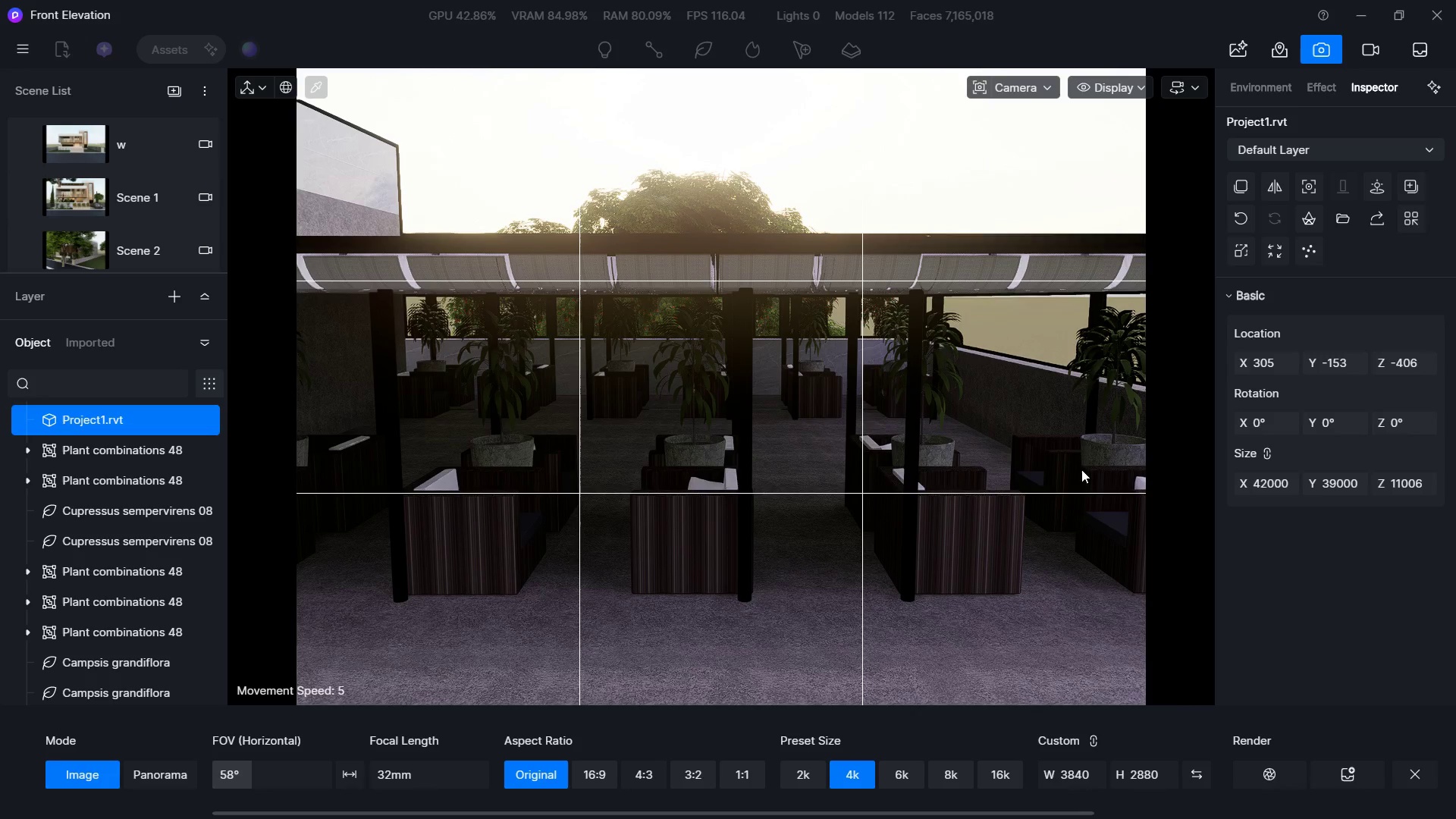 
wait(16.7)
 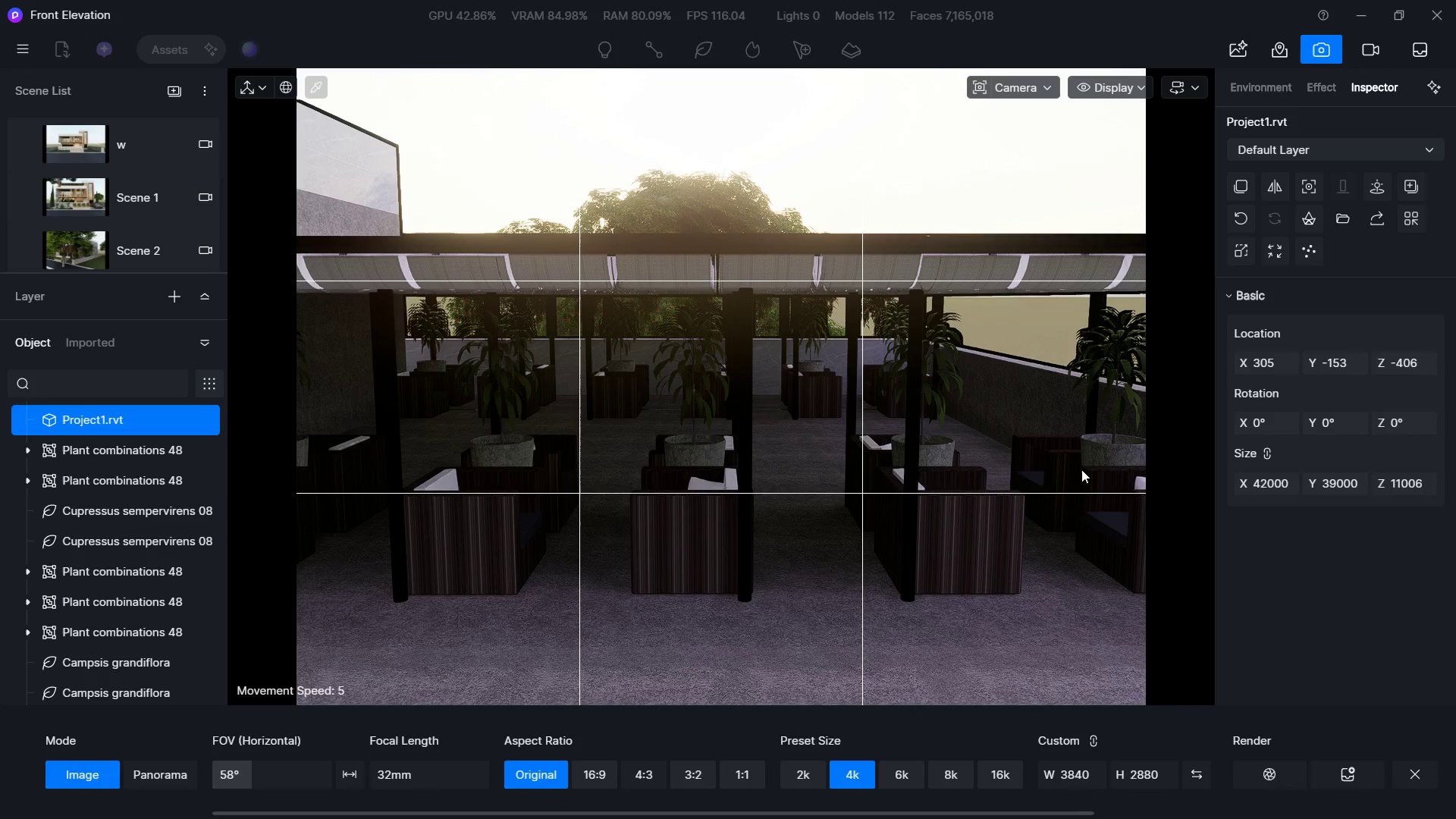 
left_click([1403, 776])
 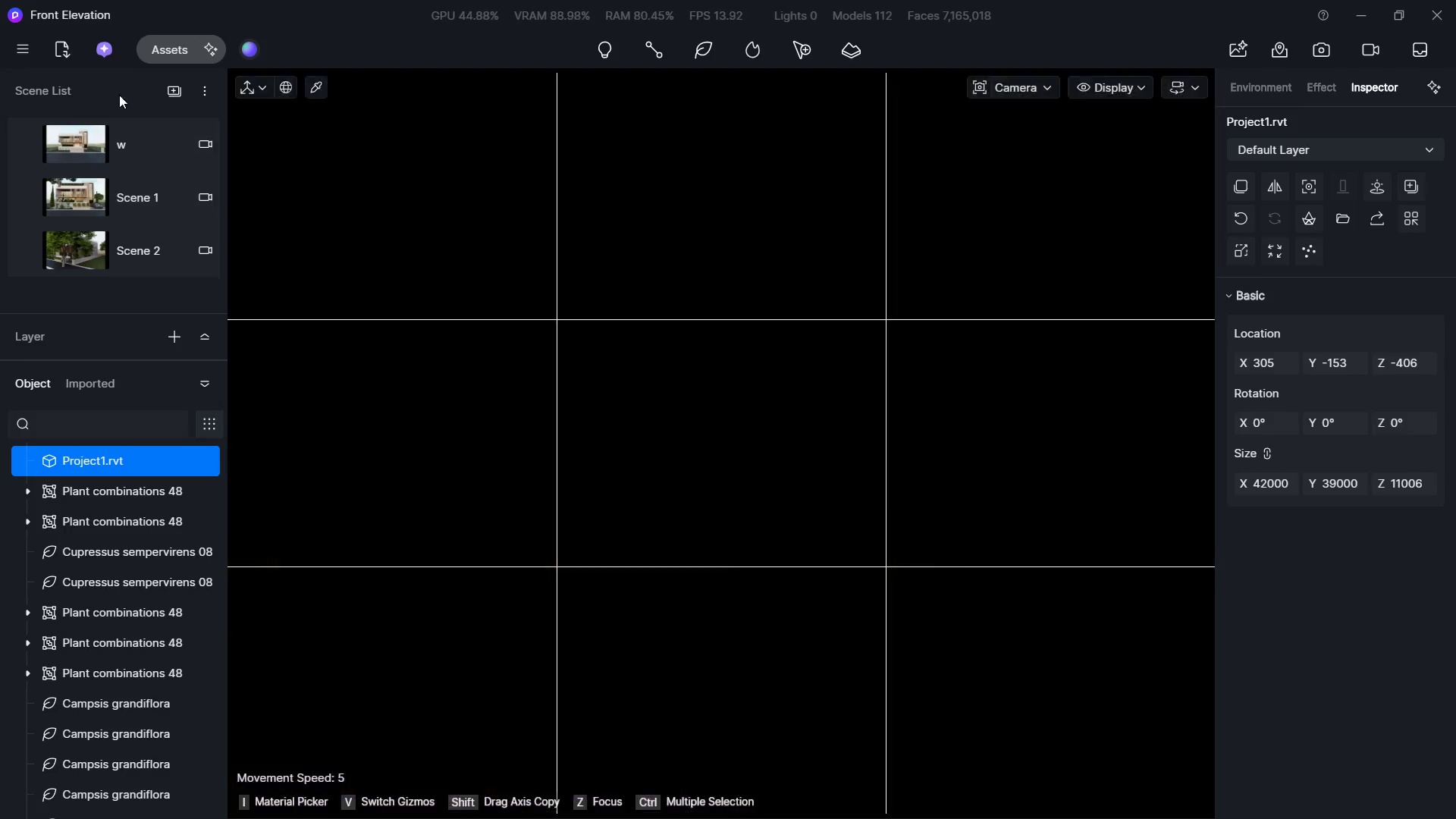 
left_click([140, 46])
 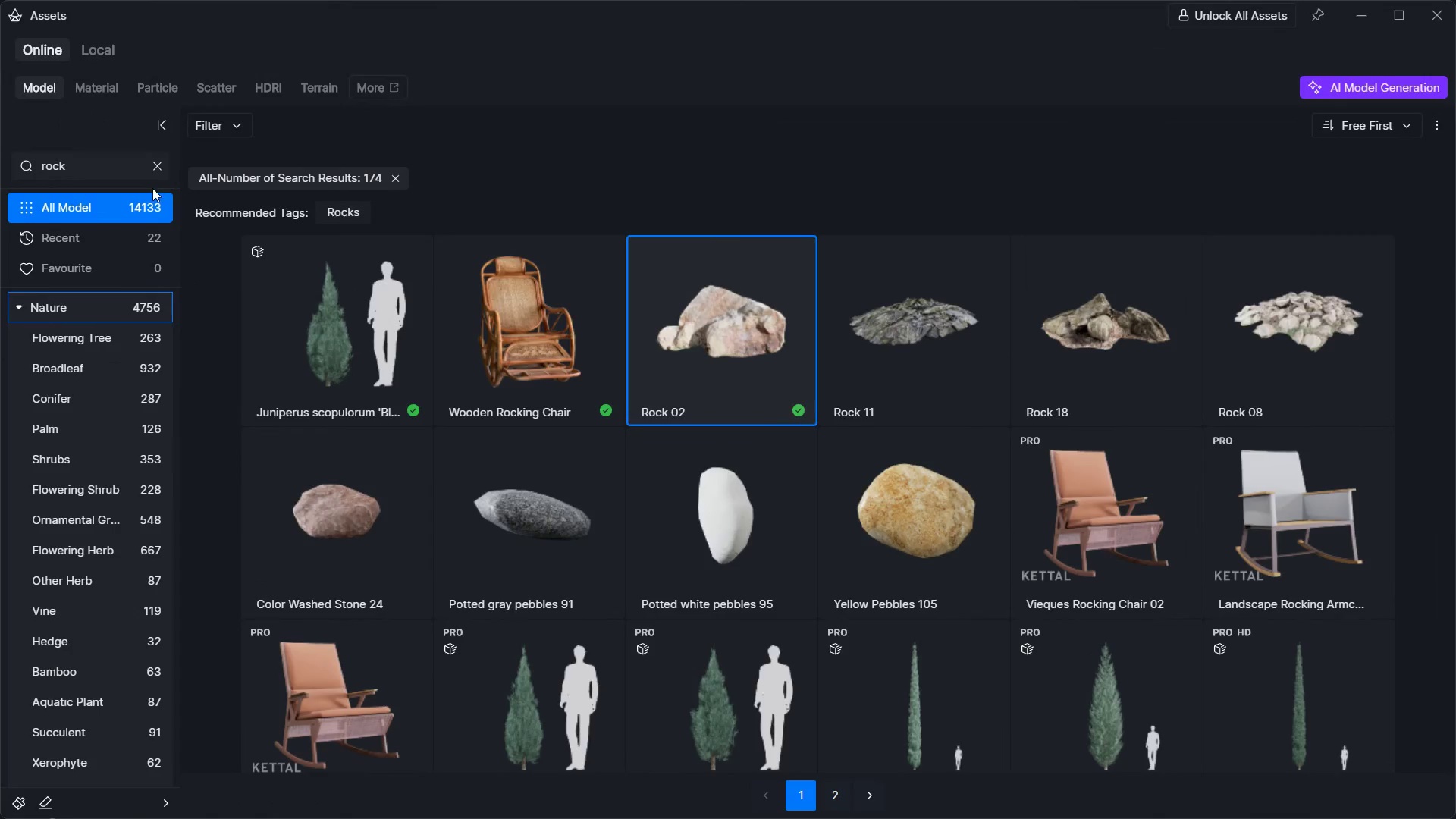 
left_click([161, 171])
 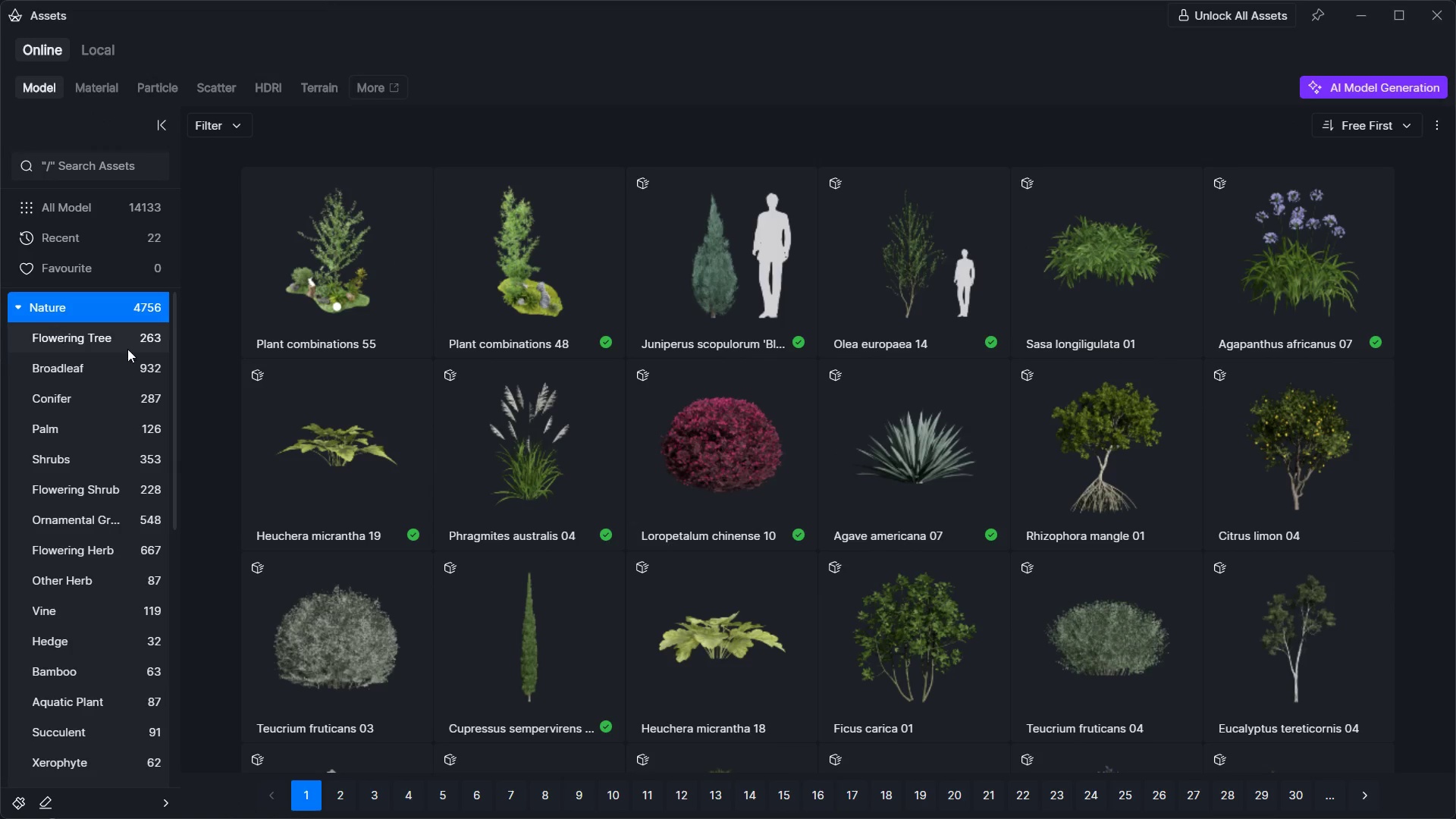 
scroll: coordinate [470, 425], scroll_direction: down, amount: 29.0
 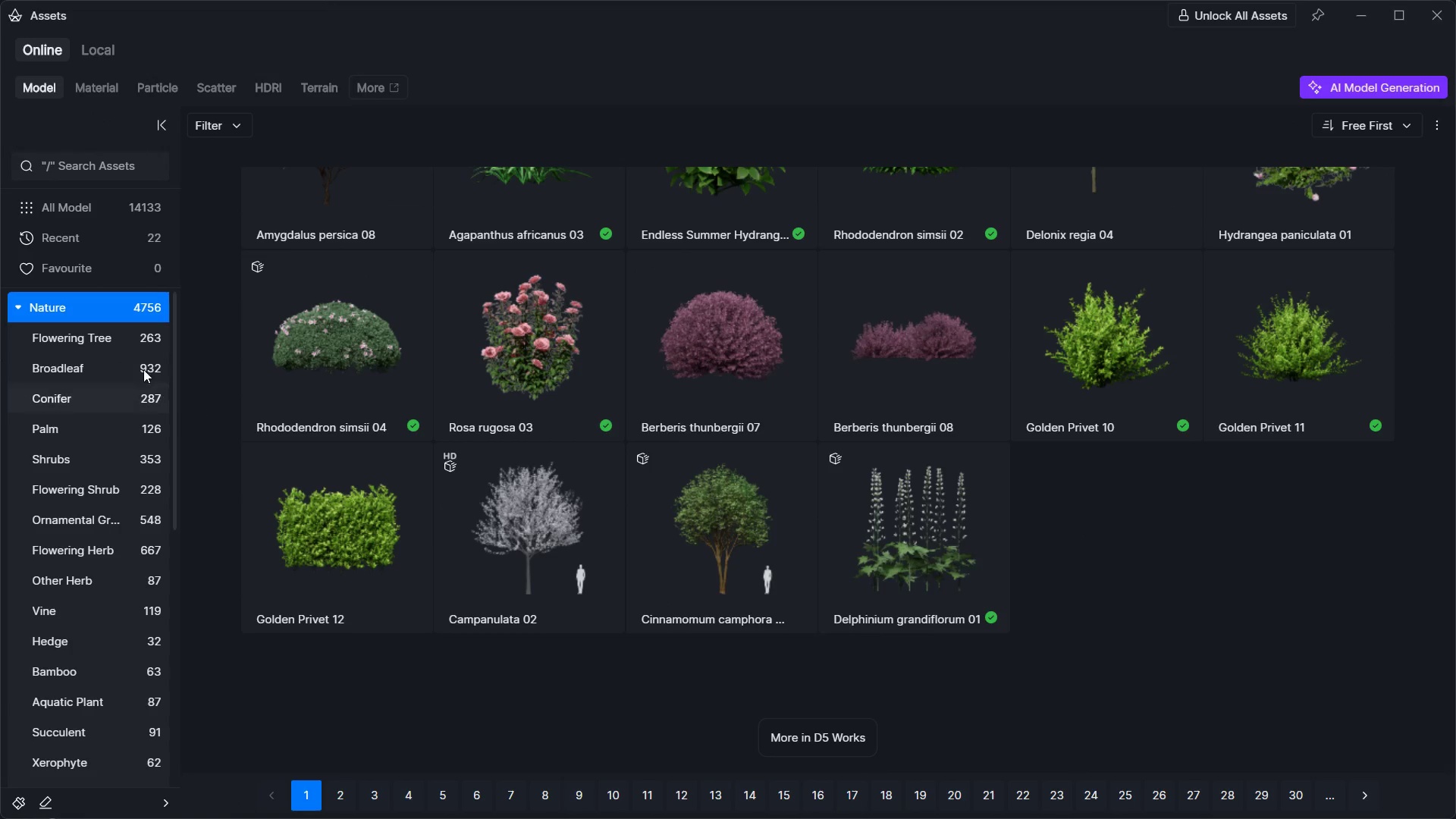 
left_click([115, 342])
 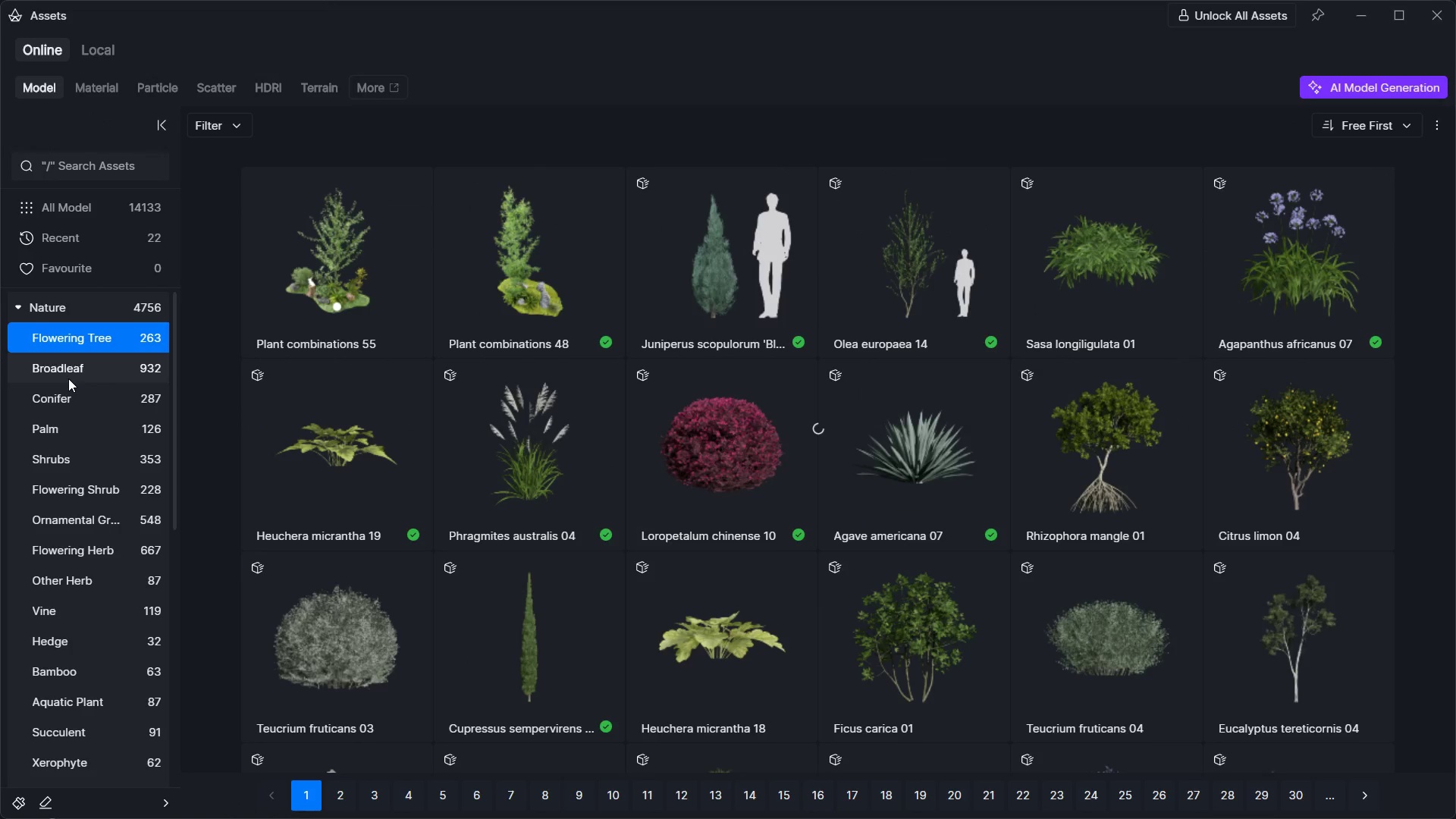 
left_click([68, 378])
 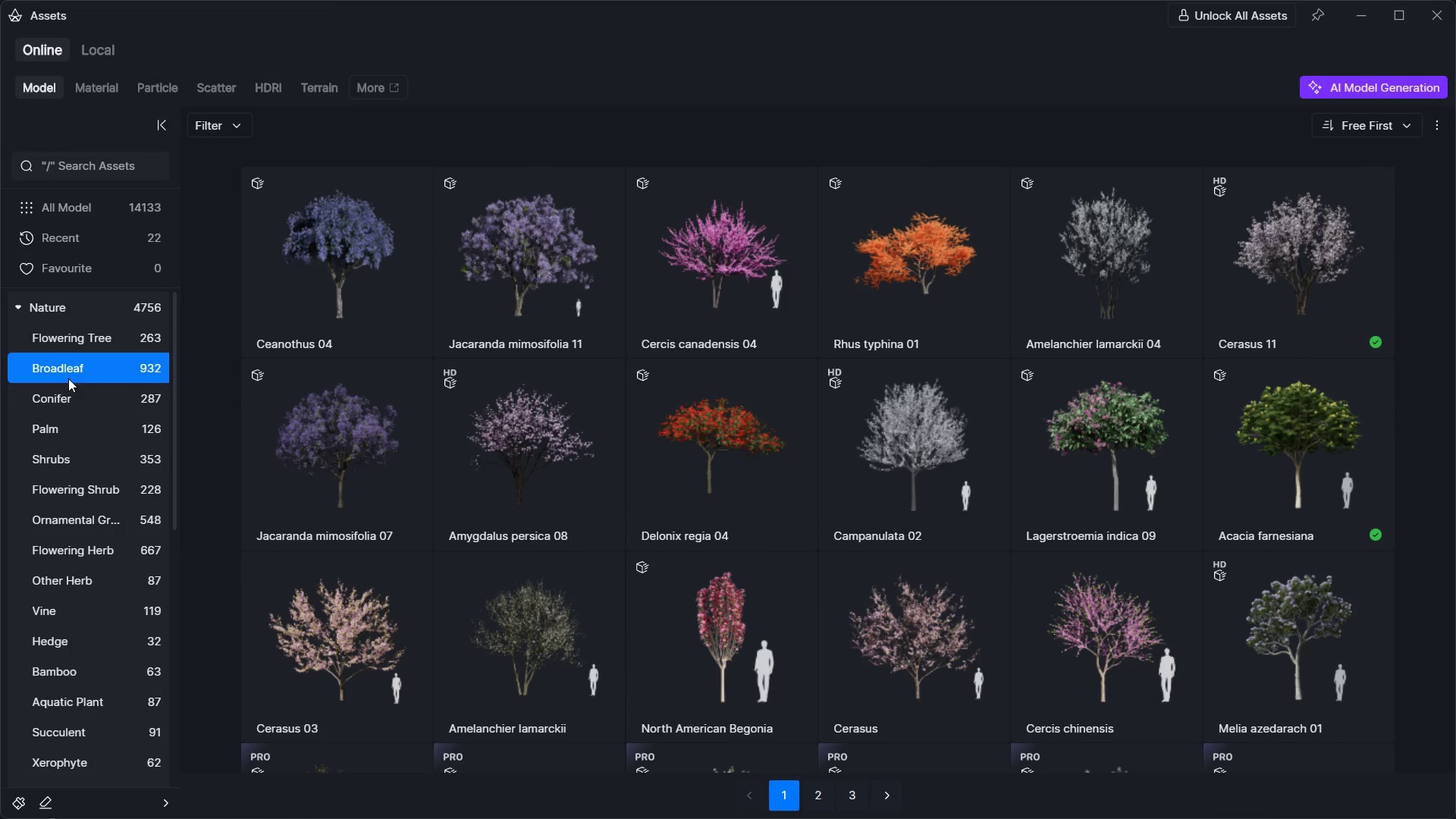 
left_click([85, 395])
 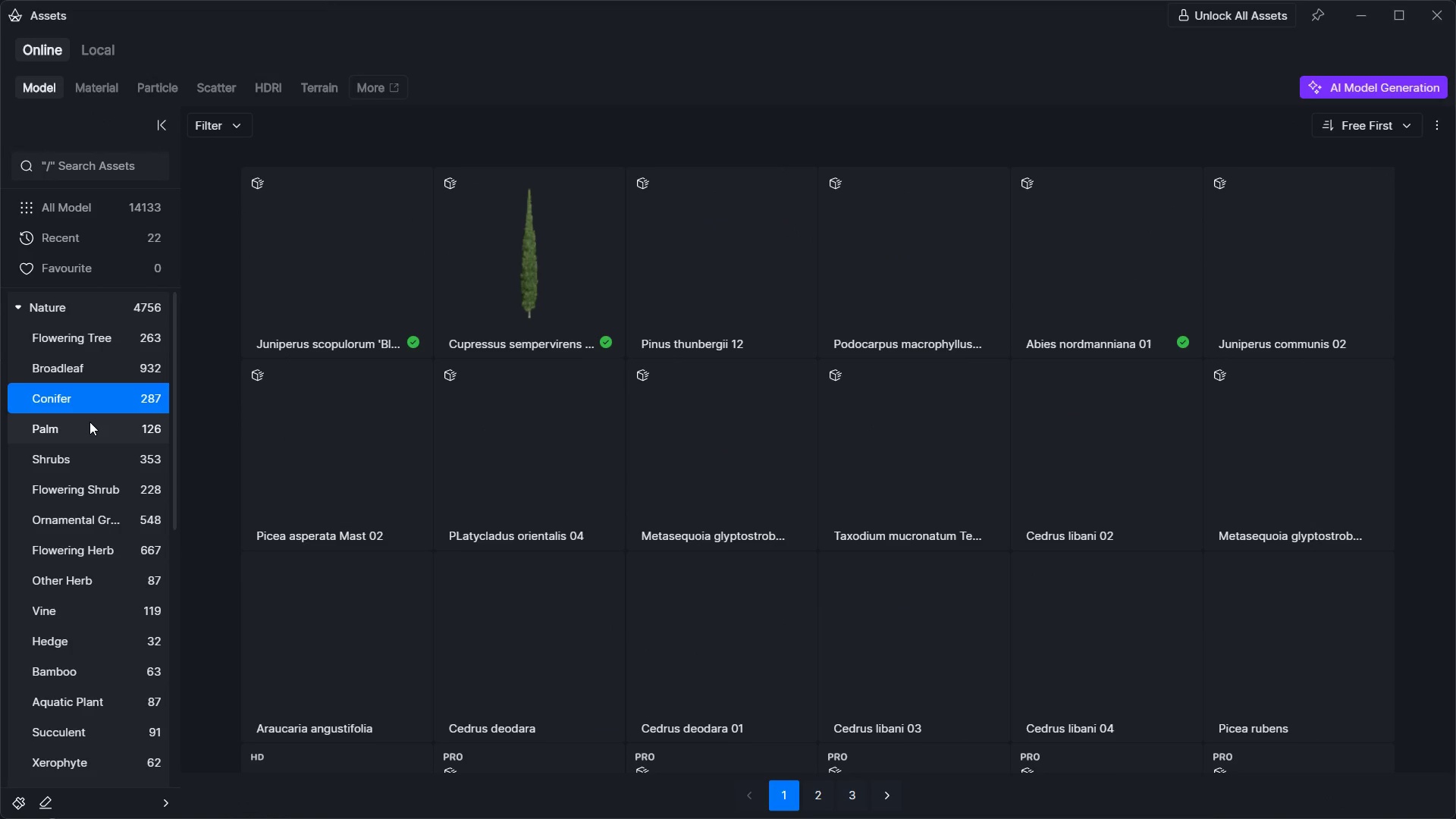 
left_click([89, 422])
 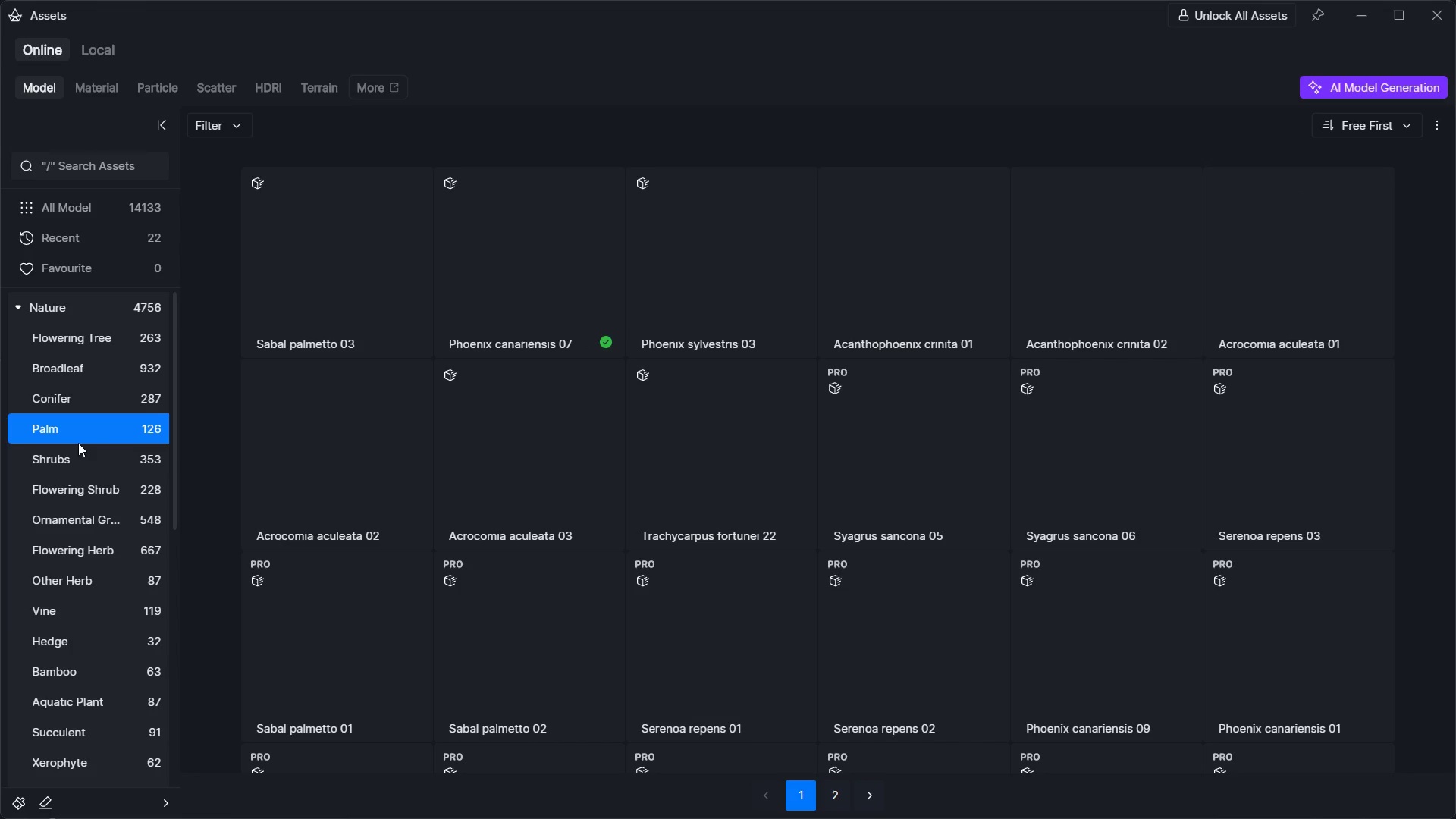 
left_click([78, 443])
 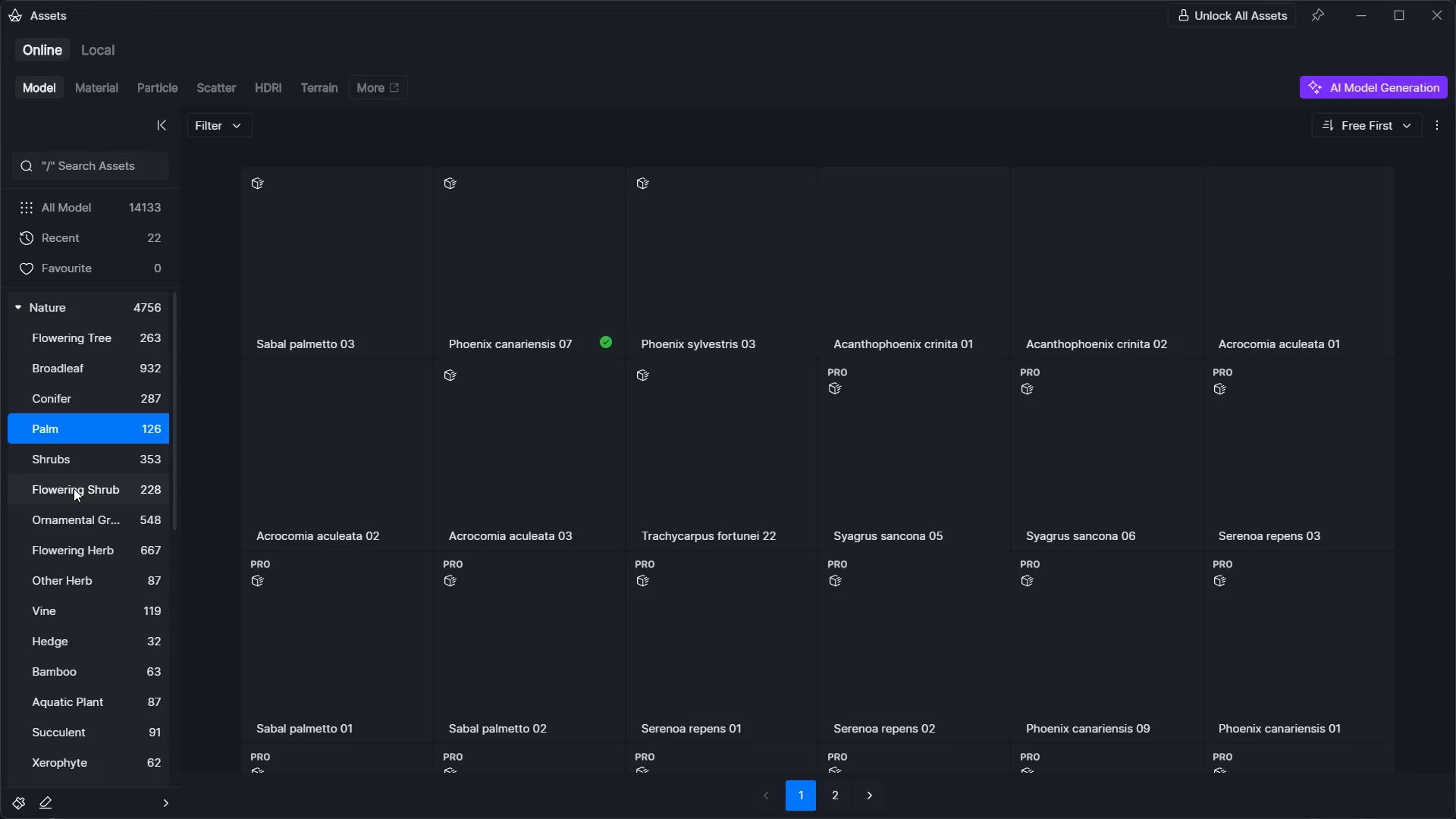 
left_click([74, 488])
 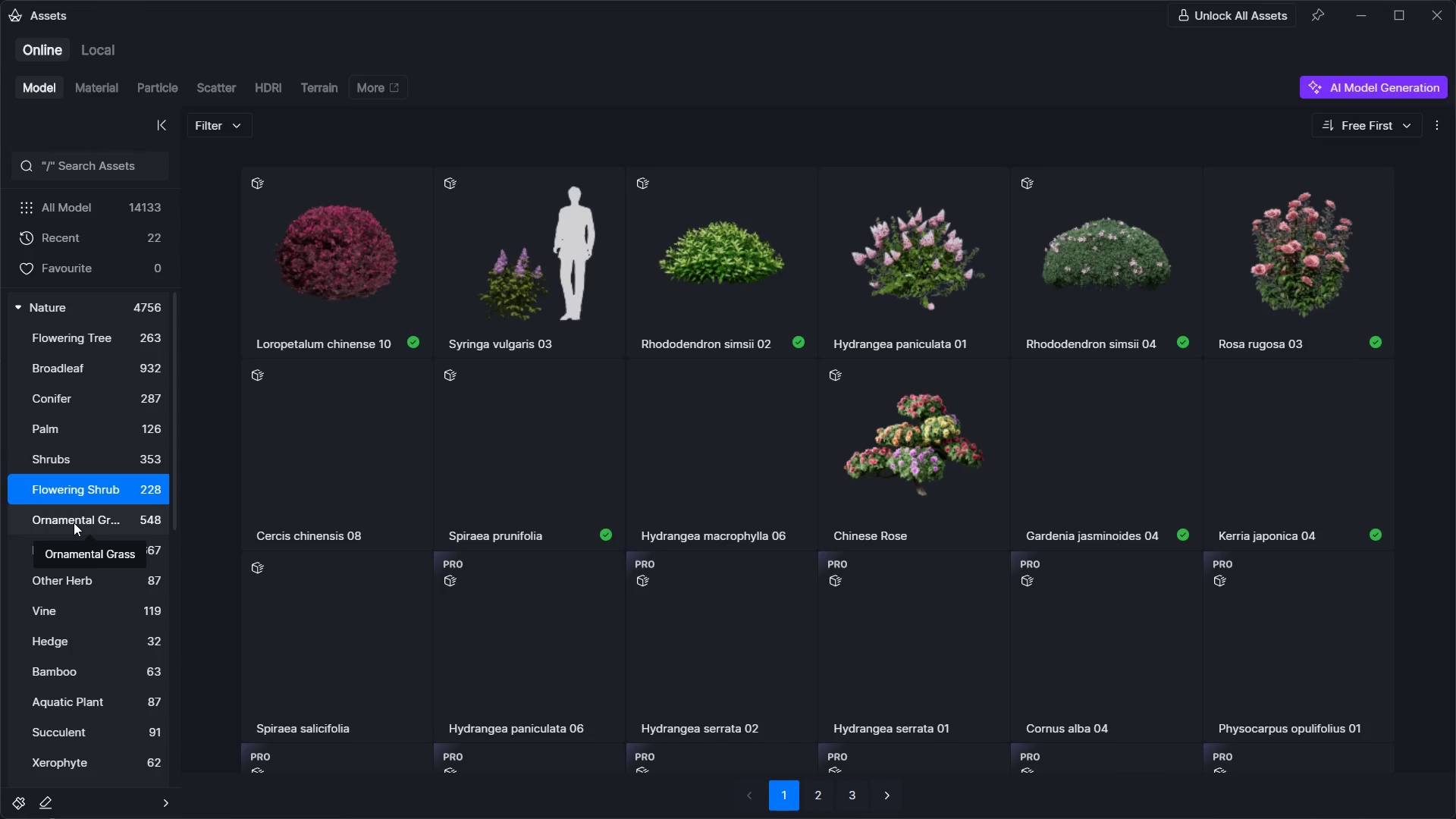 
left_click([74, 522])
 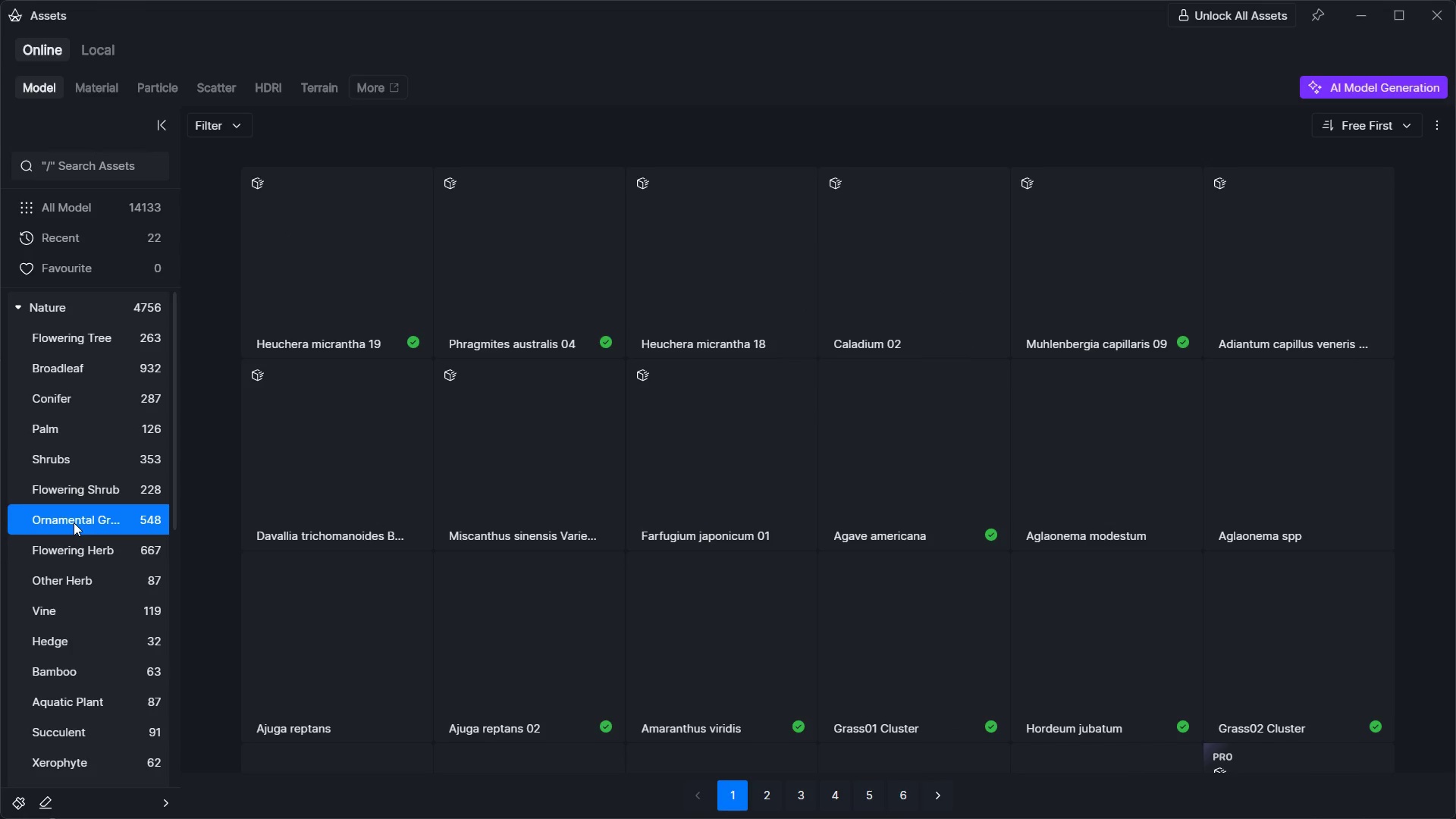 
scroll: coordinate [74, 522], scroll_direction: down, amount: 3.0
 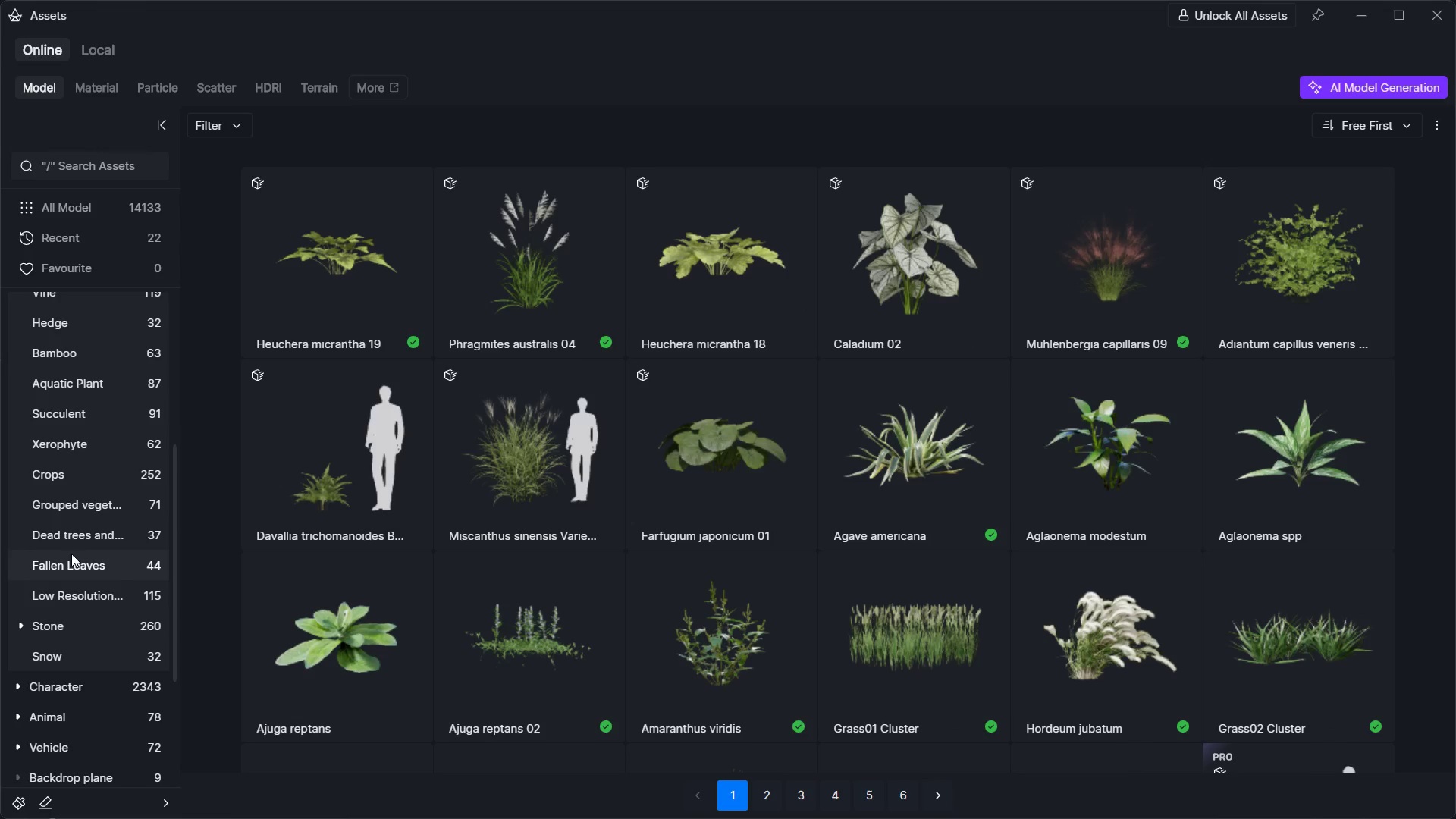 
left_click([69, 517])
 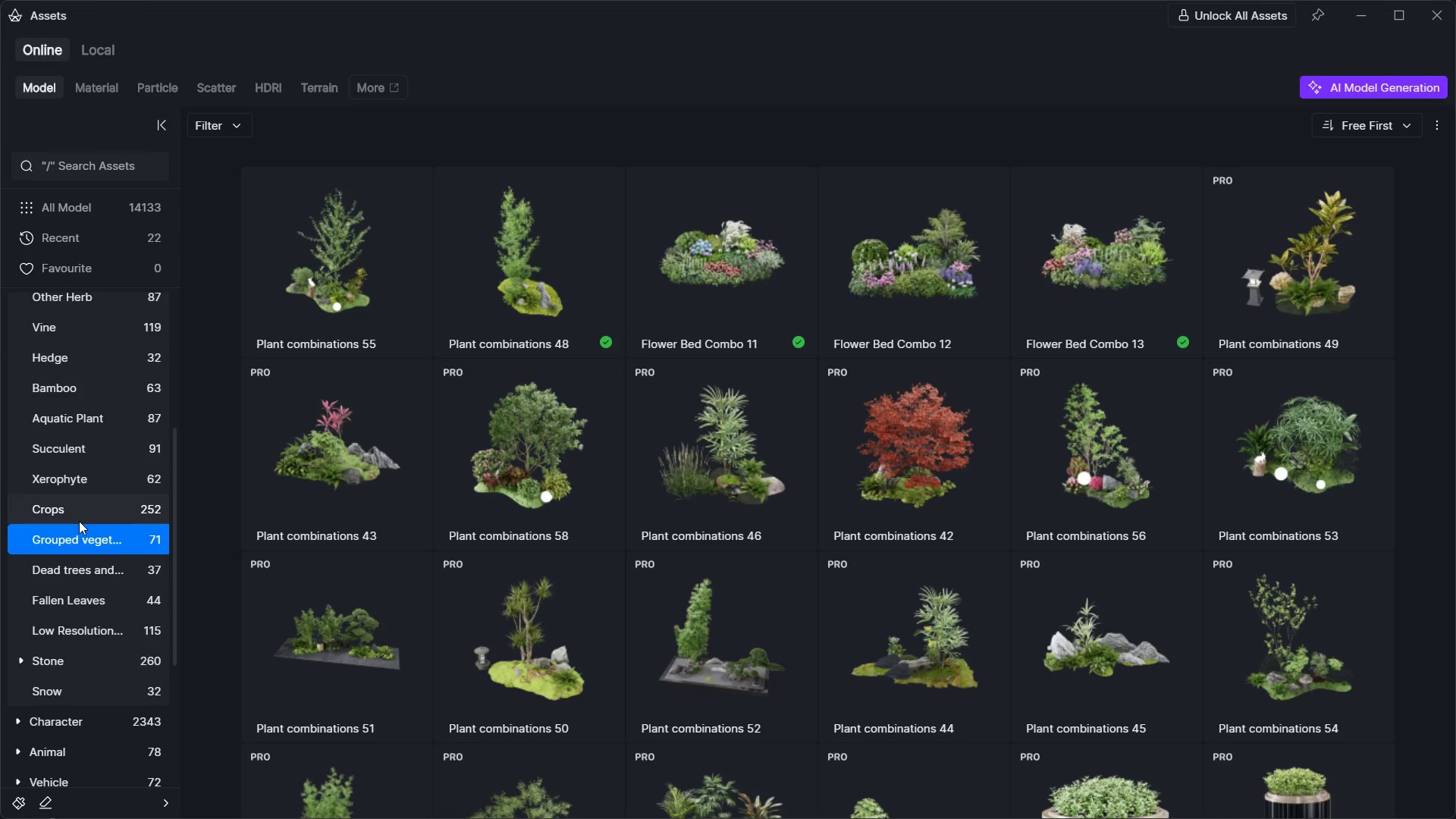 
left_click([701, 269])
 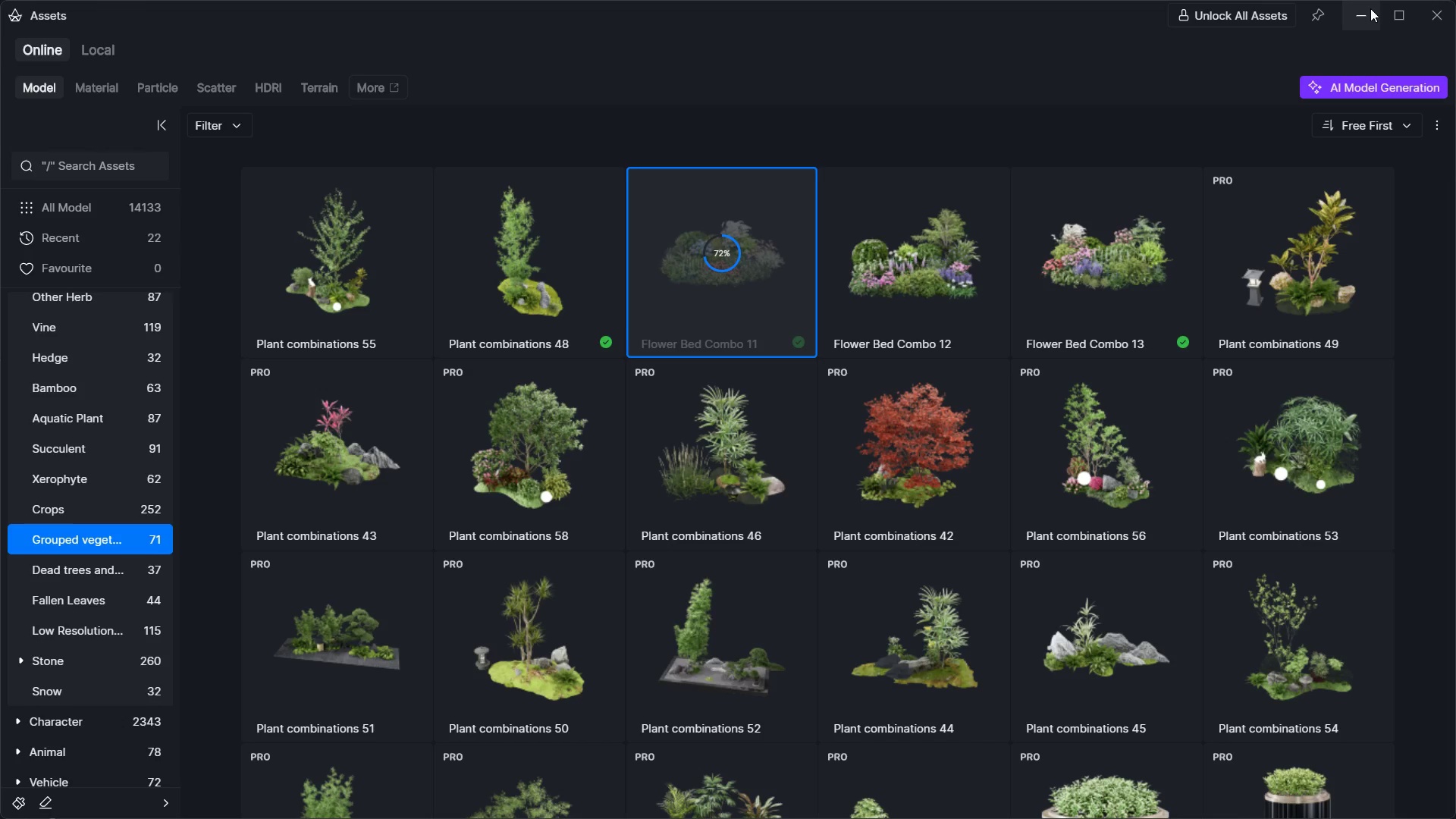 
wait(6.23)
 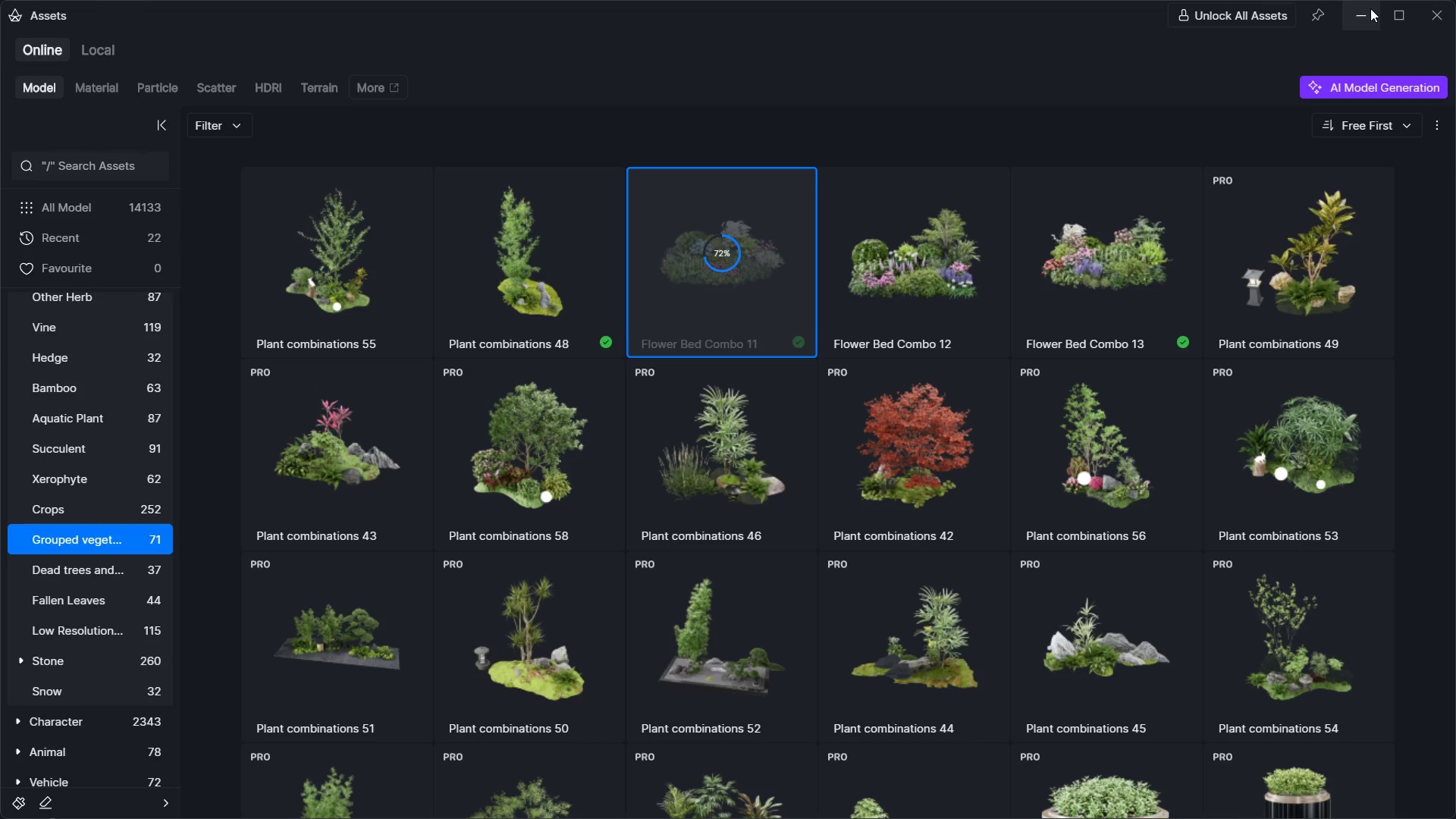 
left_click([113, 572])
 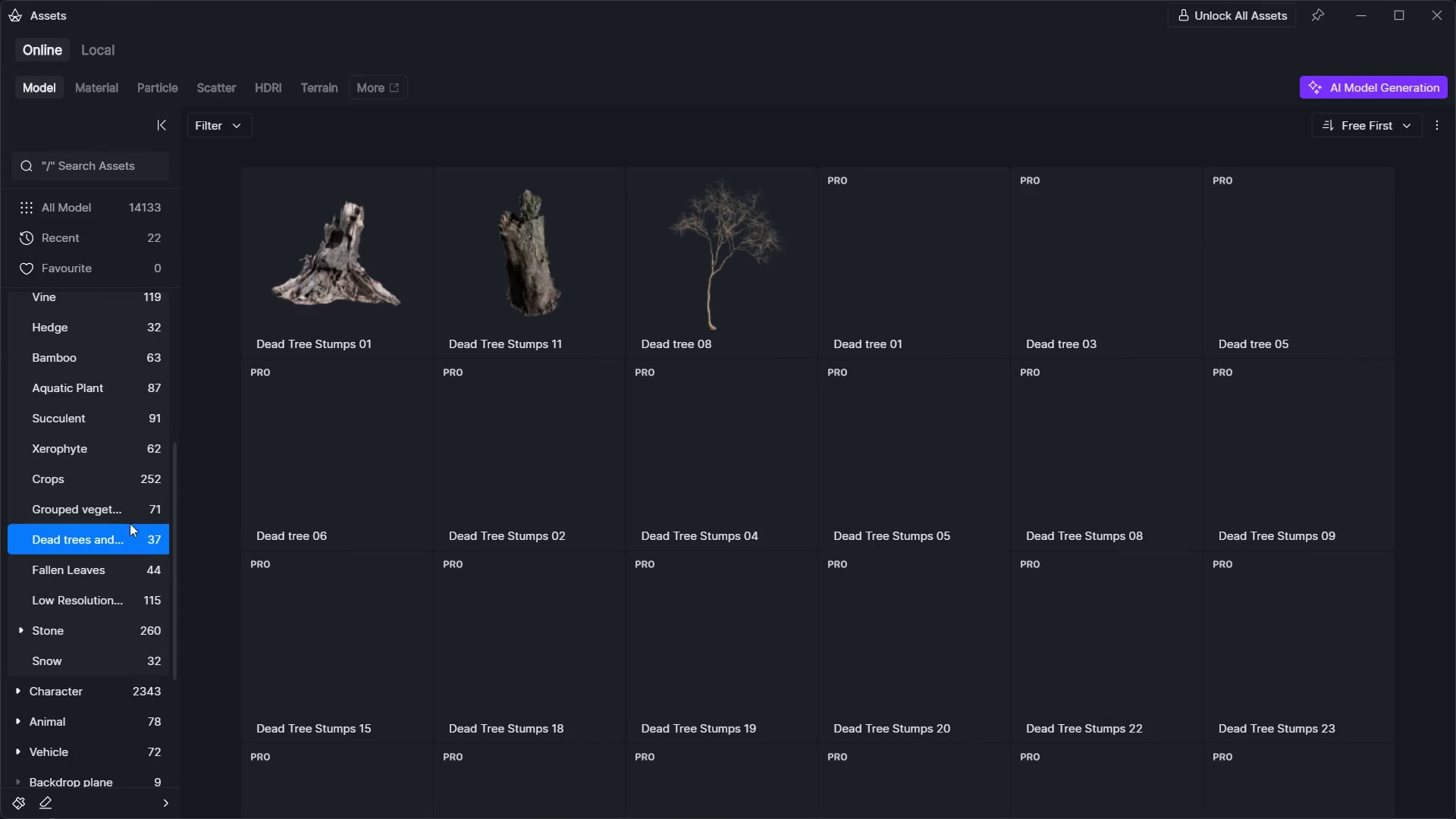 
left_click([131, 507])
 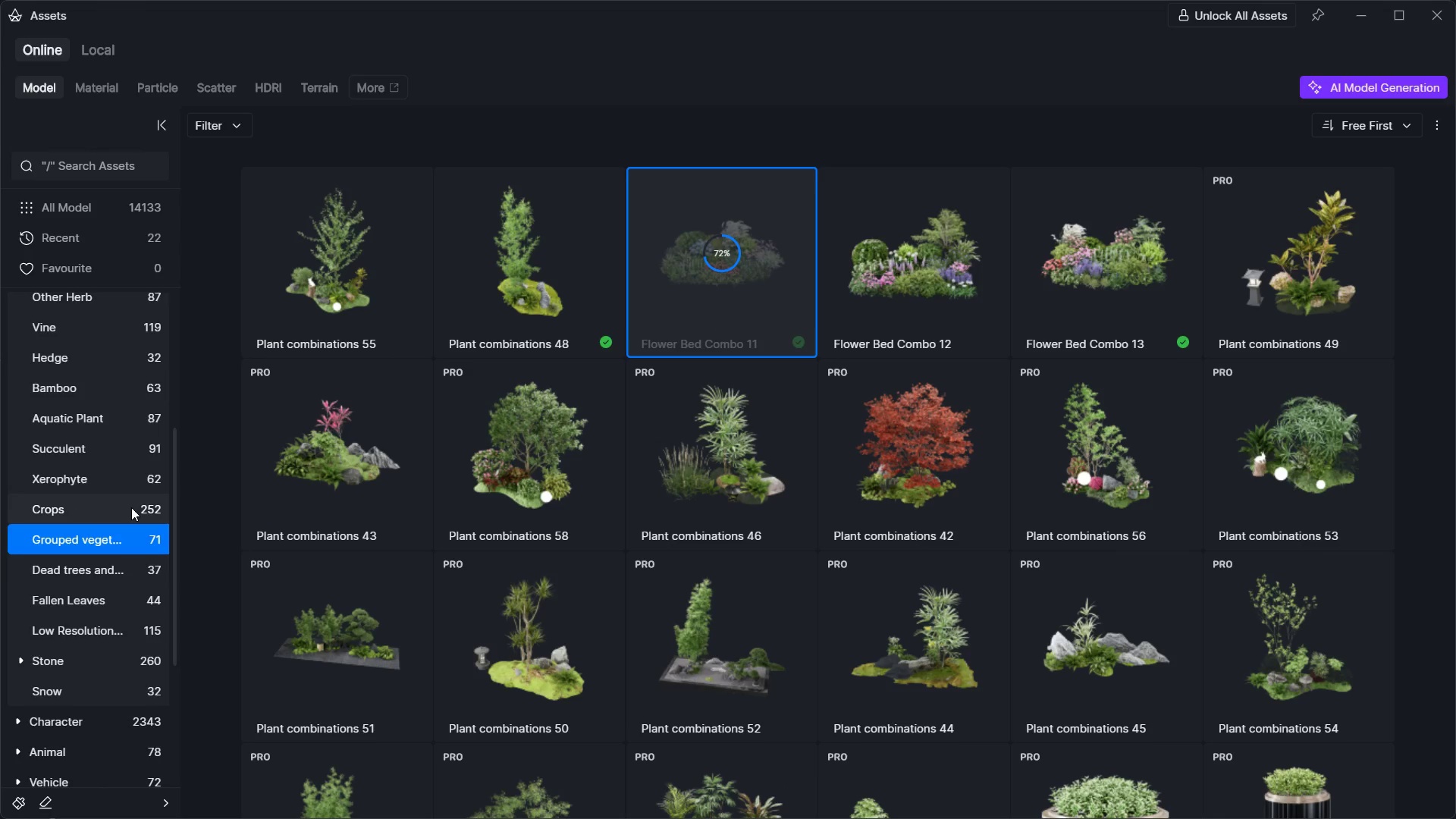 
scroll: coordinate [131, 507], scroll_direction: down, amount: 1.0
 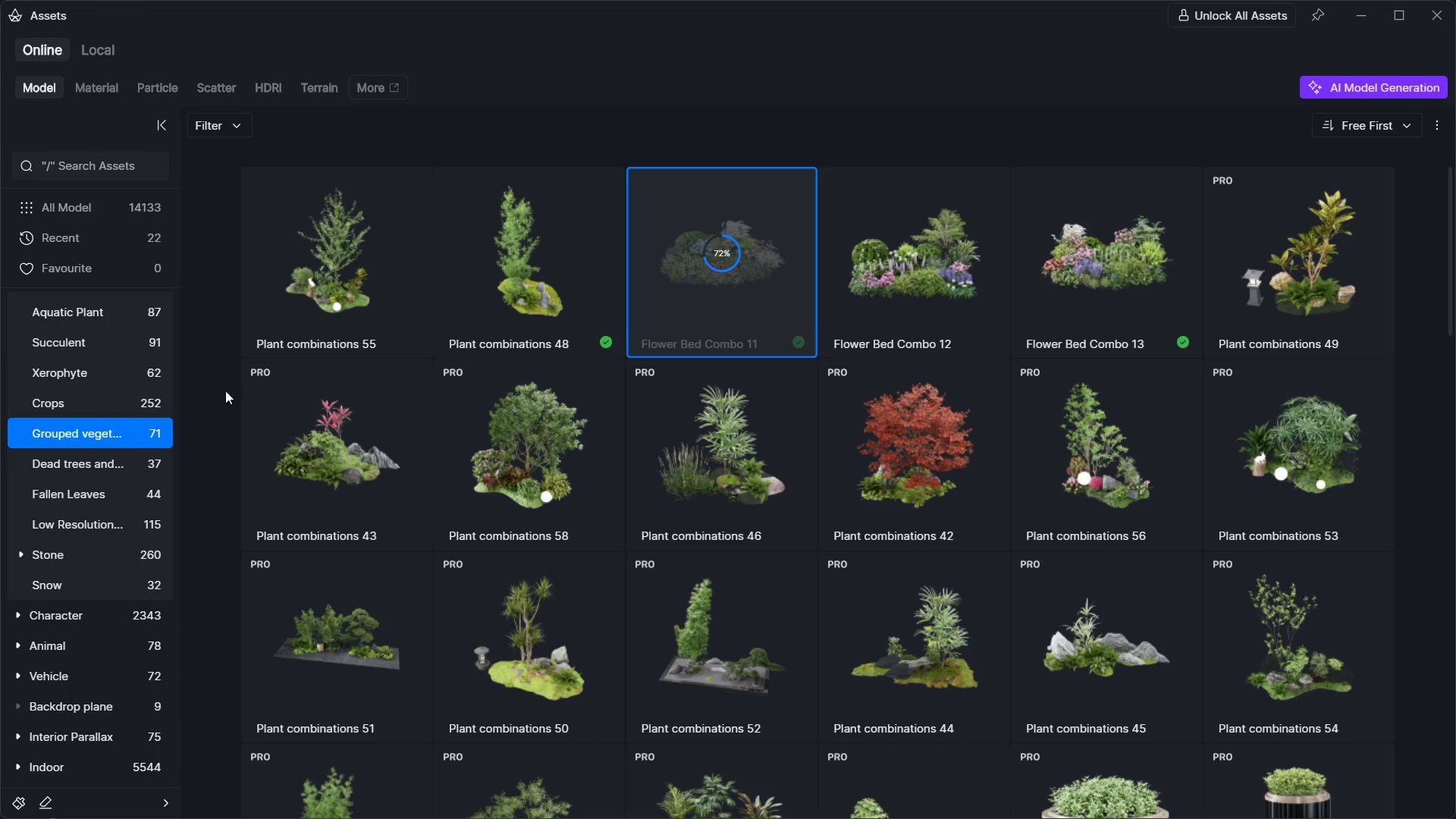 
left_click([1363, 11])
 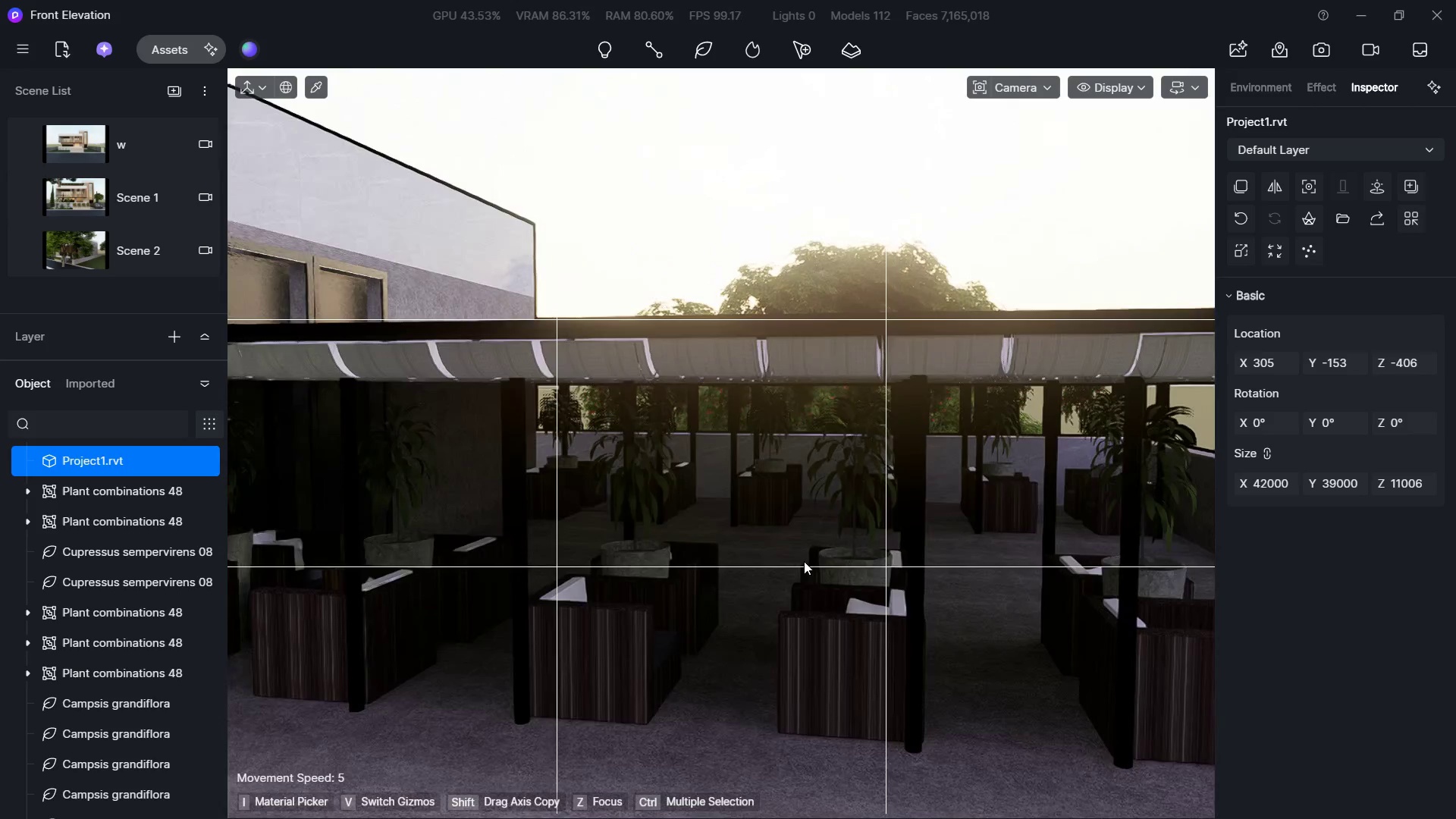 
hold_key(key=D, duration=0.62)
 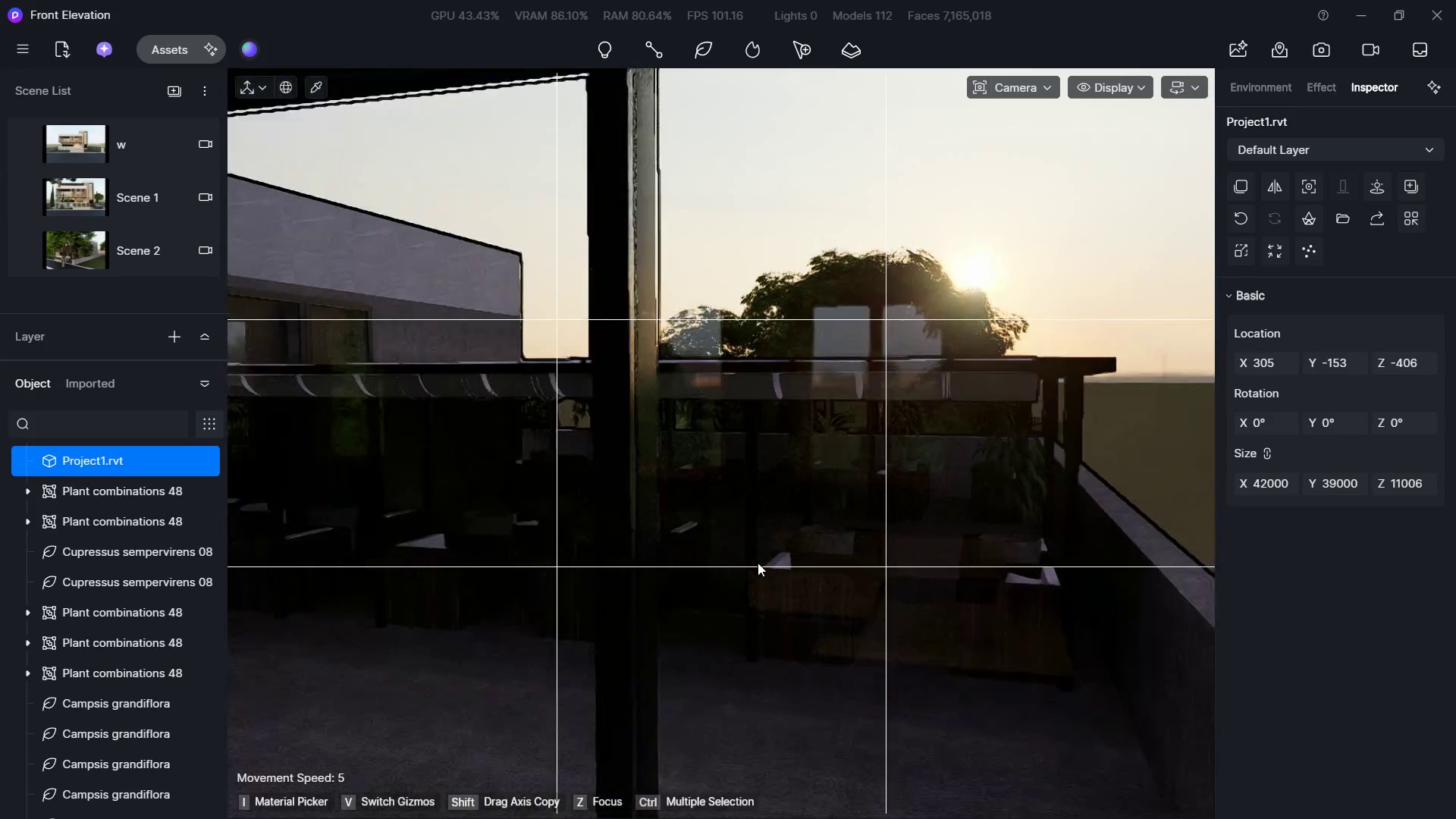 
type(SDWdwwseeeeee)
 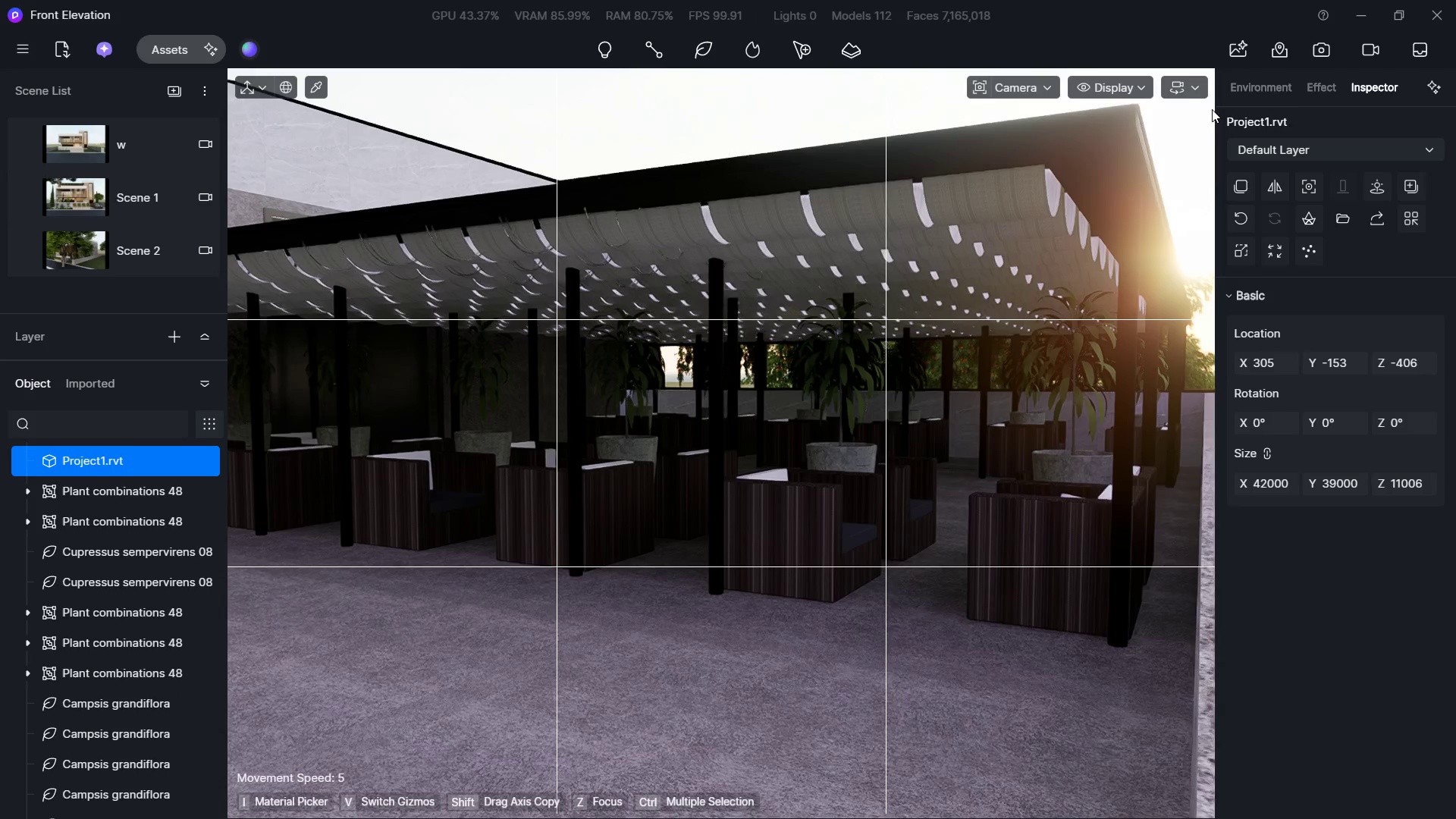 
left_click([1190, 80])
 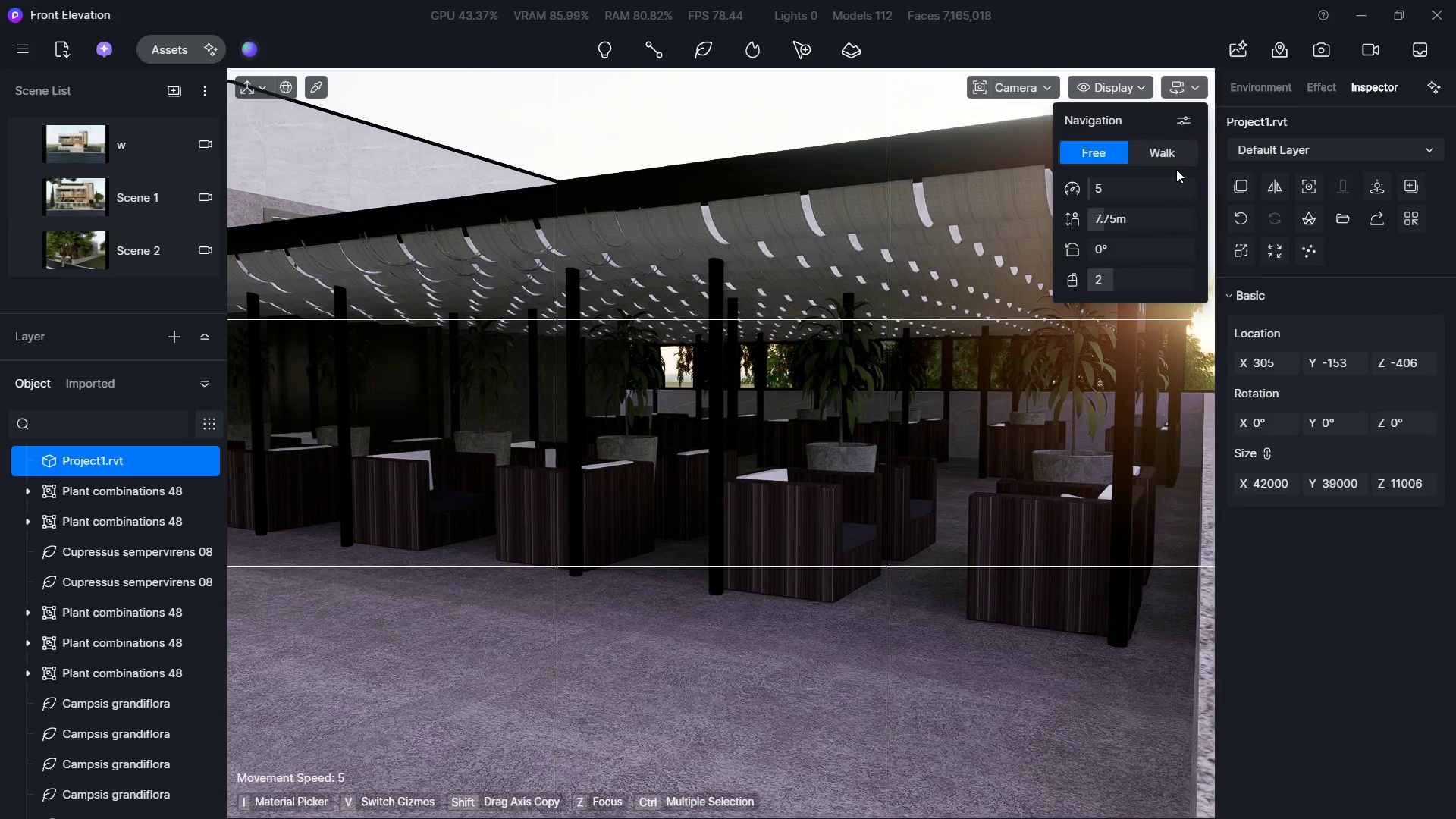 
left_click([1175, 166])
 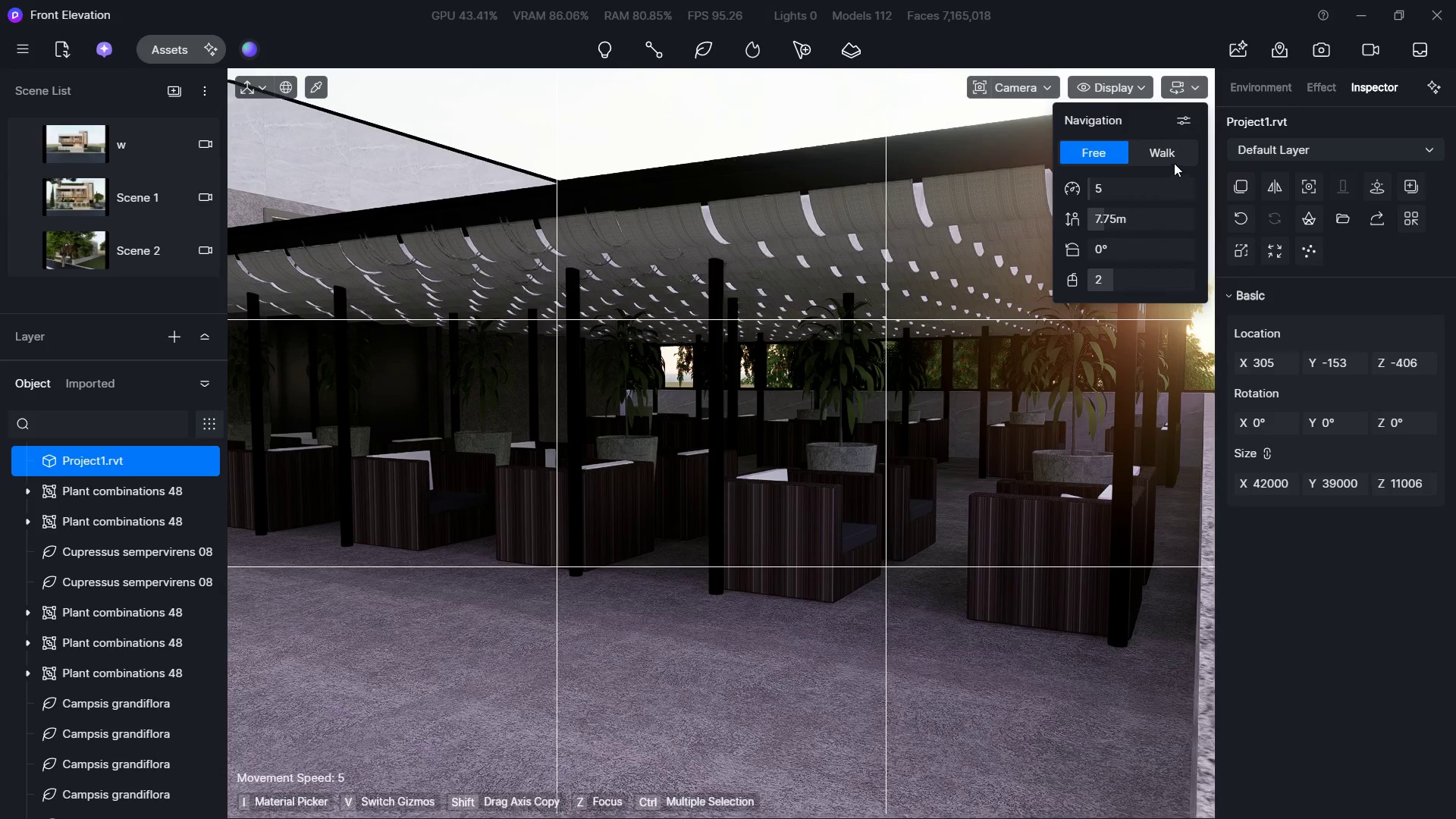 
left_click([1168, 149])
 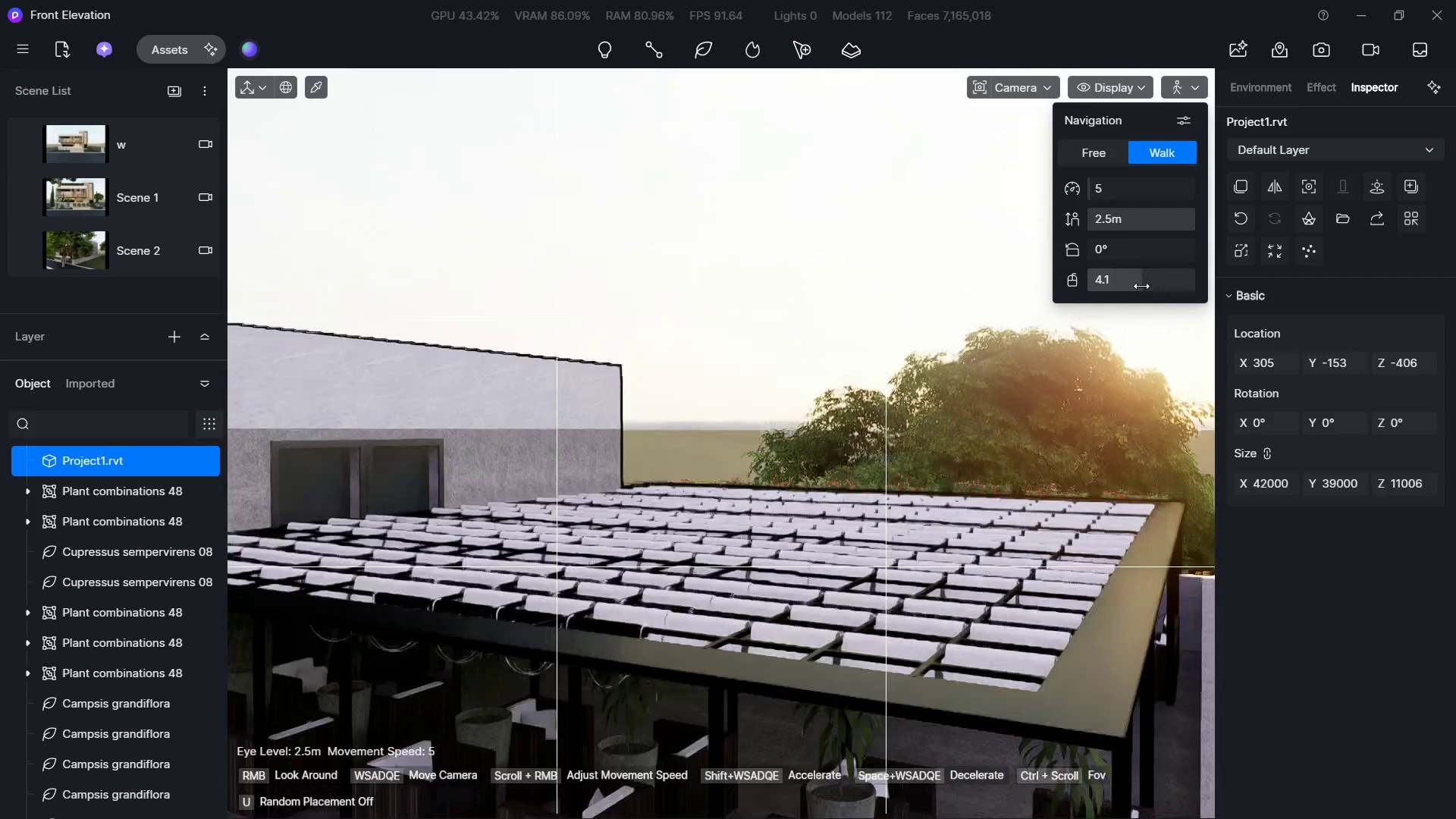 
hold_key(key=W, duration=0.95)
 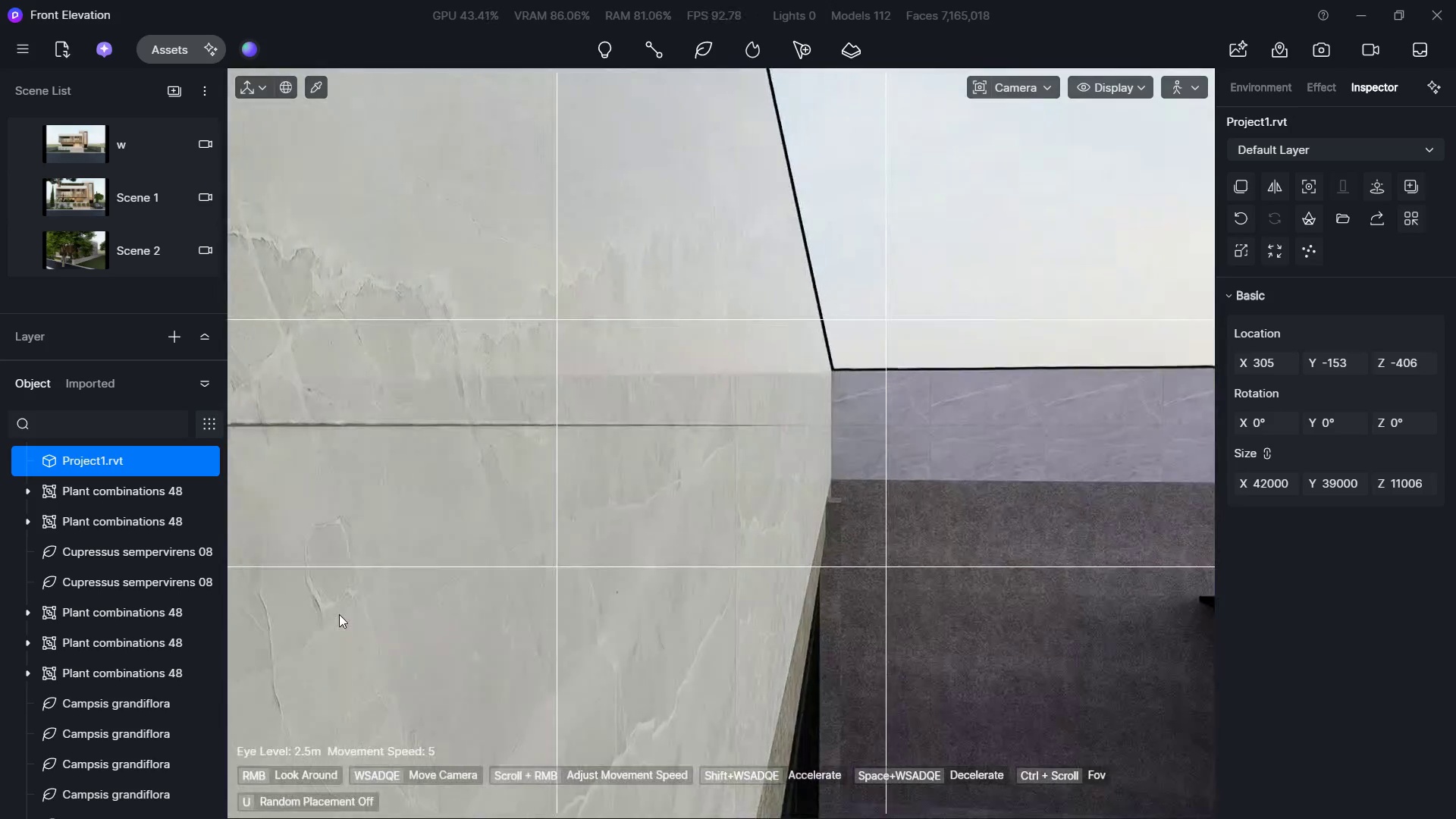 
hold_key(key=A, duration=0.47)
 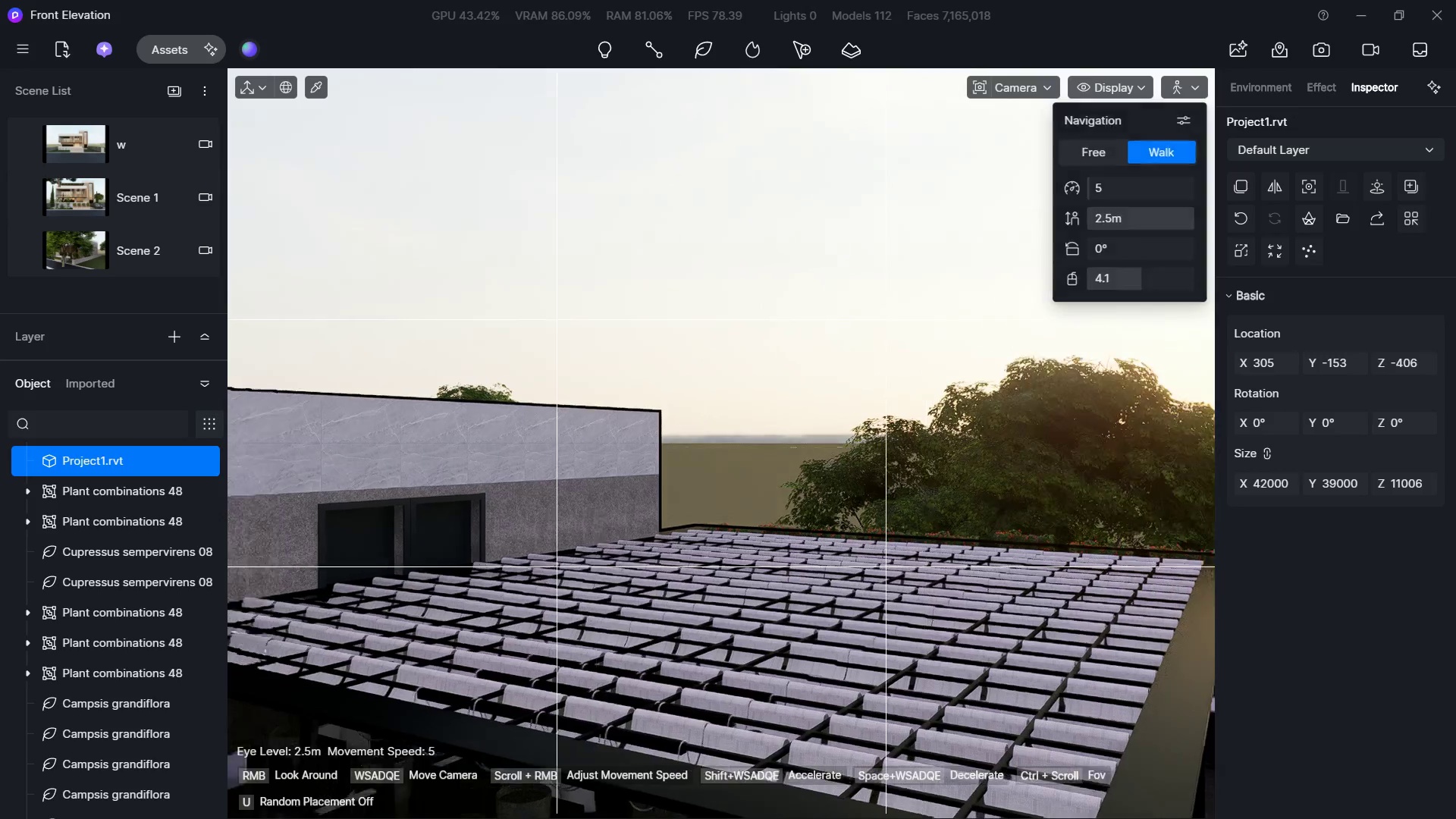 
hold_key(key=W, duration=1.31)
 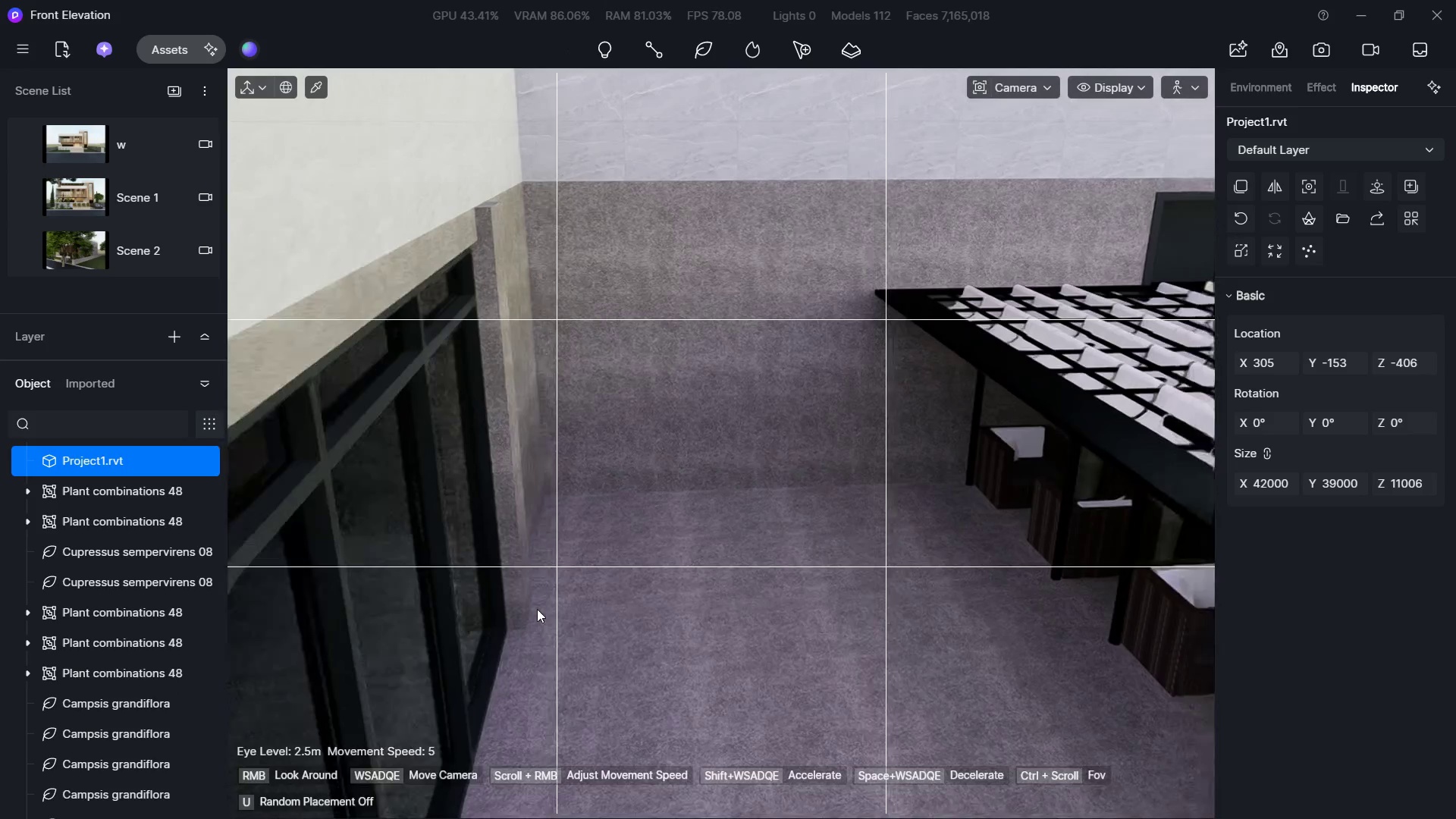 
hold_key(key=D, duration=0.38)
 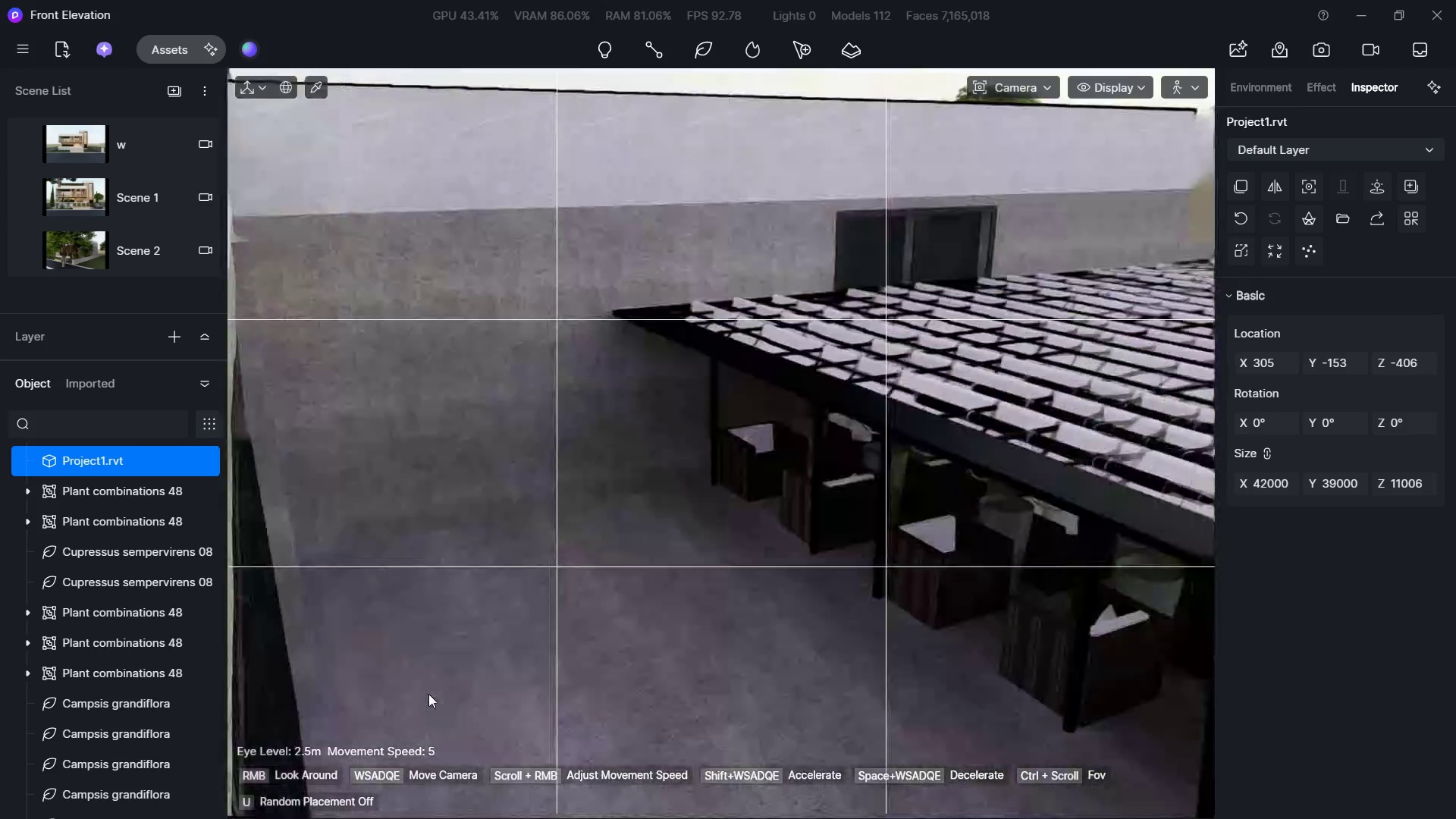 
hold_key(key=D, duration=1.19)
 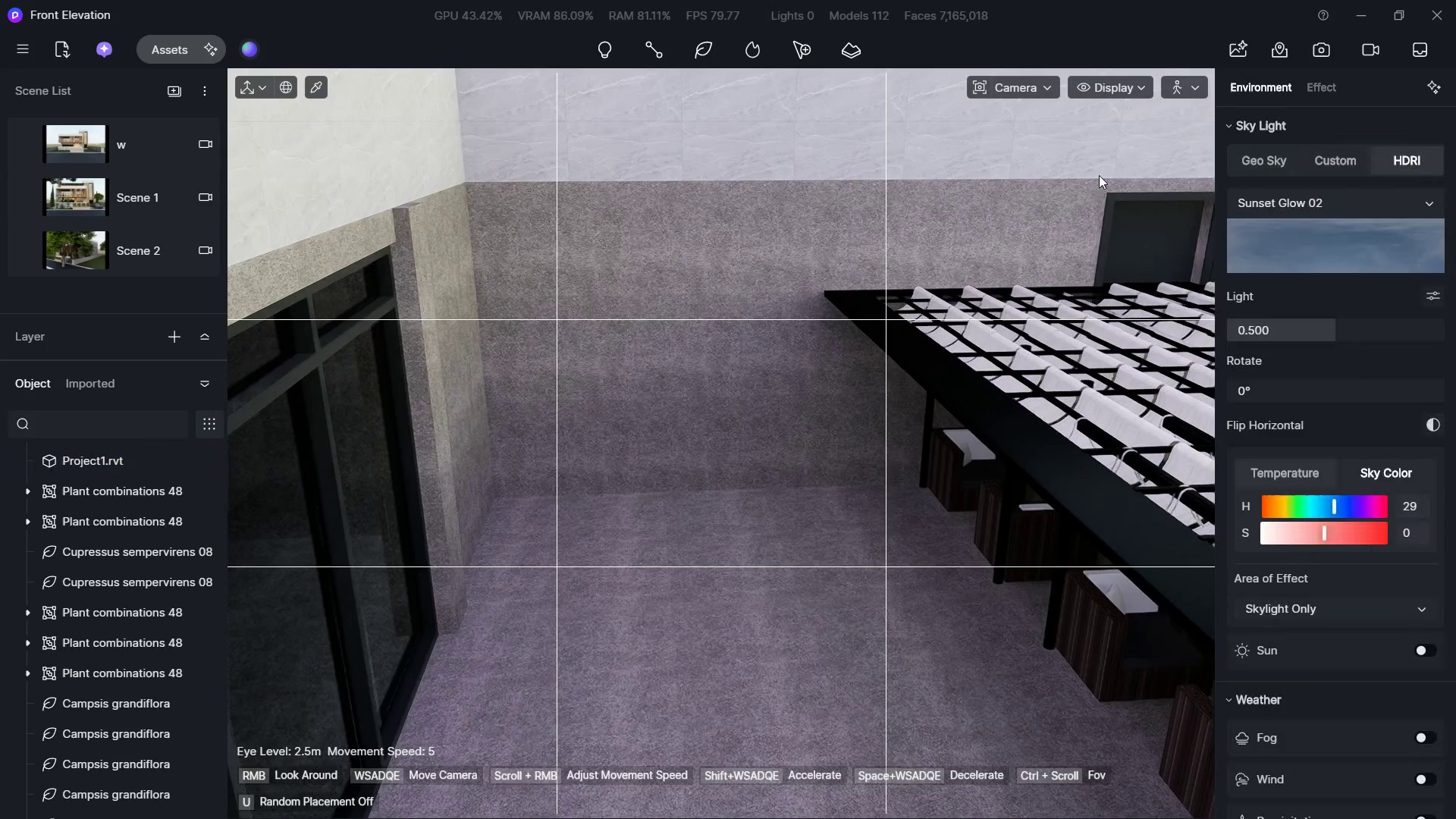 
hold_key(key=W, duration=0.78)
 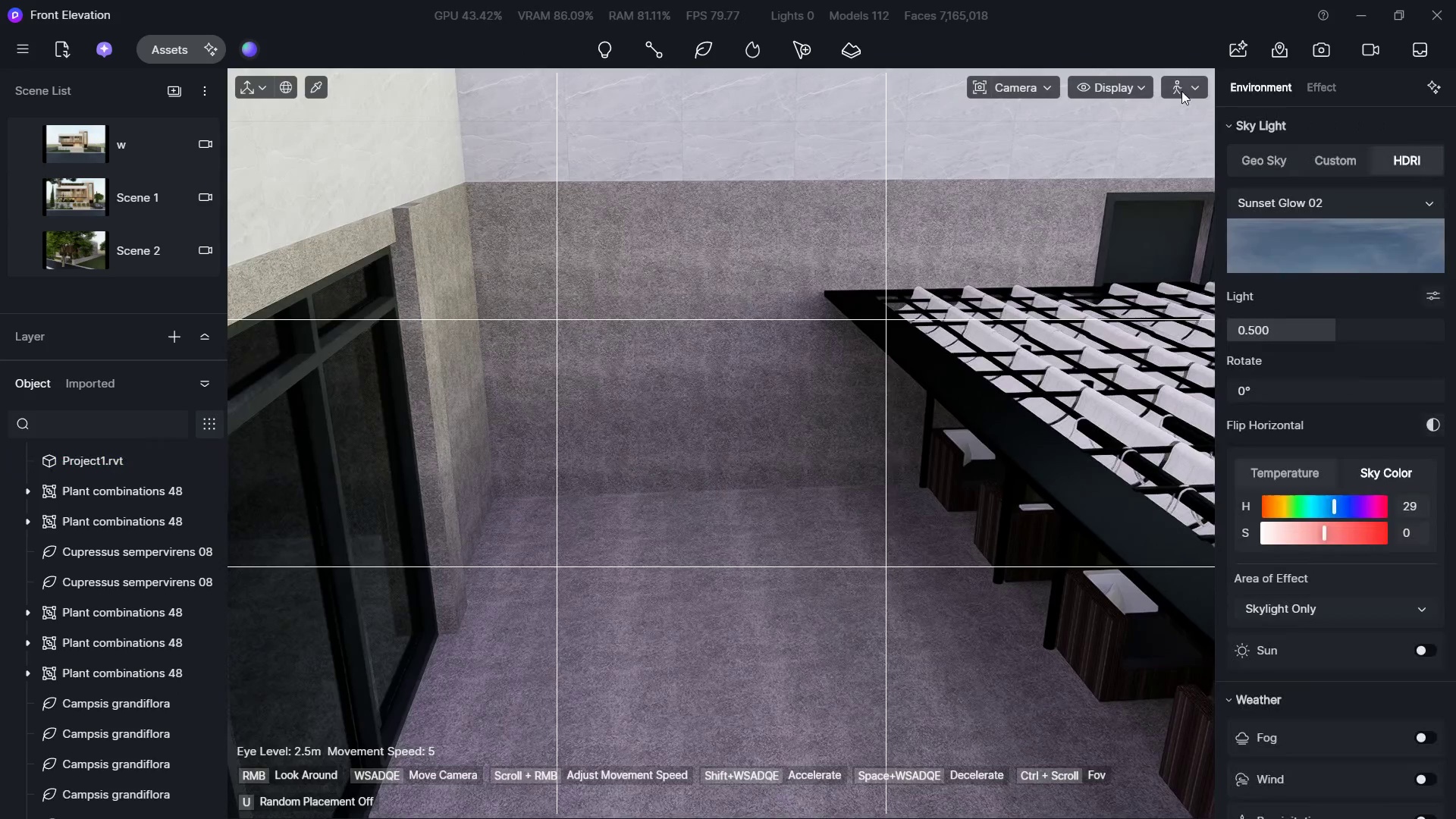 
right_click([537, 609])
 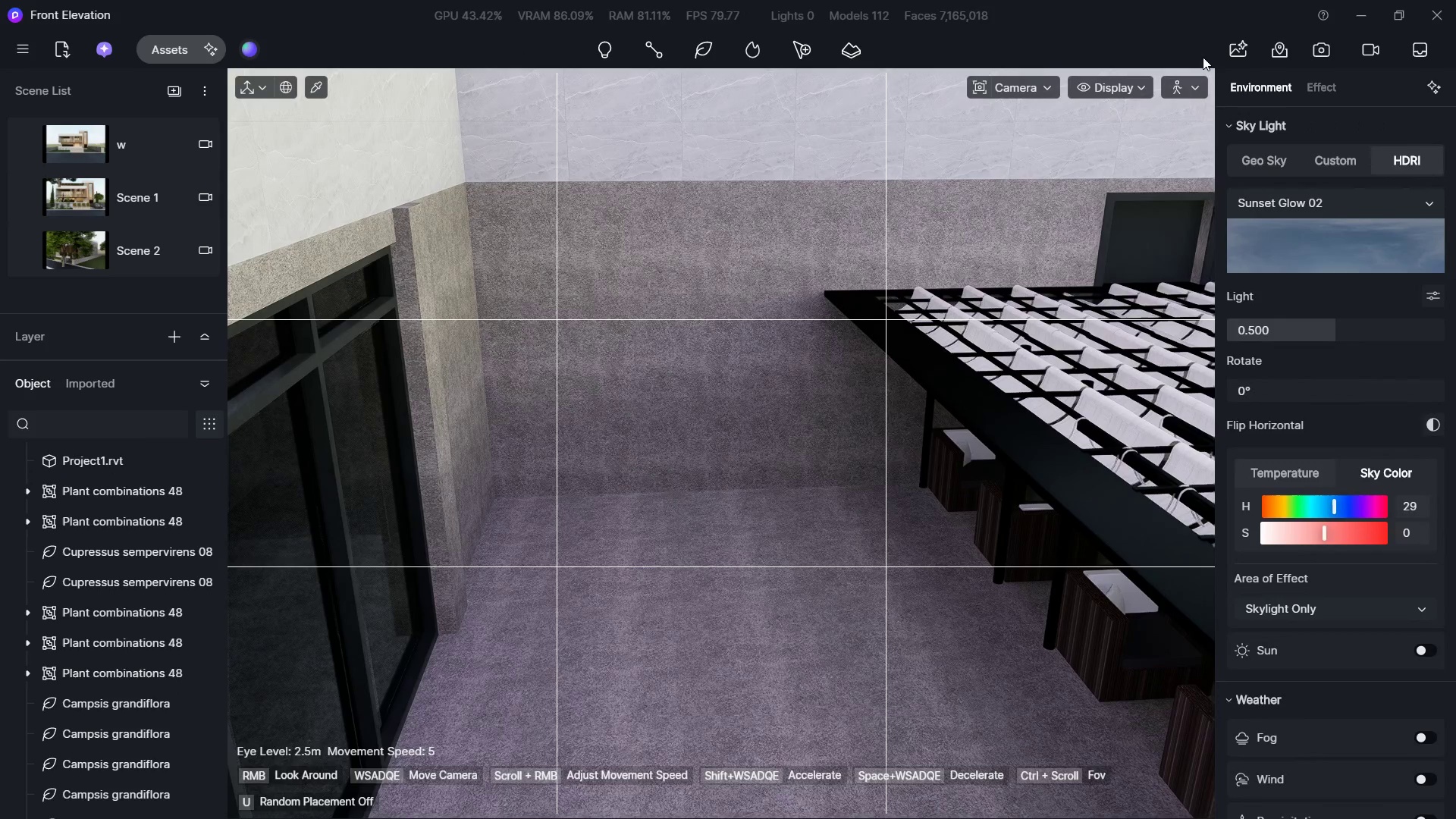 
left_click([1179, 80])
 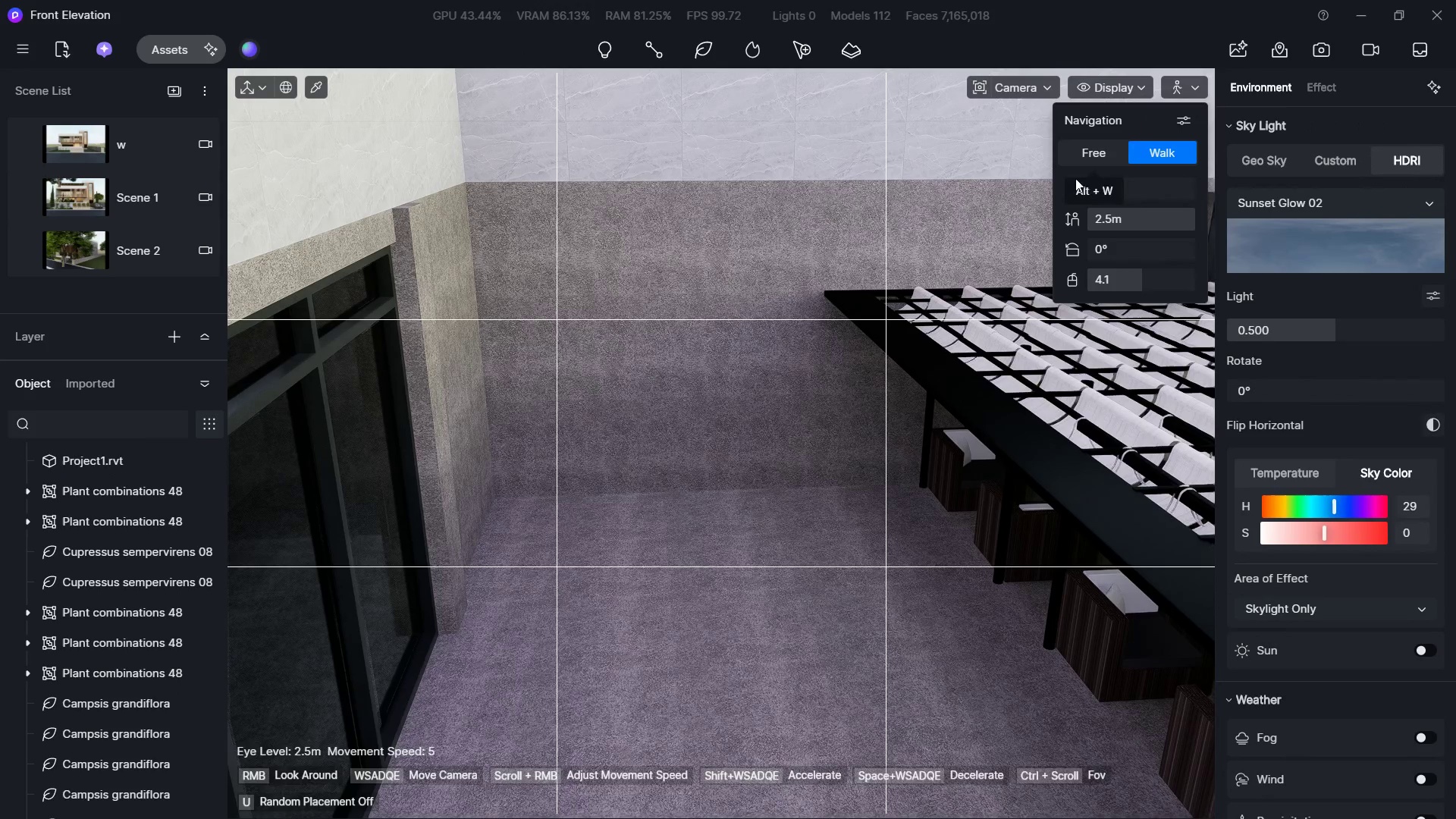 
left_click([1081, 162])
 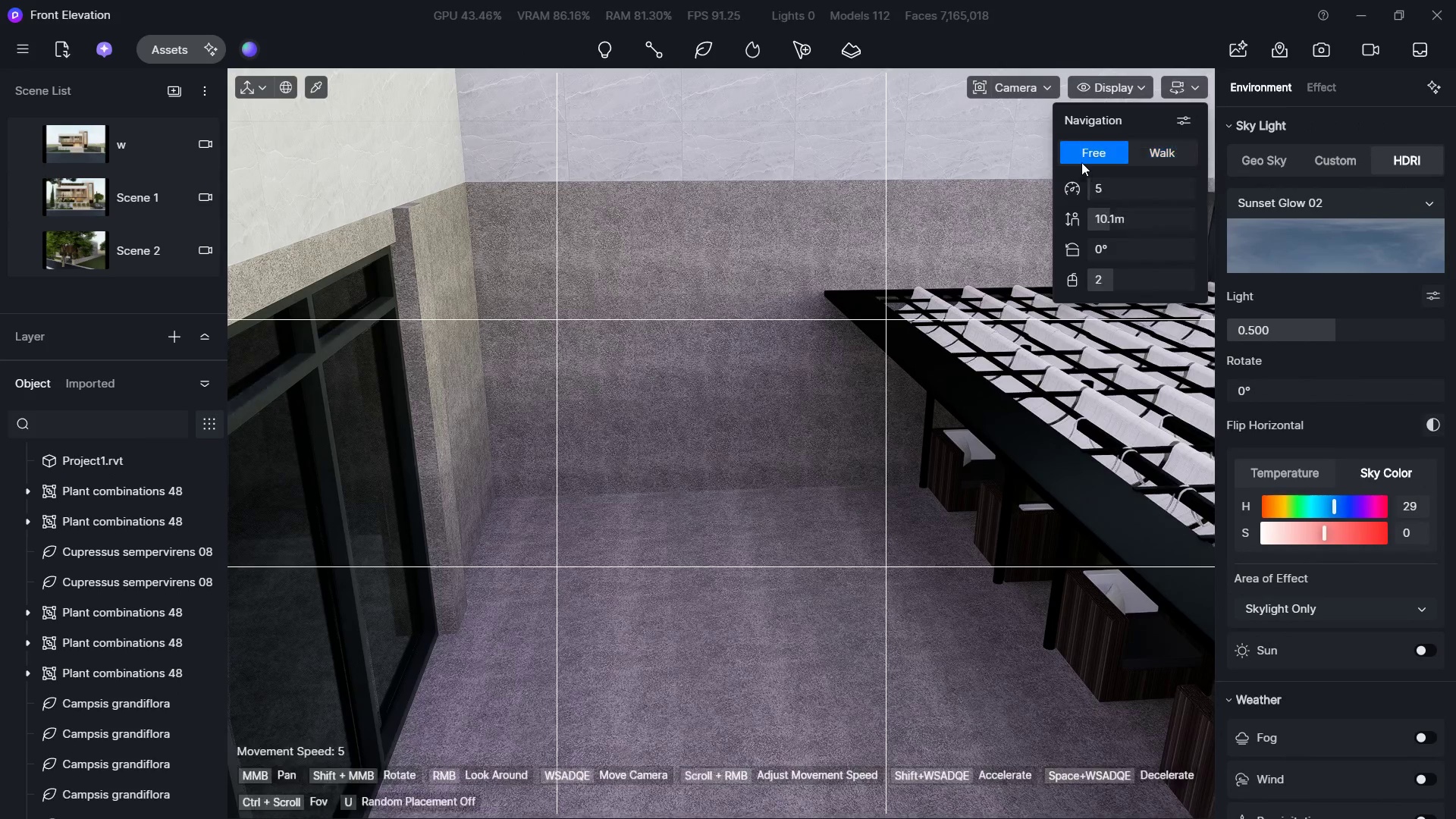 
hold_key(key=W, duration=1.5)
 